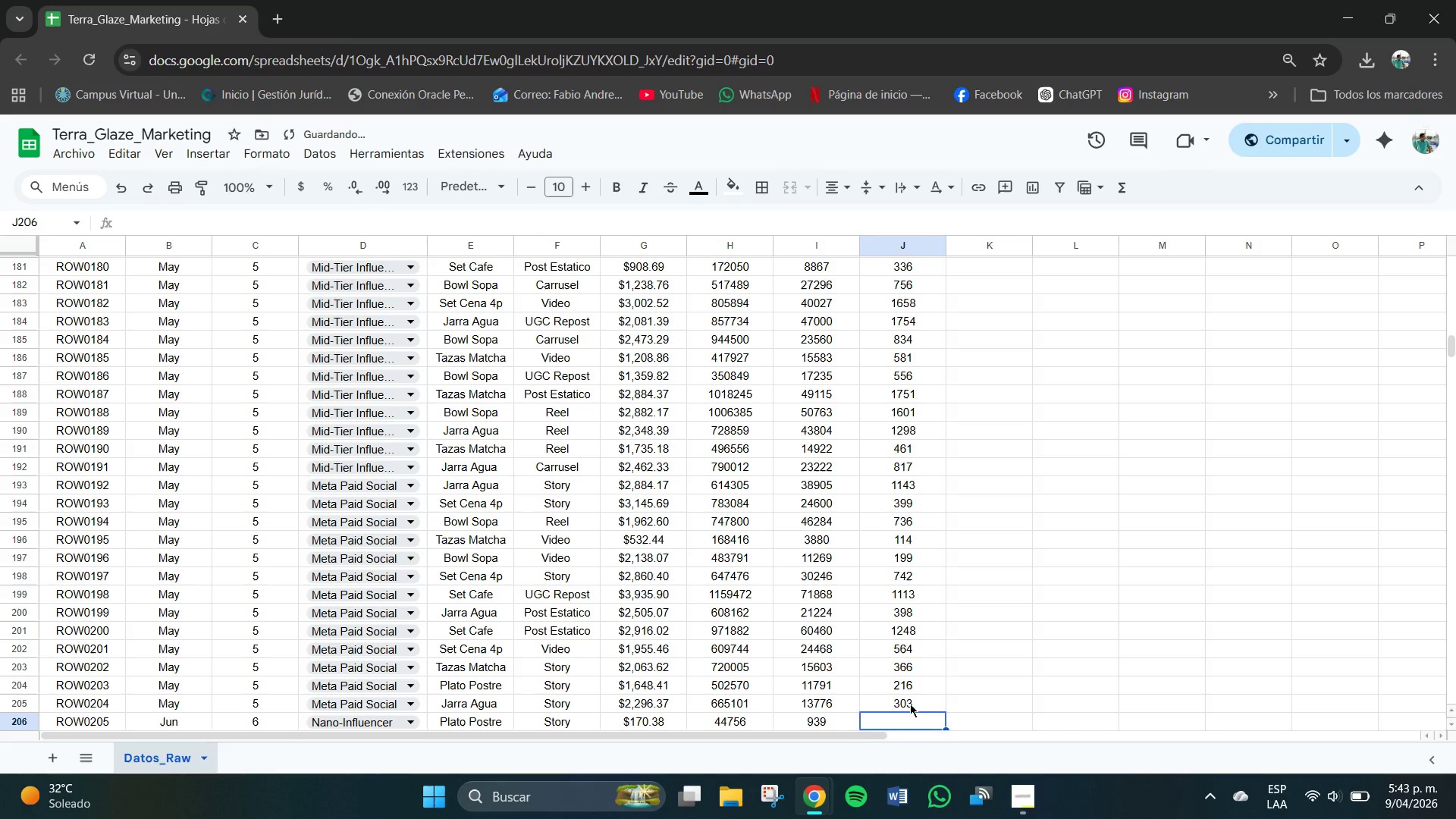 
key(Numpad6)
 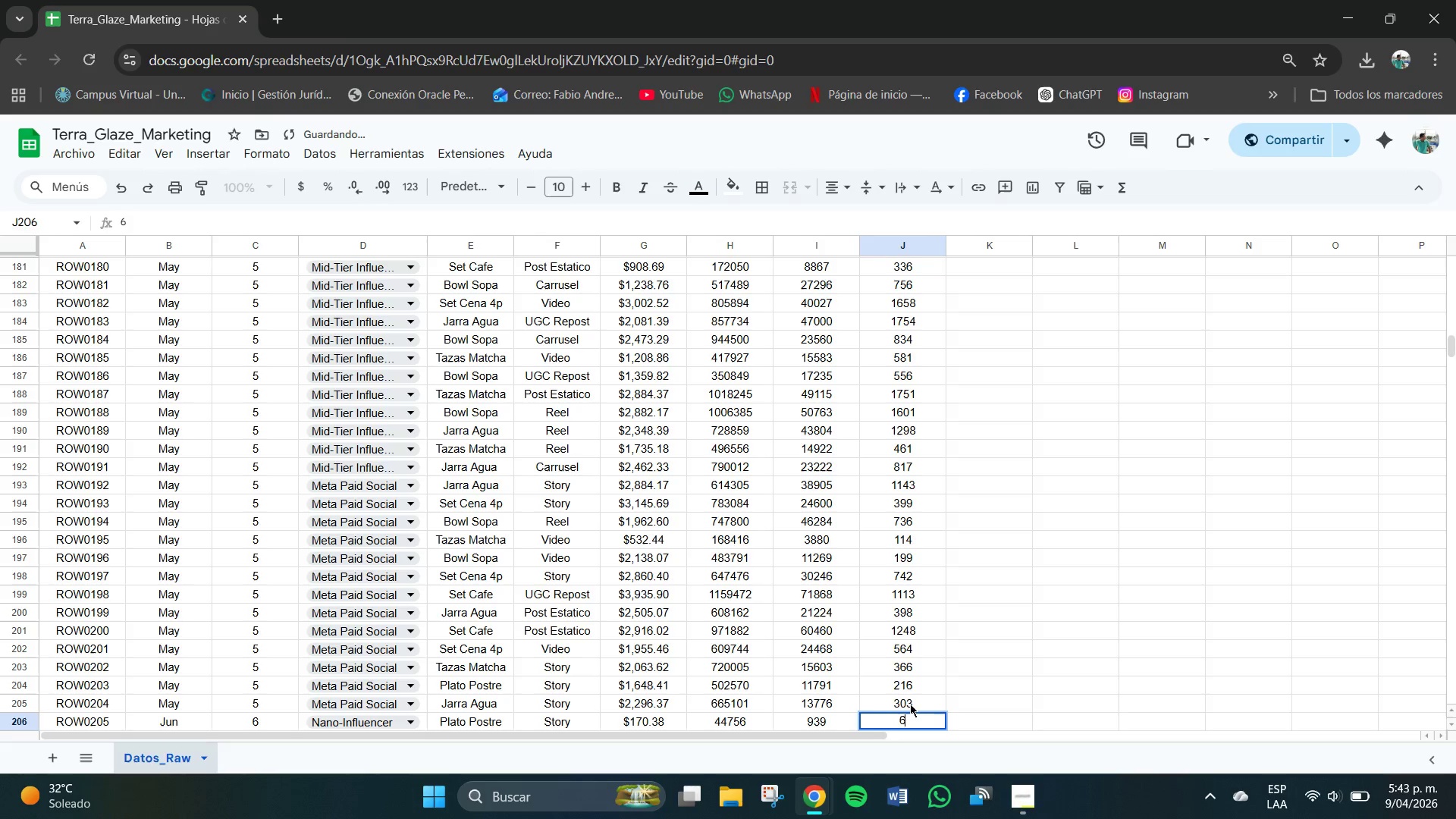 
key(Numpad0)
 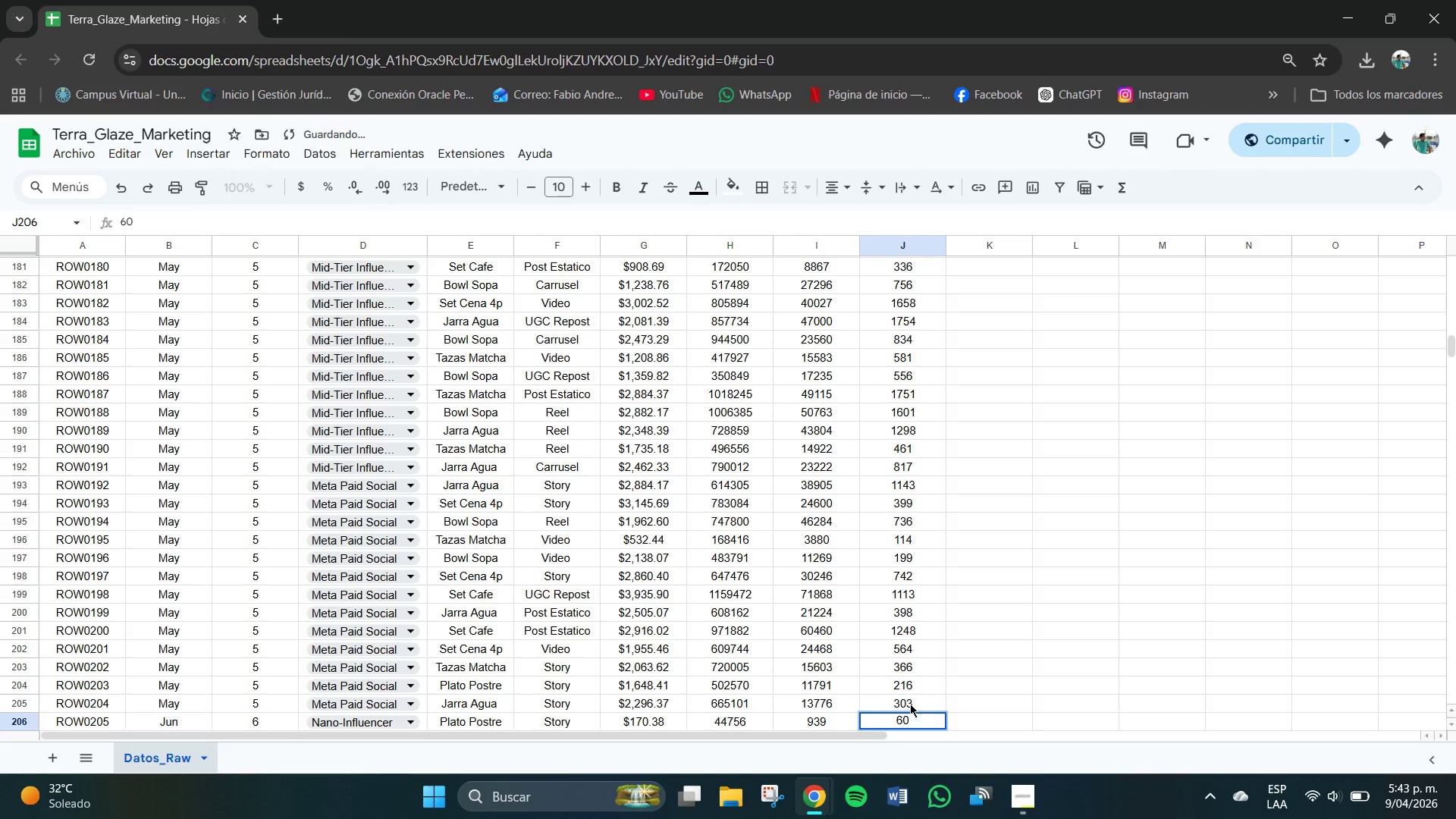 
key(NumpadEnter)
 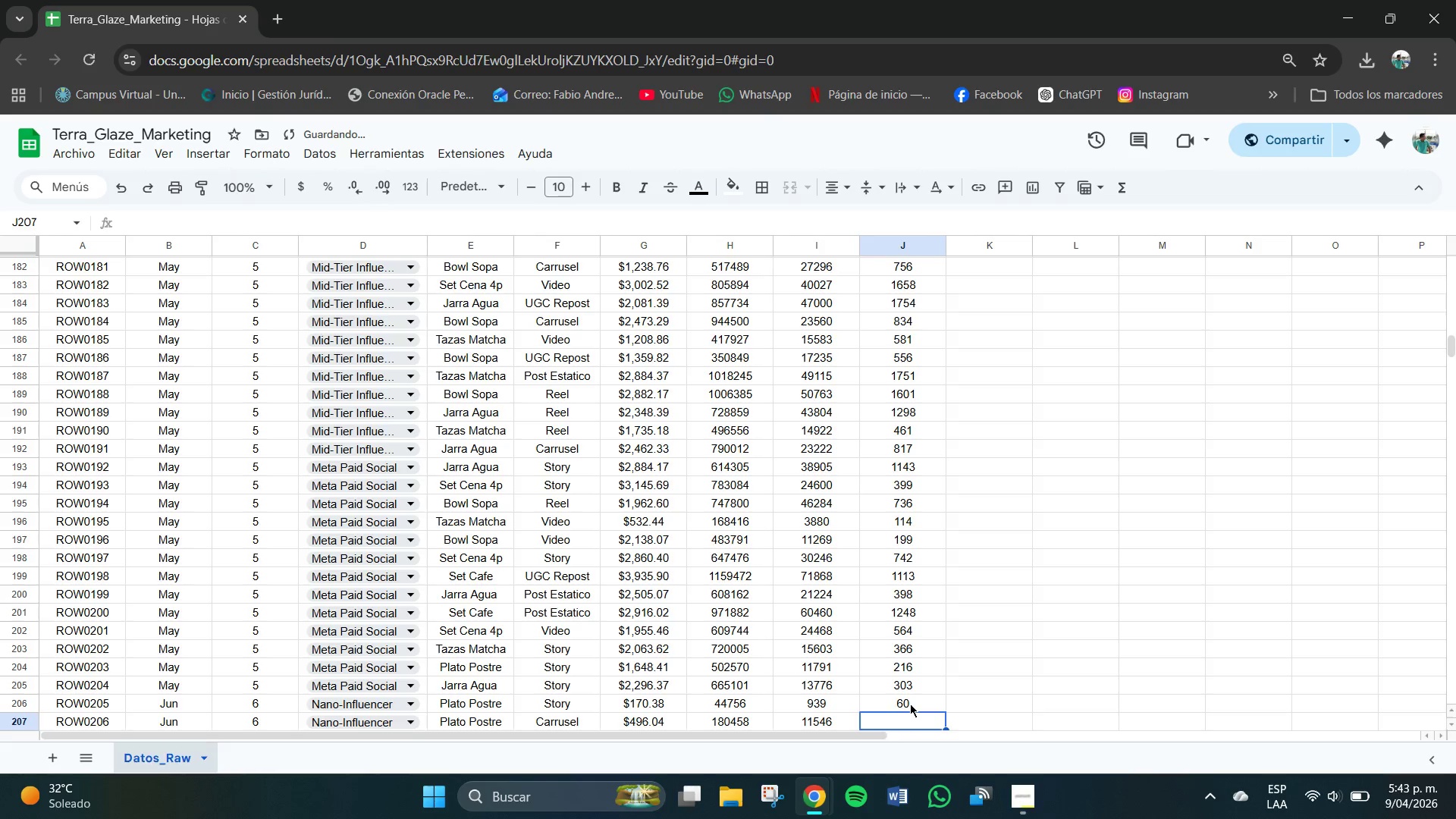 
key(Numpad6)
 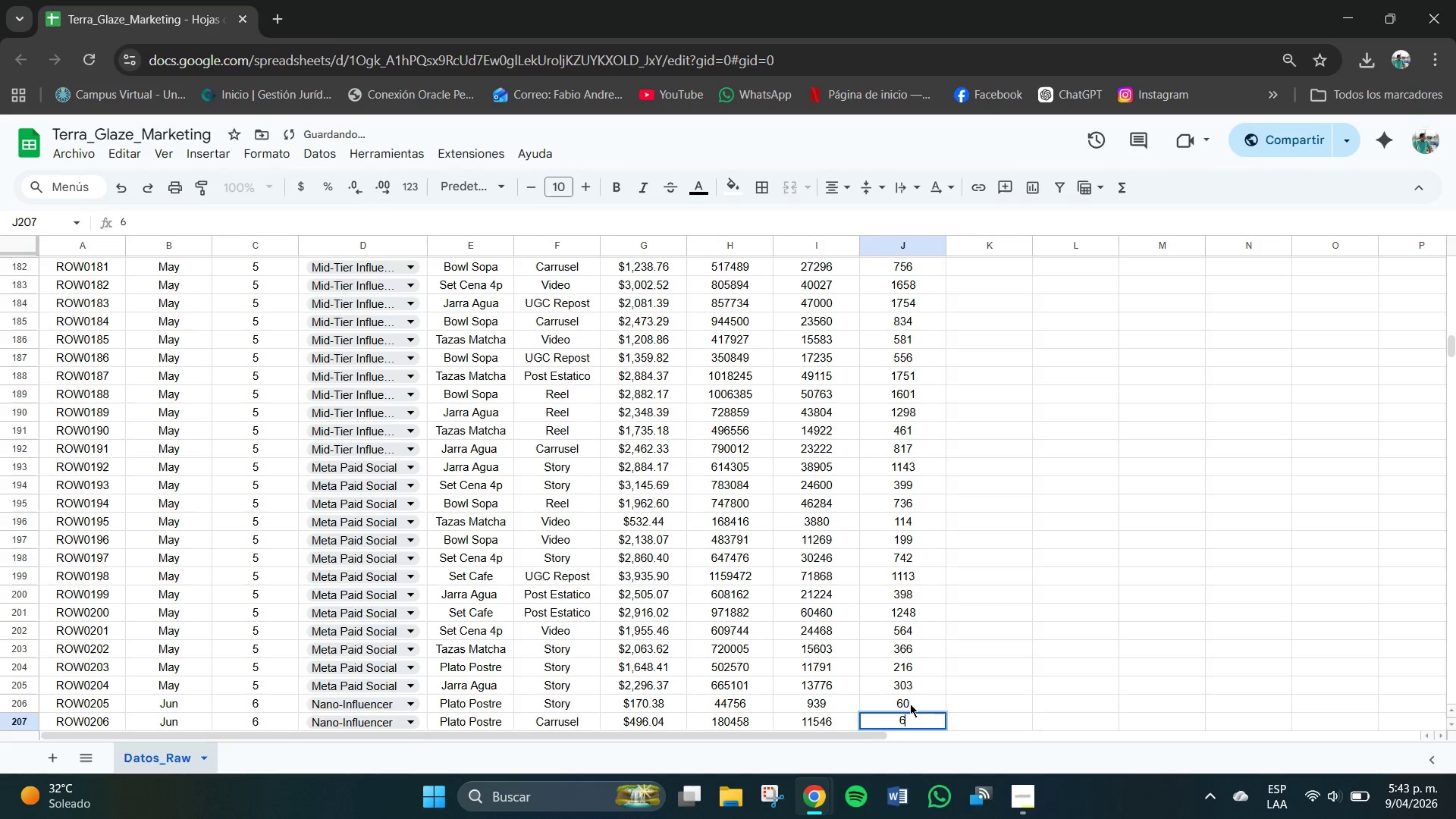 
key(Numpad2)
 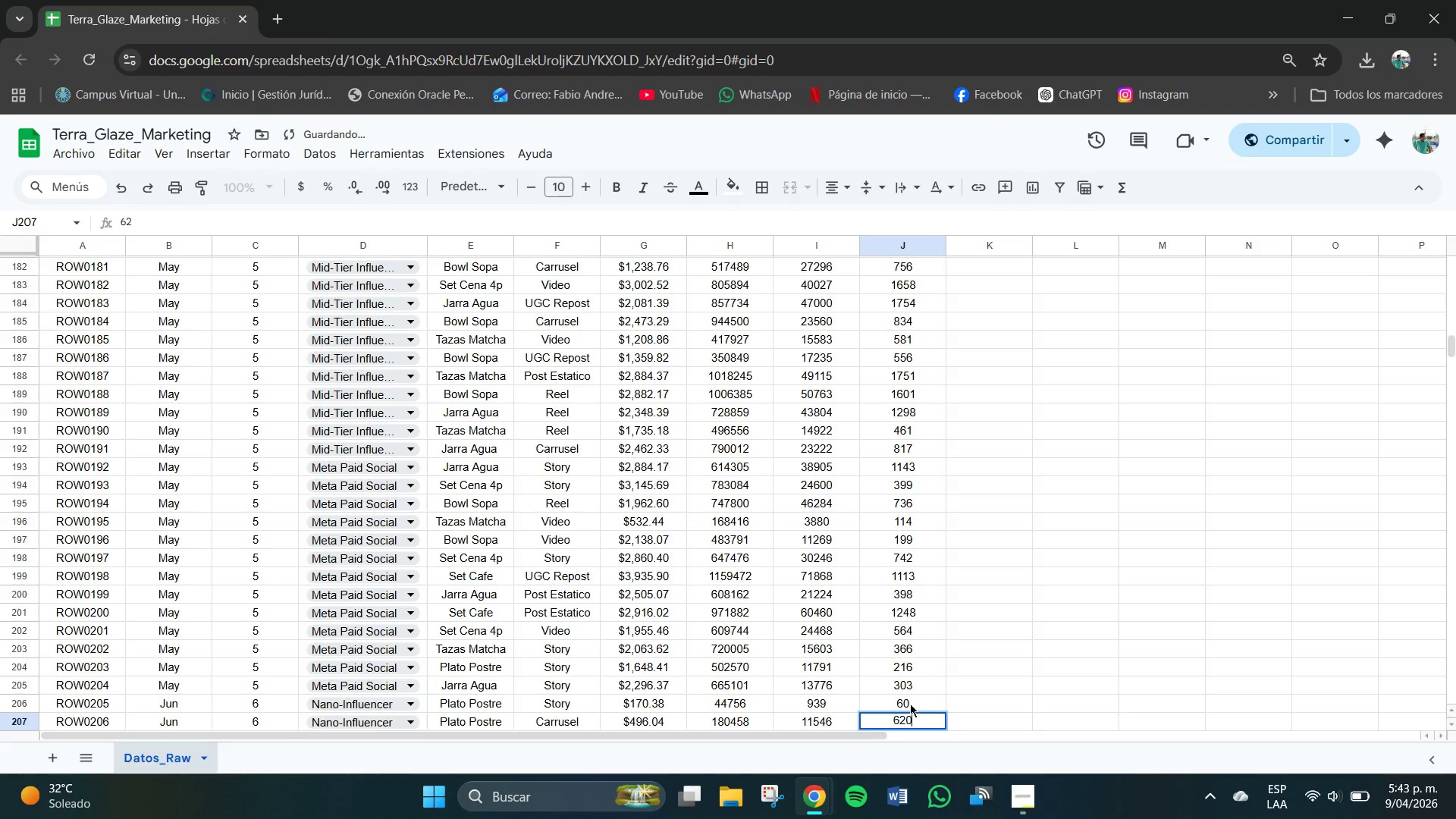 
key(Numpad0)
 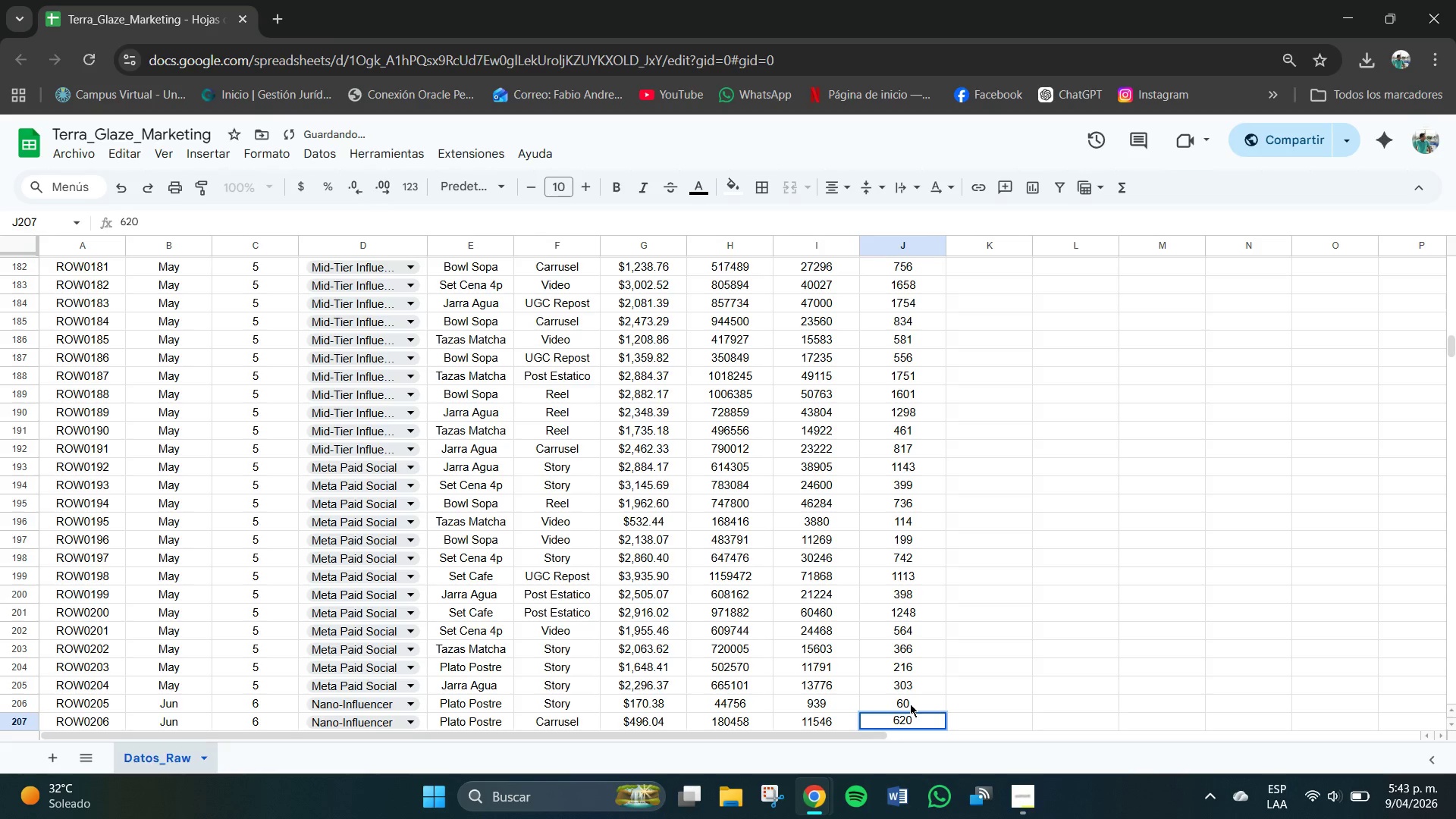 
key(NumpadEnter)
 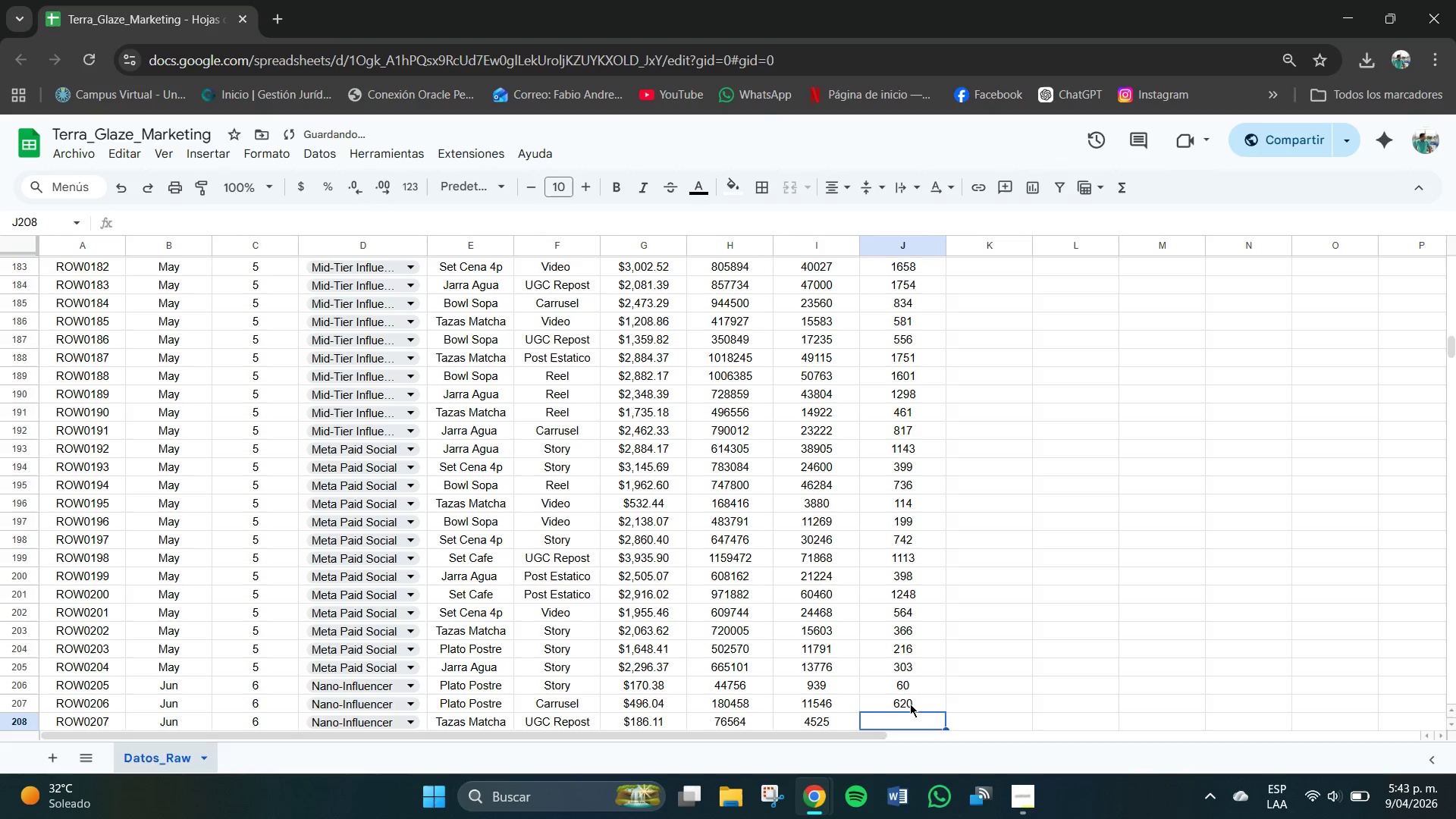 
key(NumpadEnter)
 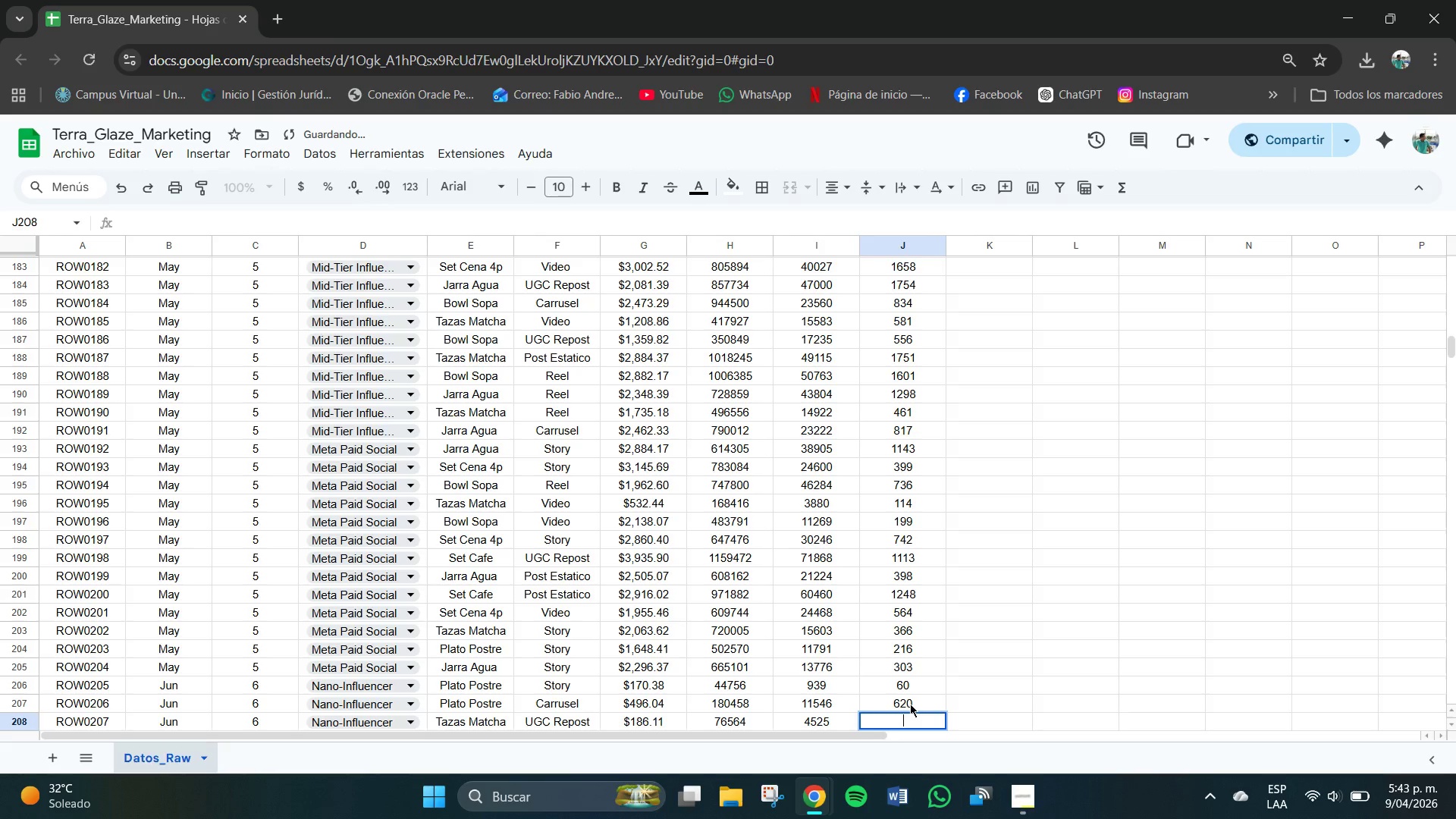 
key(Numpad1)
 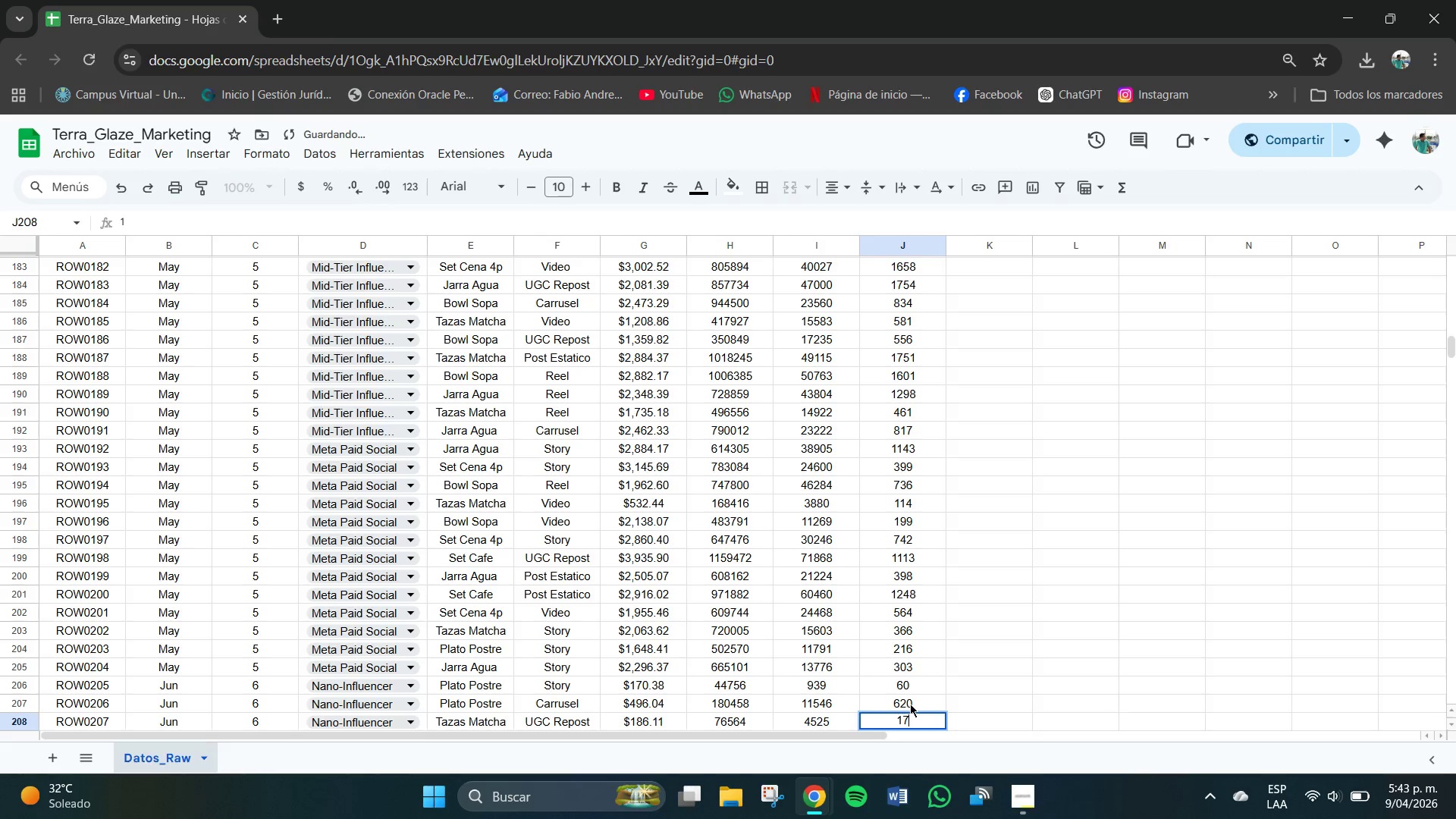 
key(Numpad7)
 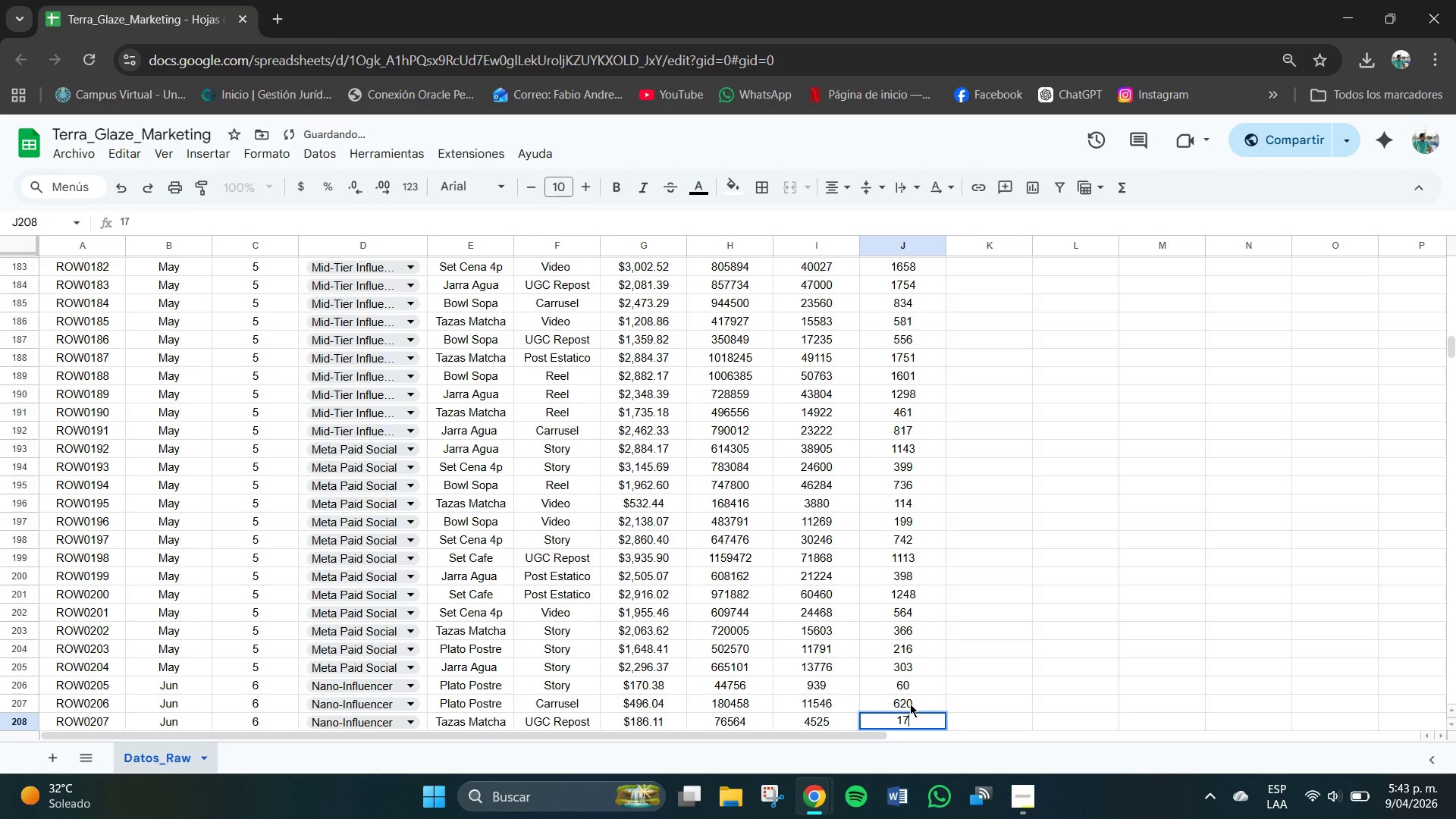 
key(Numpad0)
 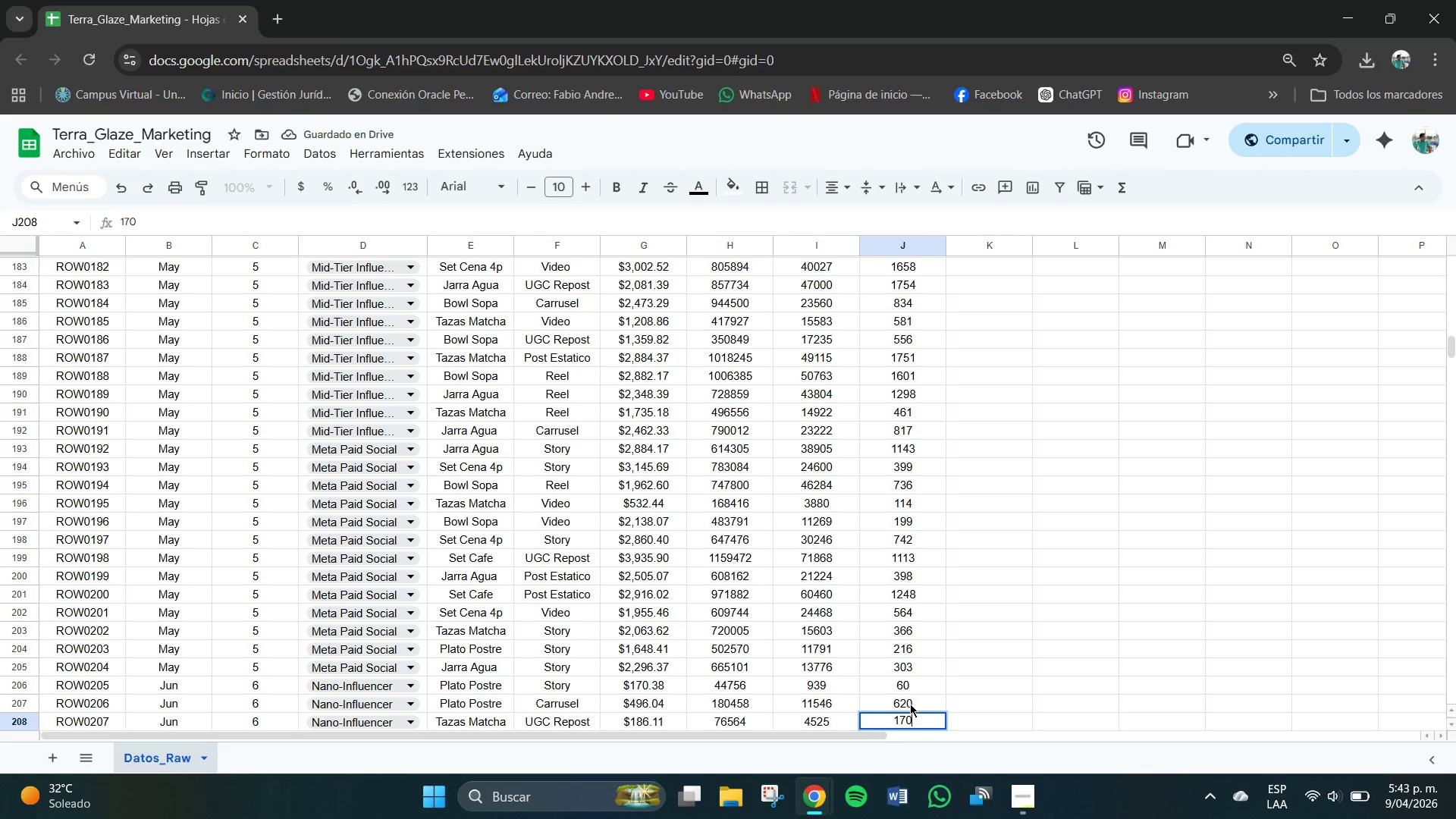 
key(NumpadEnter)
 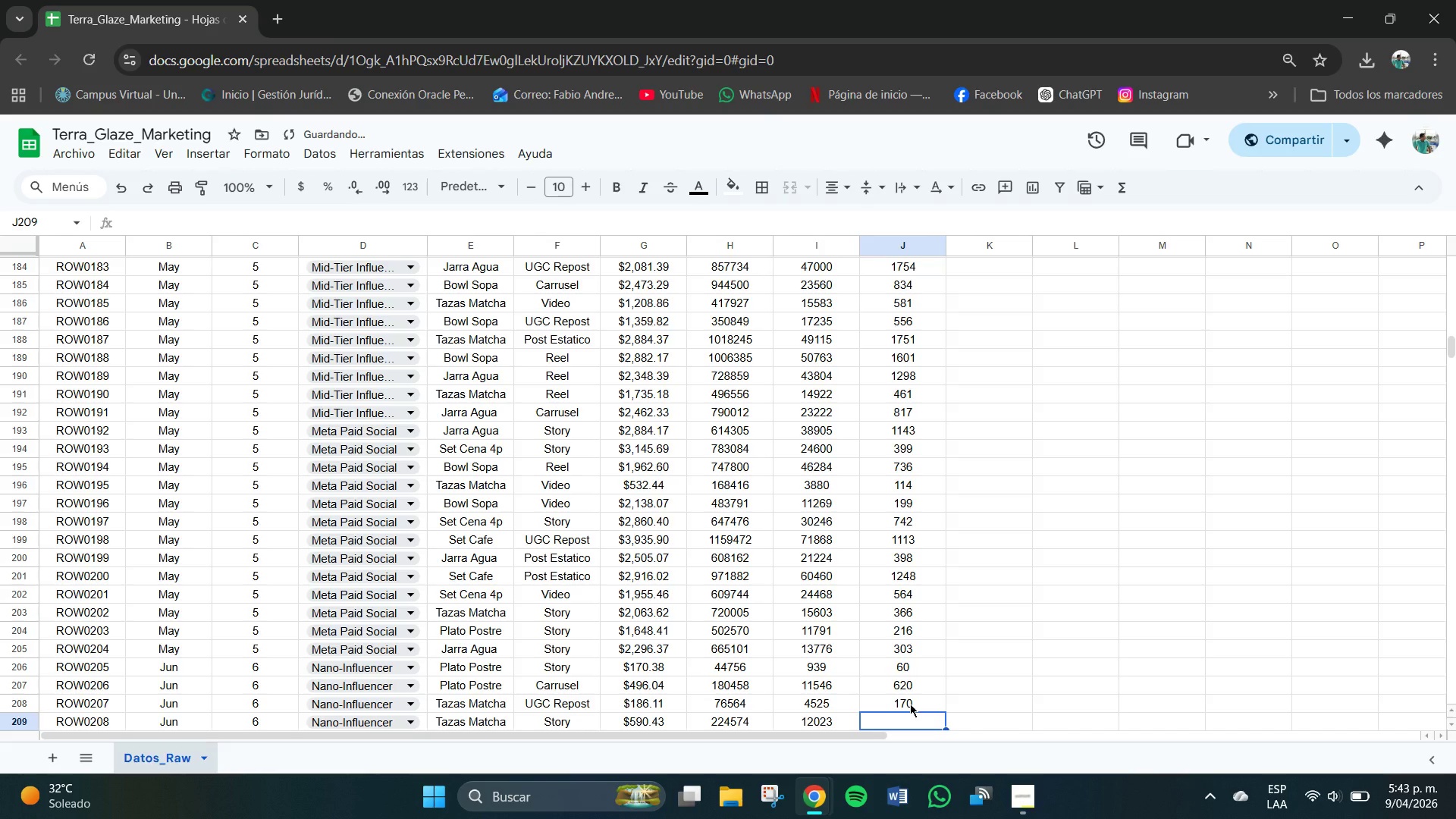 
key(Numpad7)
 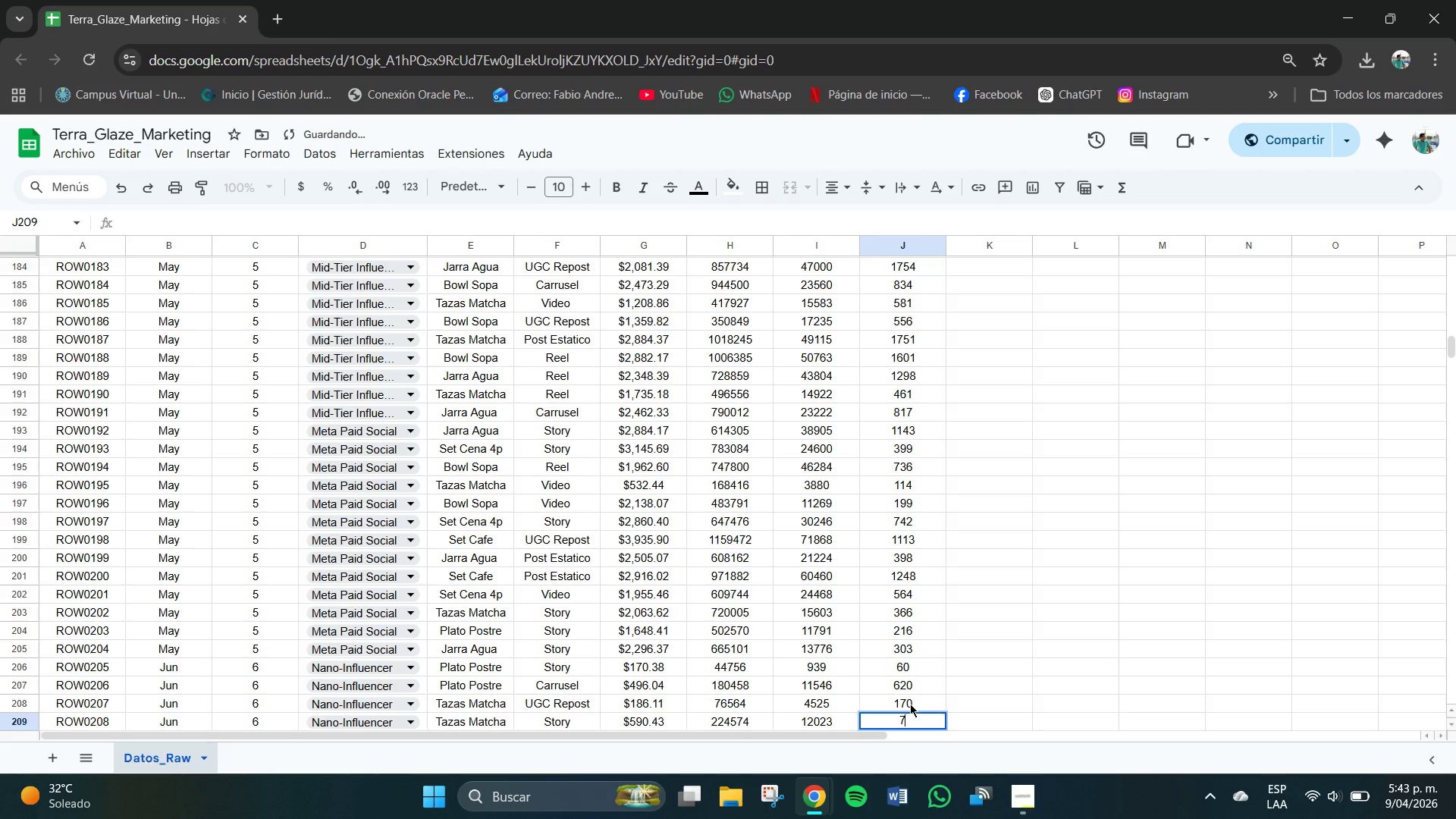 
key(Numpad7)
 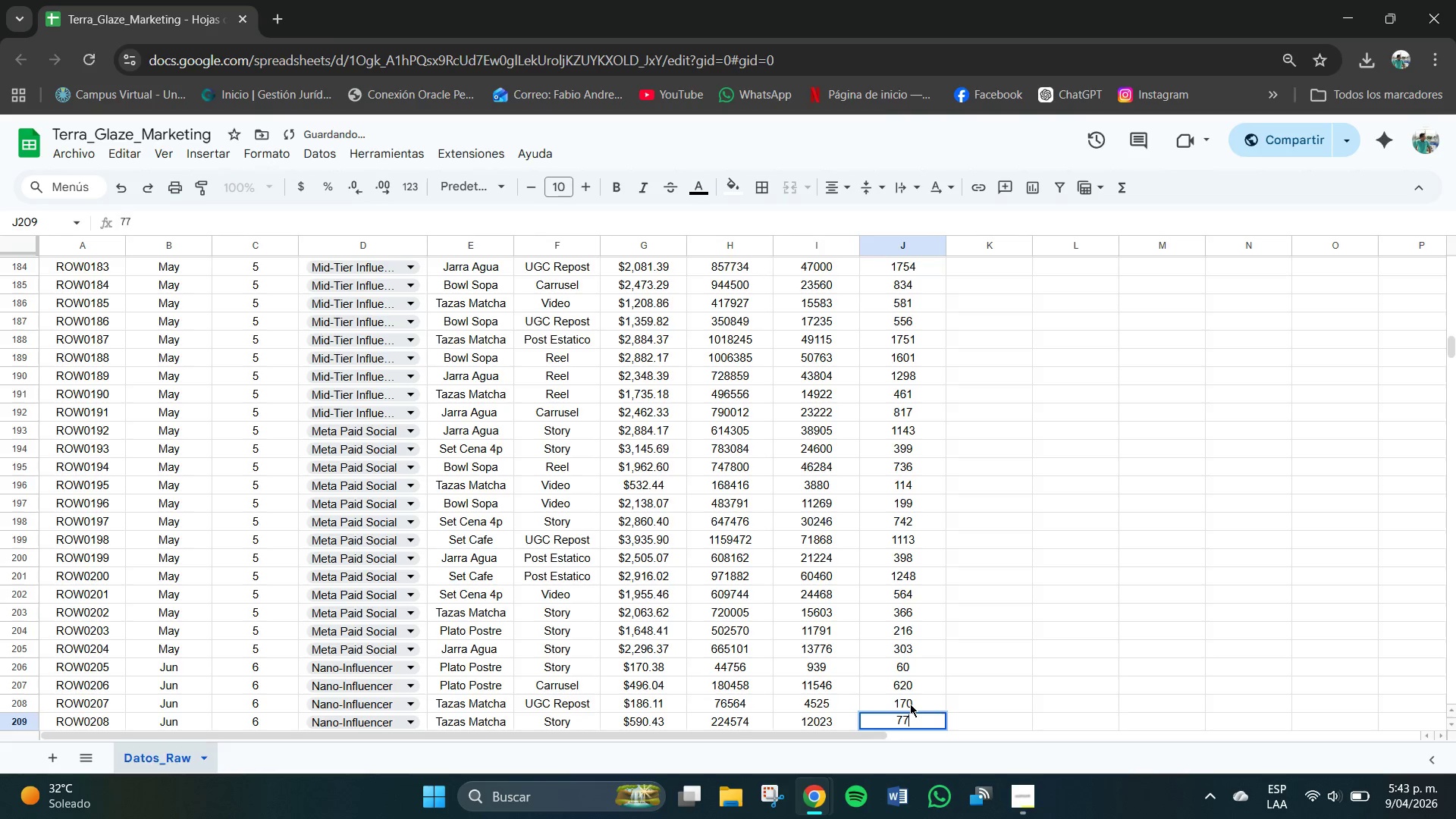 
key(Numpad1)
 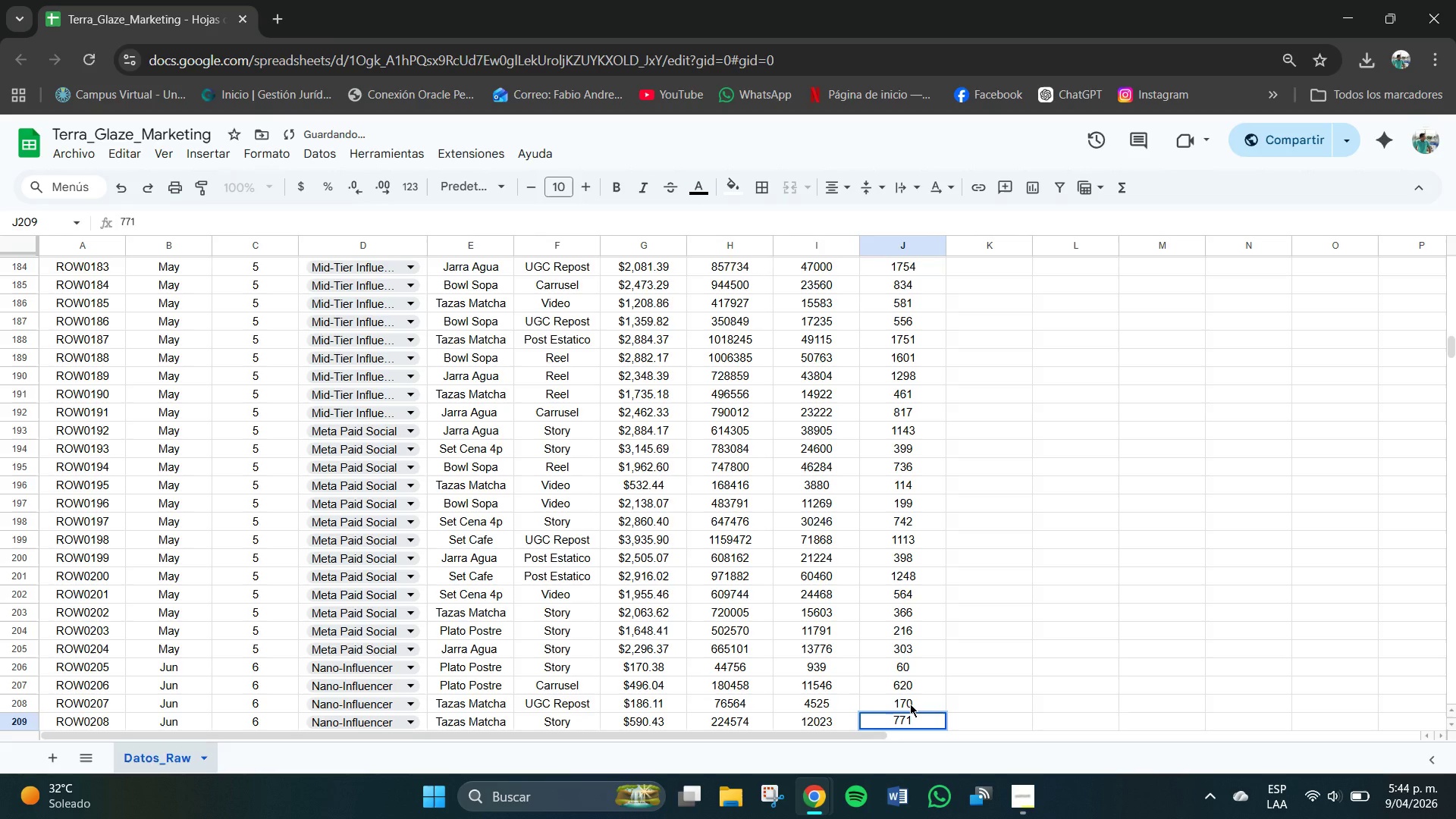 
key(NumpadEnter)
 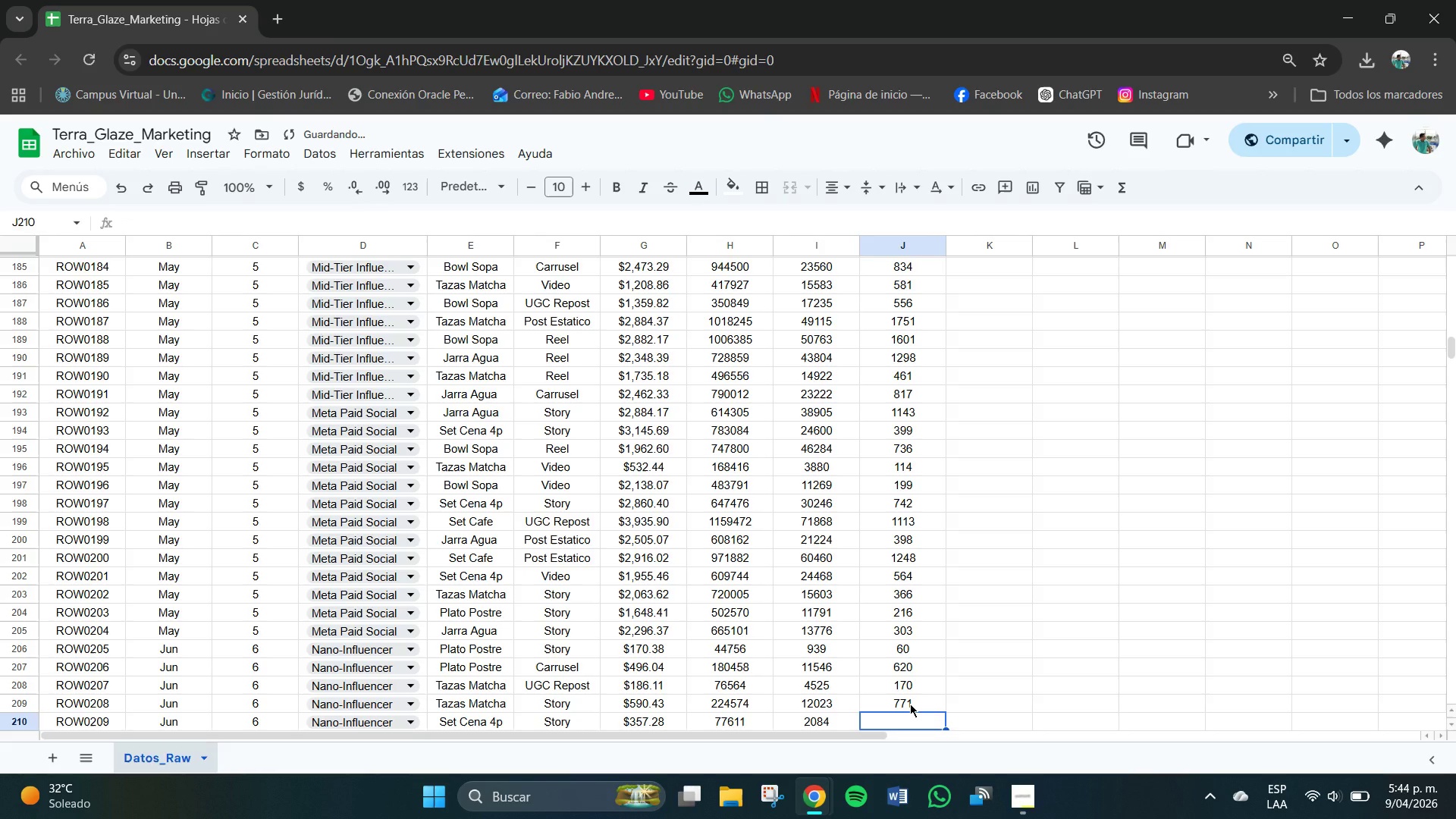 
key(Numpad1)
 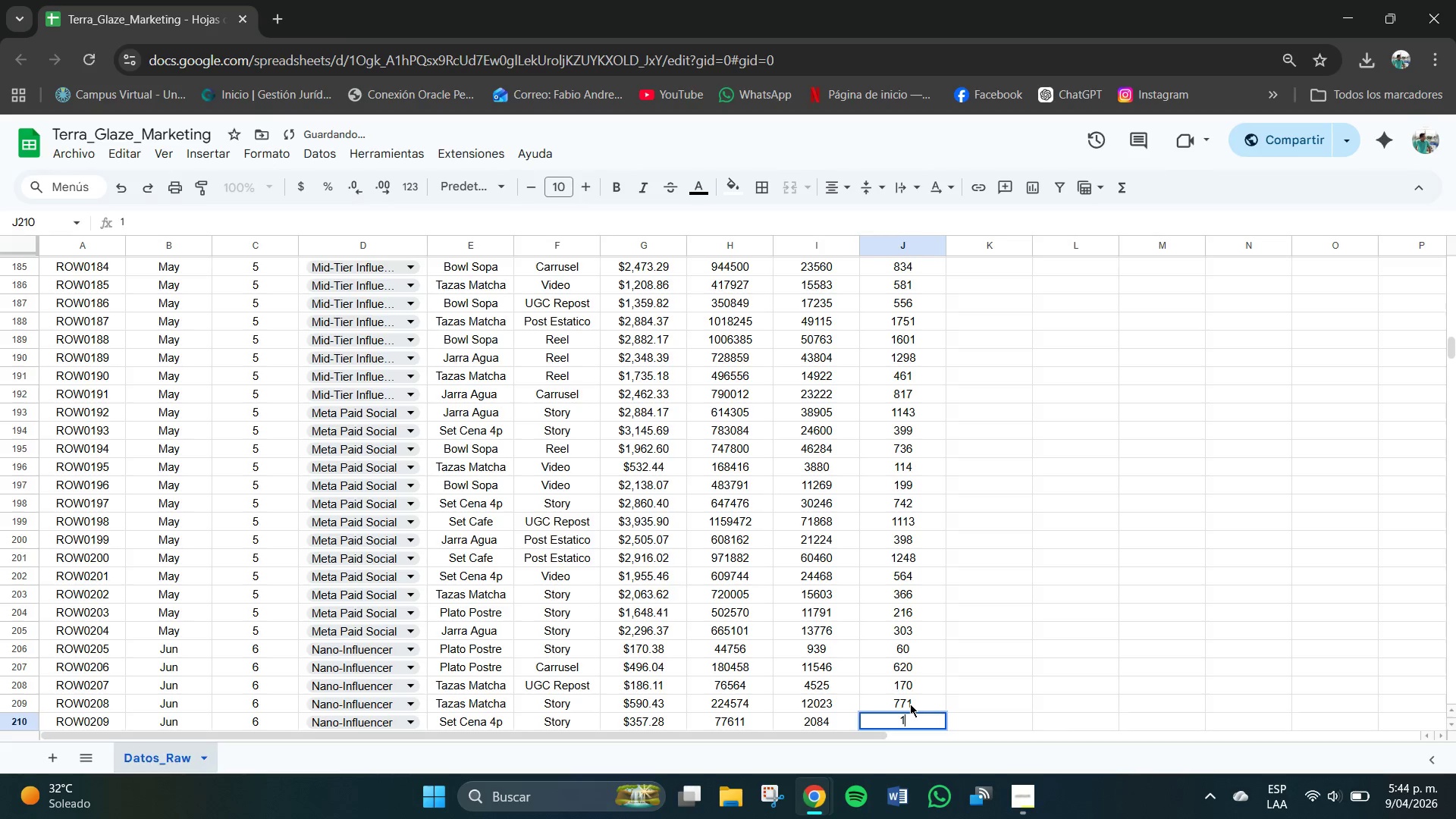 
key(Numpad2)
 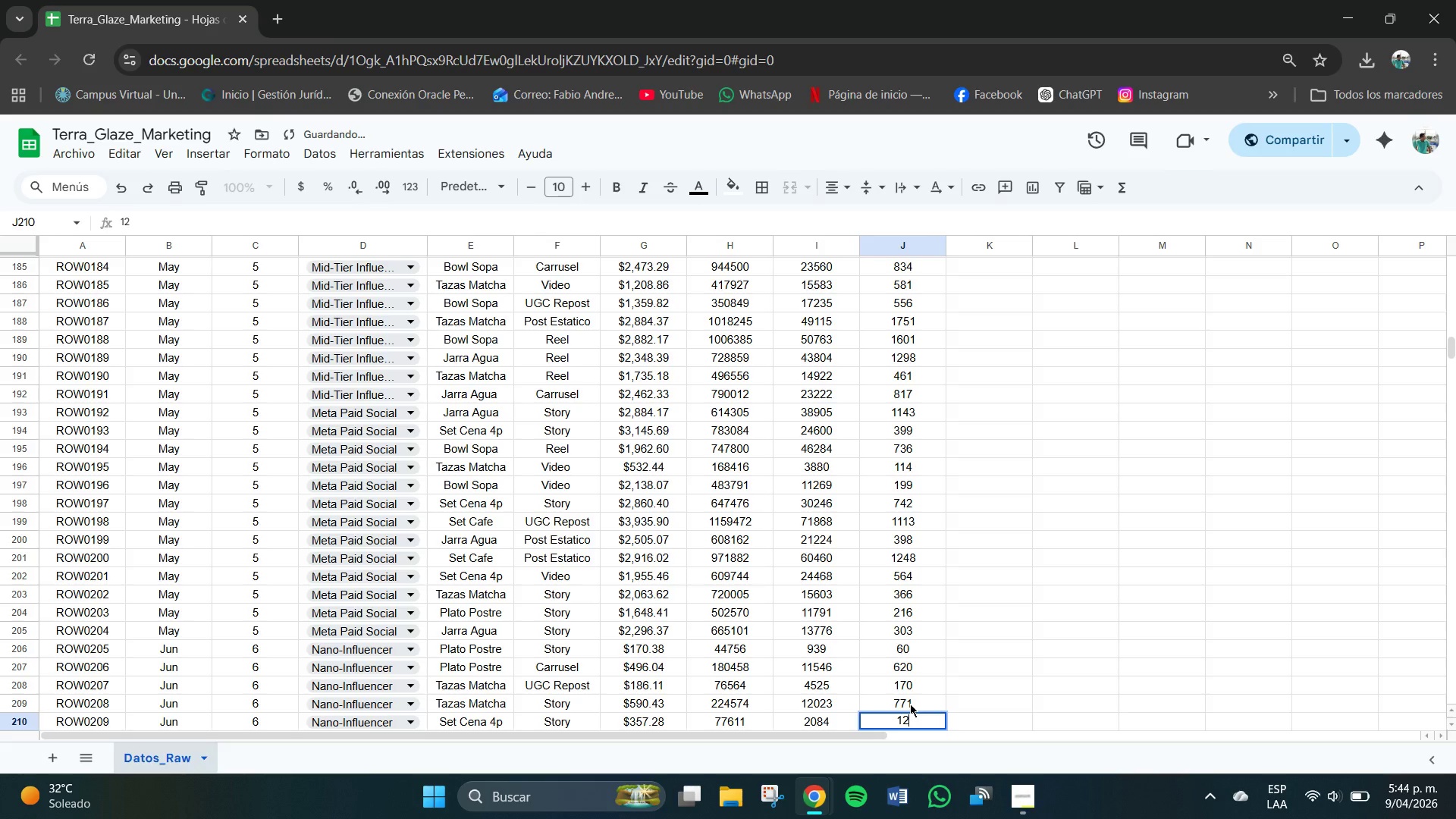 
key(Numpad6)
 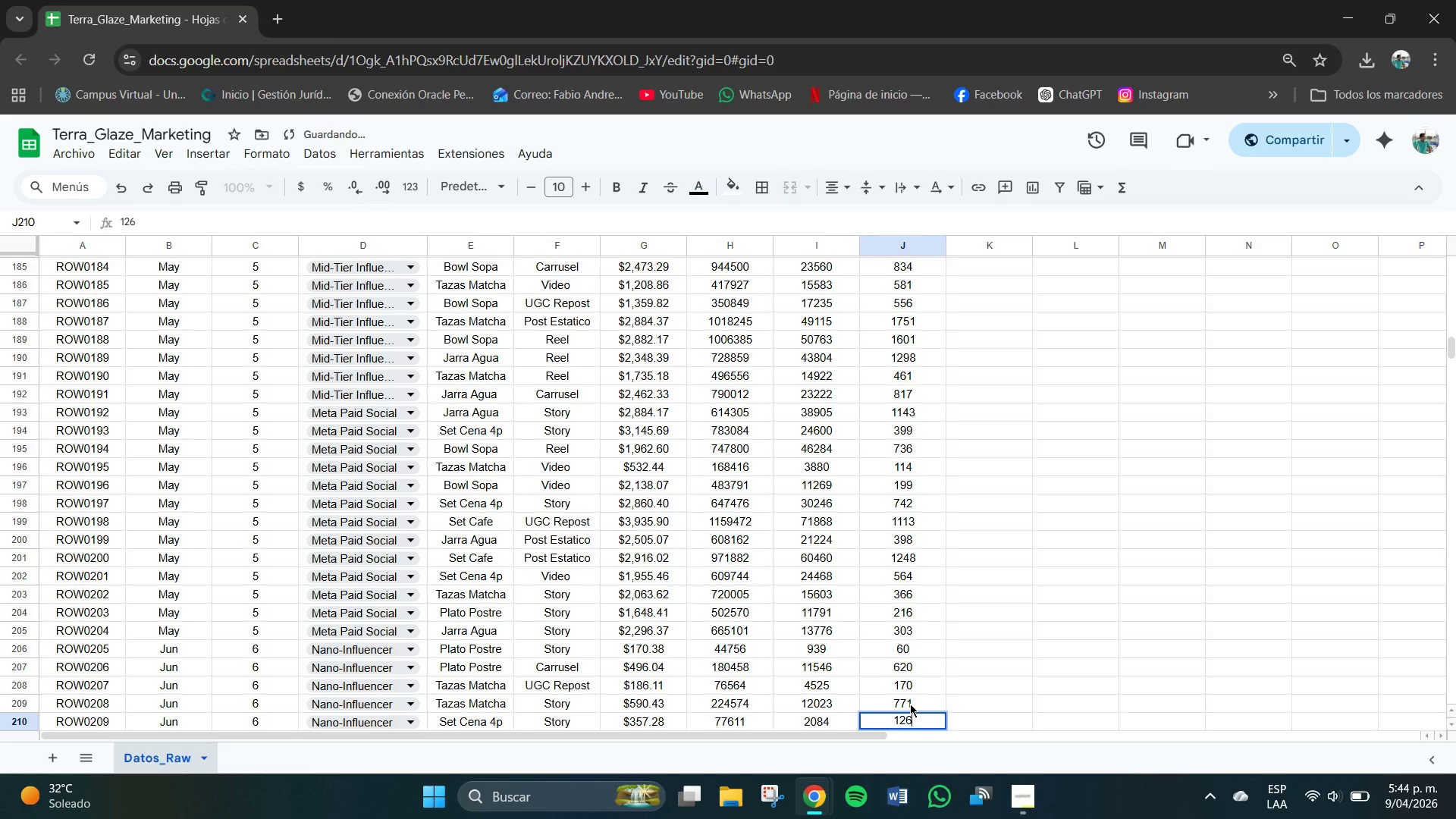 
key(NumpadEnter)
 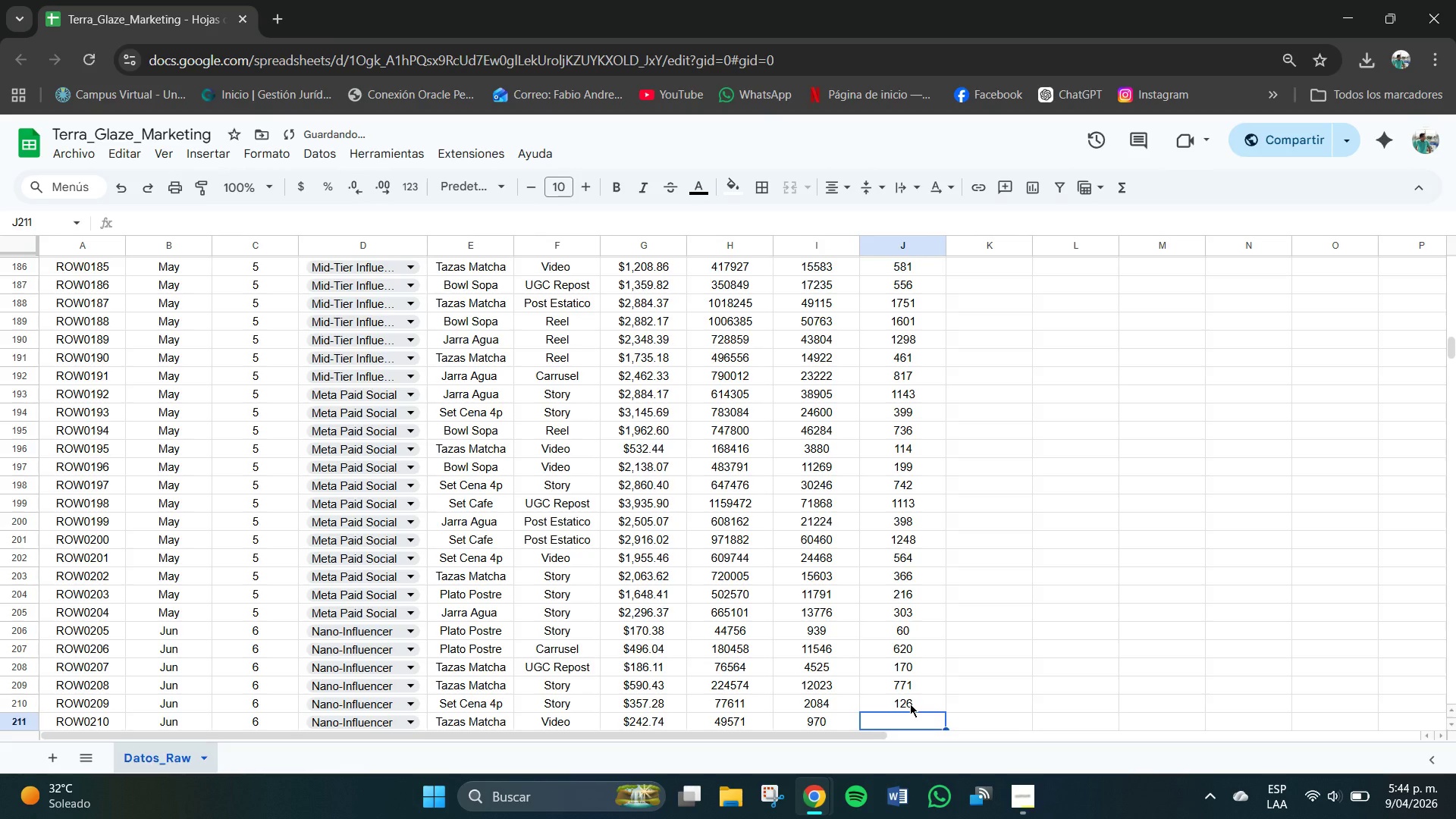 
key(Numpad5)
 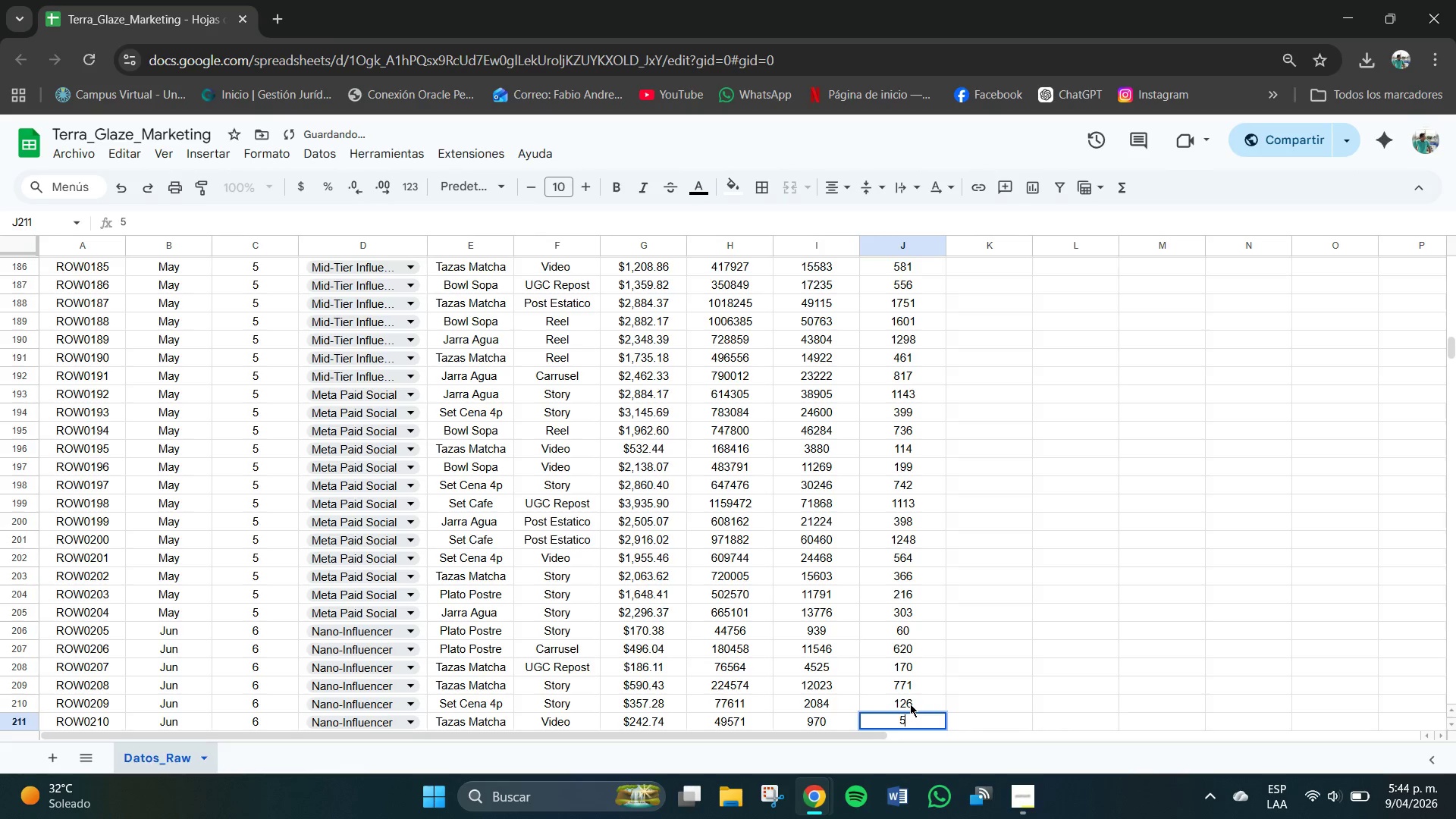 
key(Numpad0)
 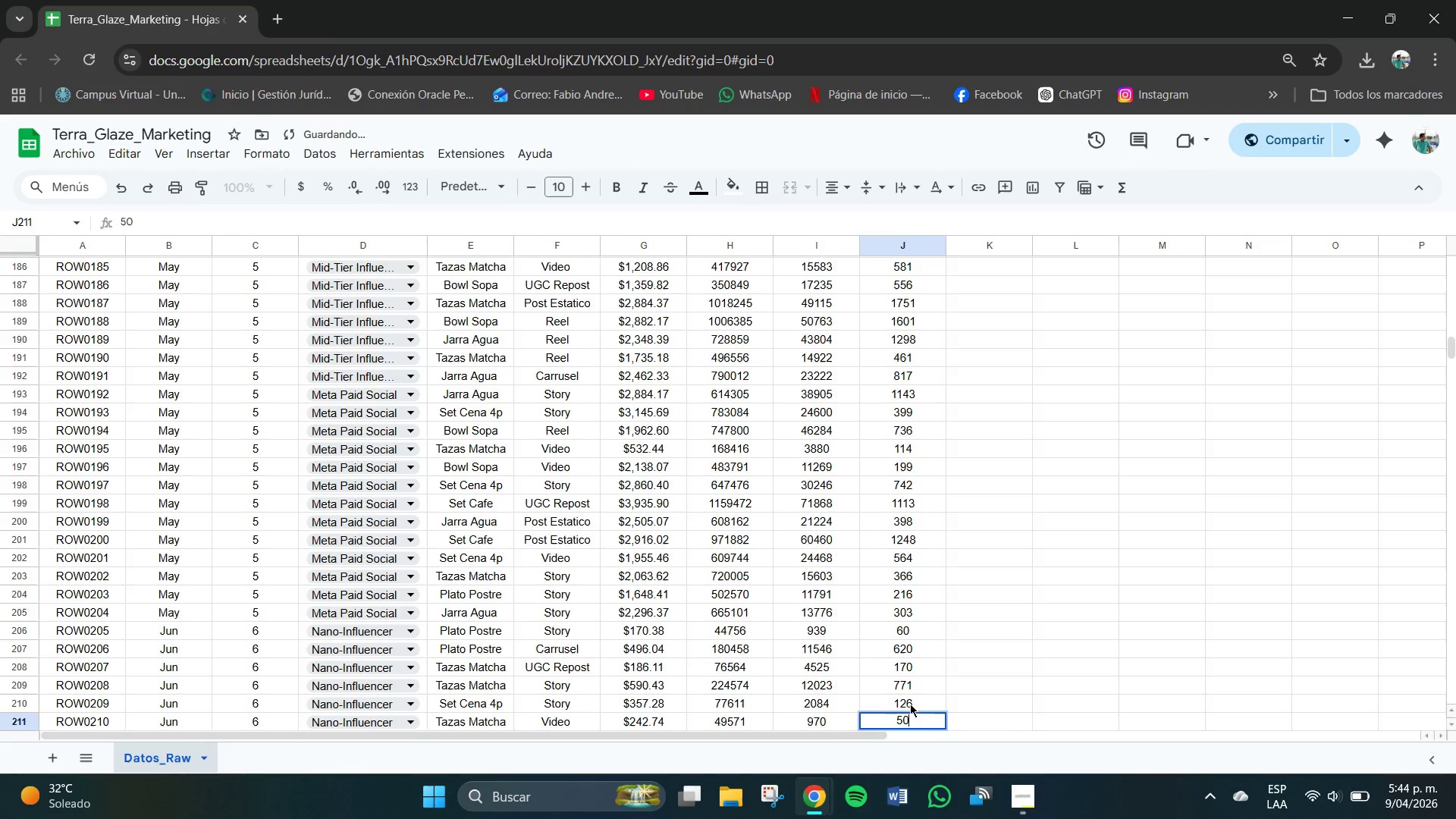 
key(NumpadEnter)
 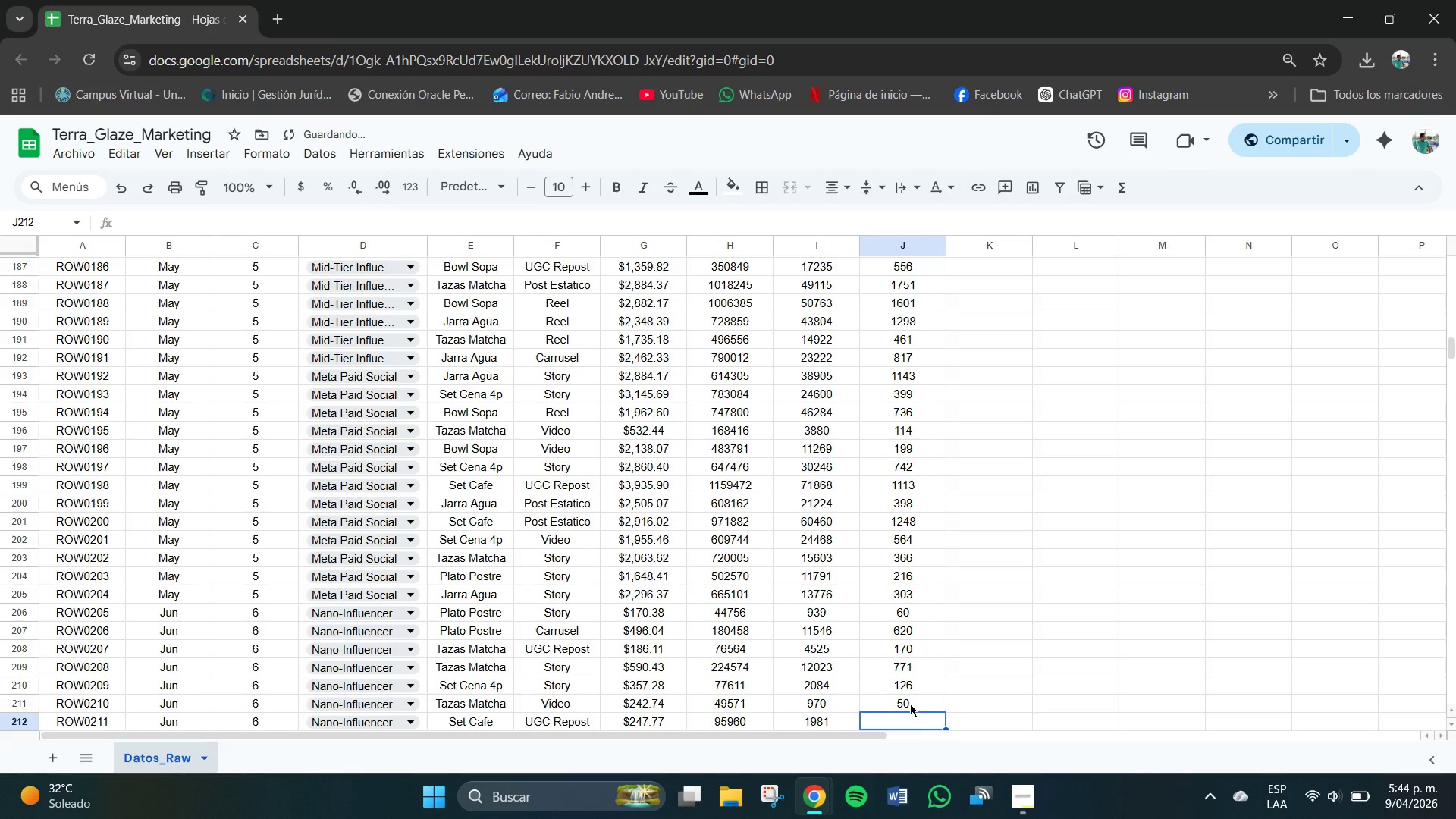 
key(Numpad9)
 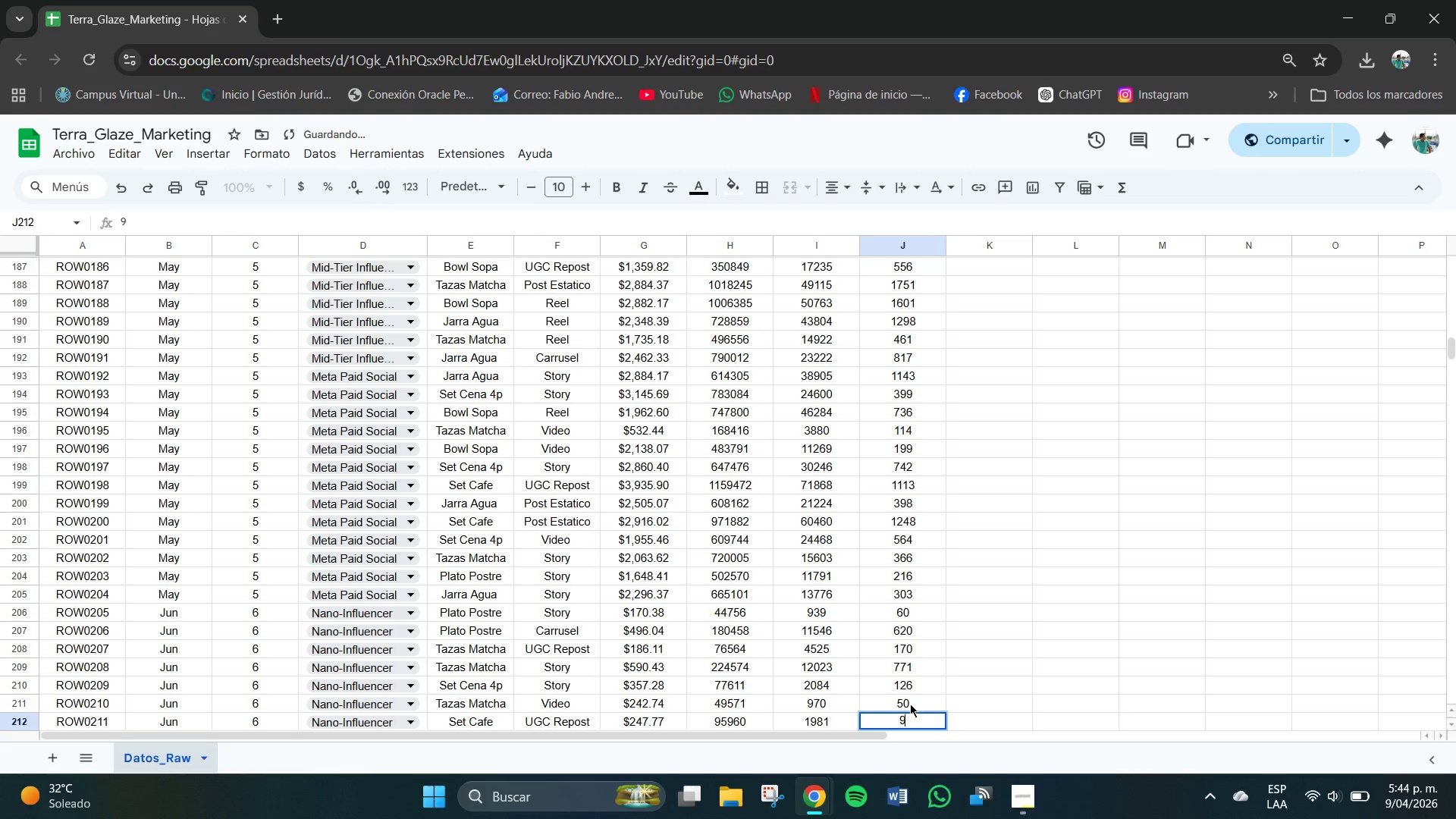 
key(Numpad7)
 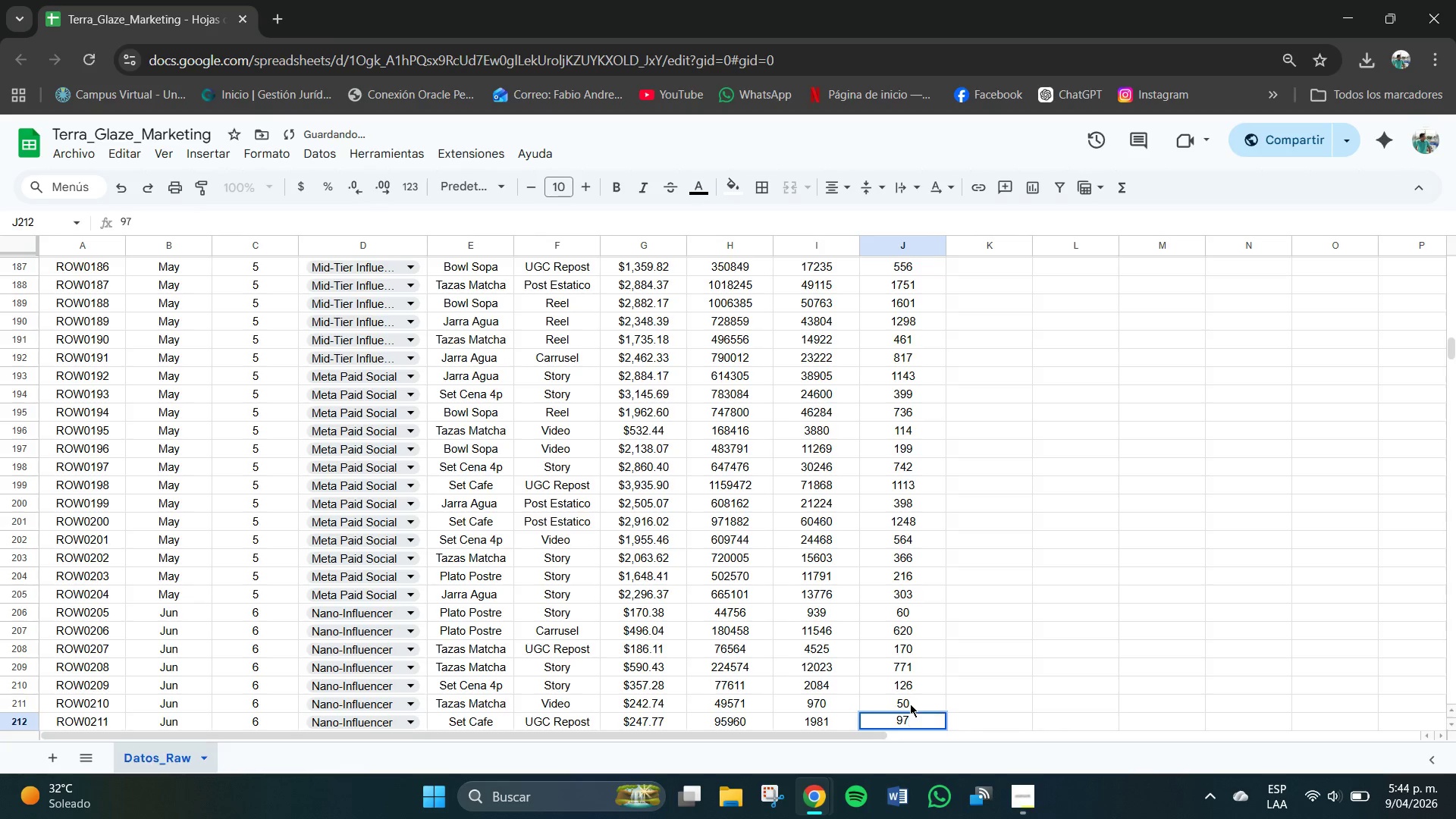 
key(NumpadEnter)
 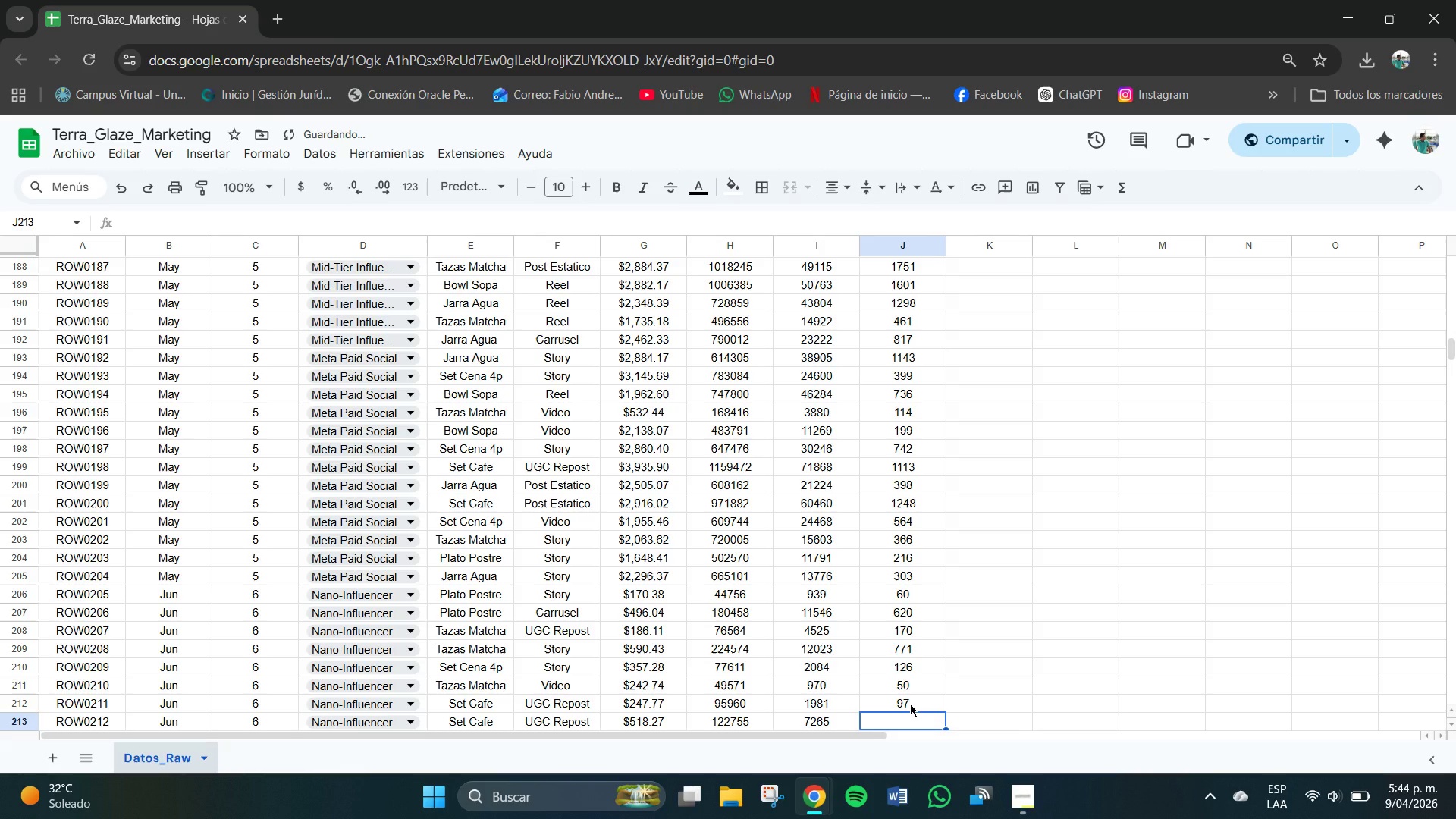 
key(Numpad4)
 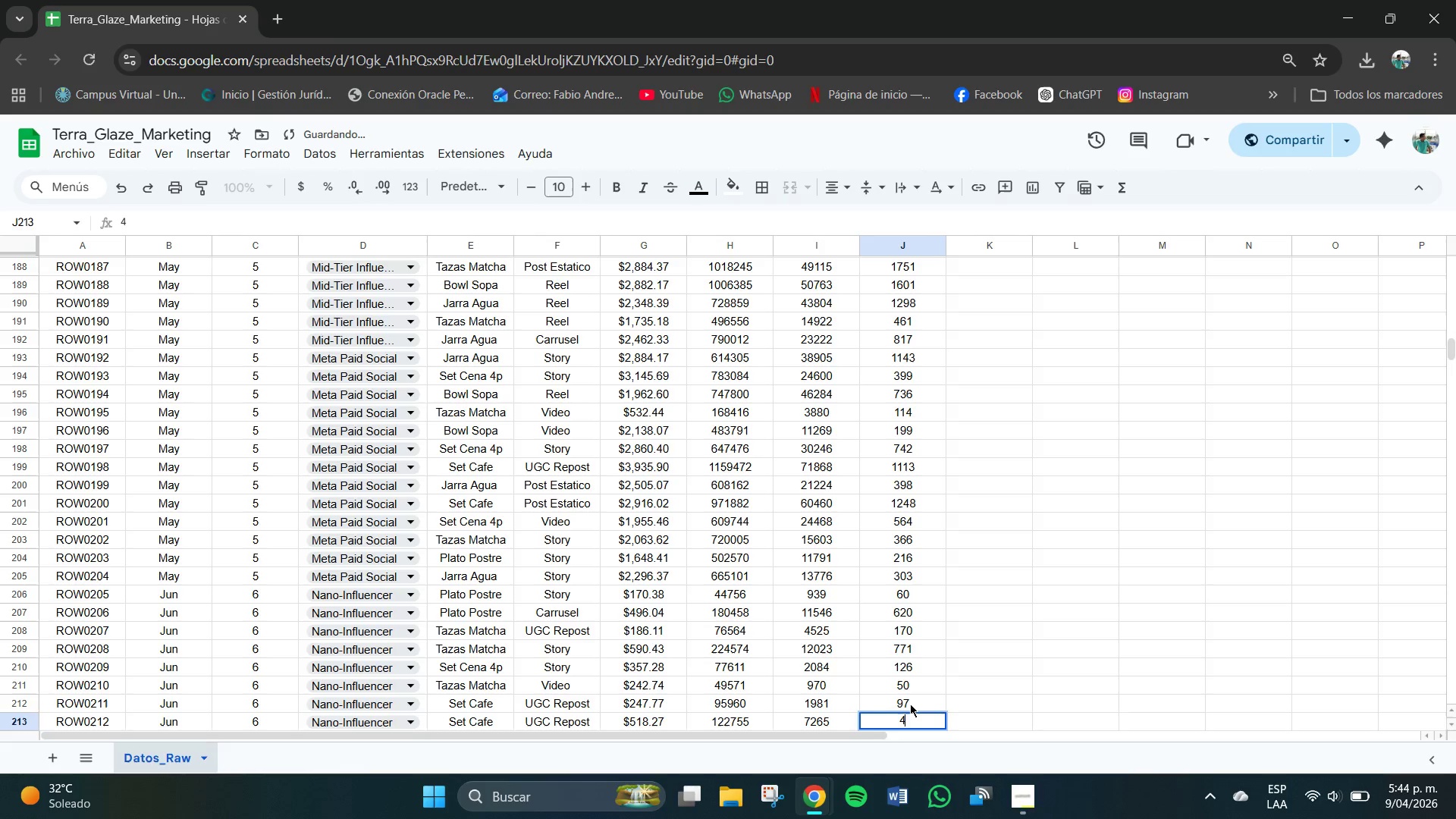 
key(Numpad6)
 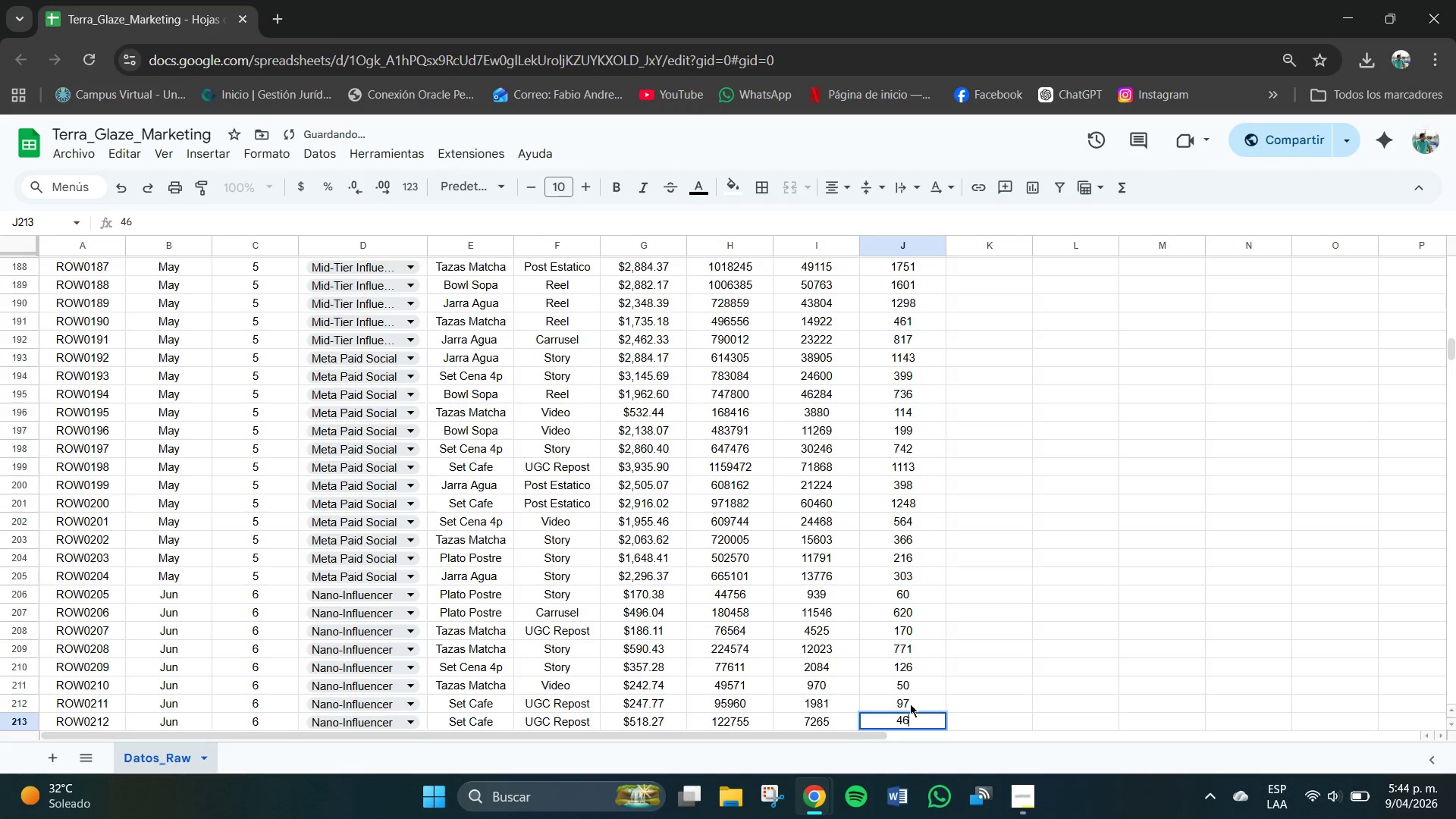 
key(Numpad7)
 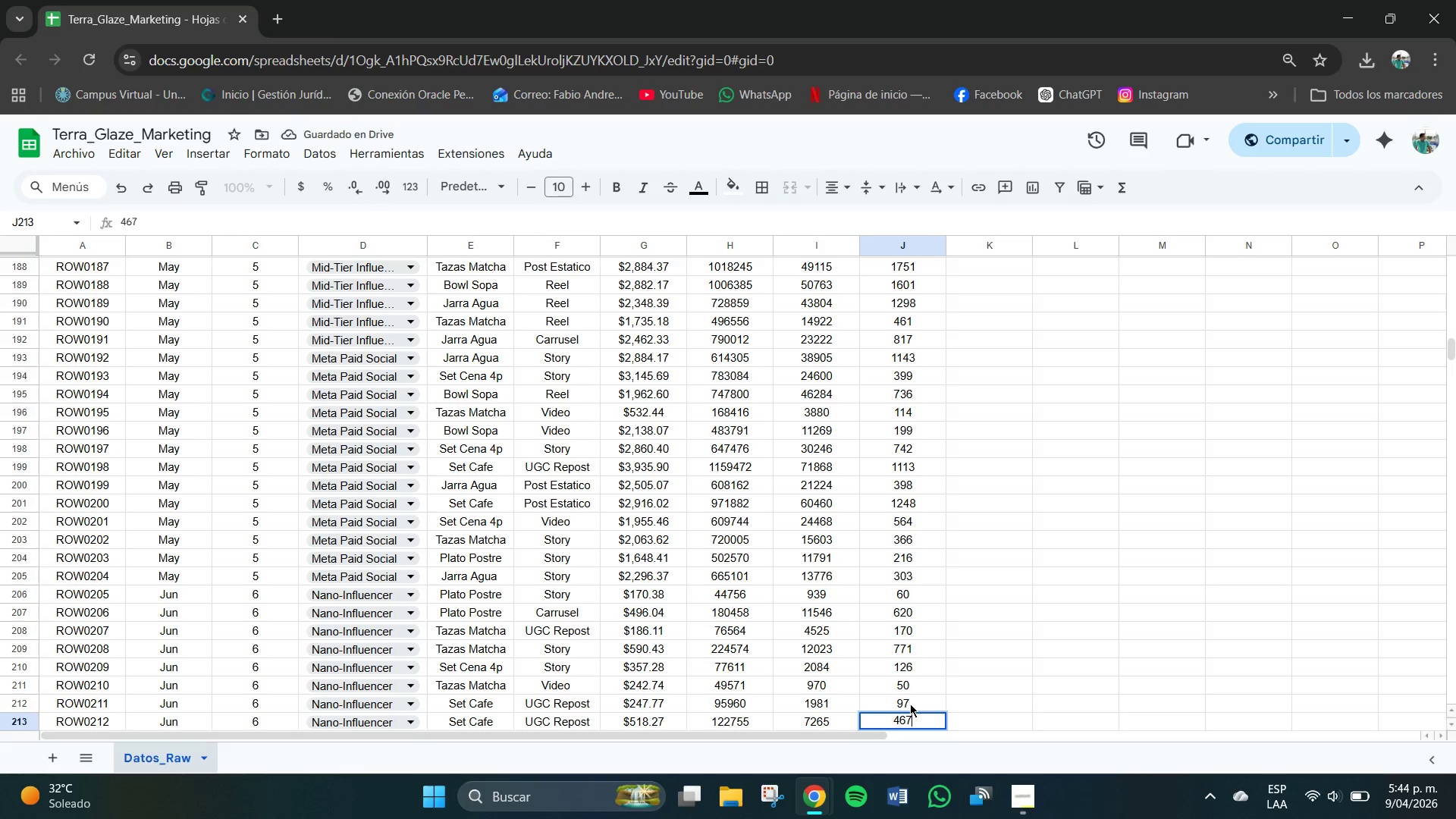 
key(NumpadEnter)
 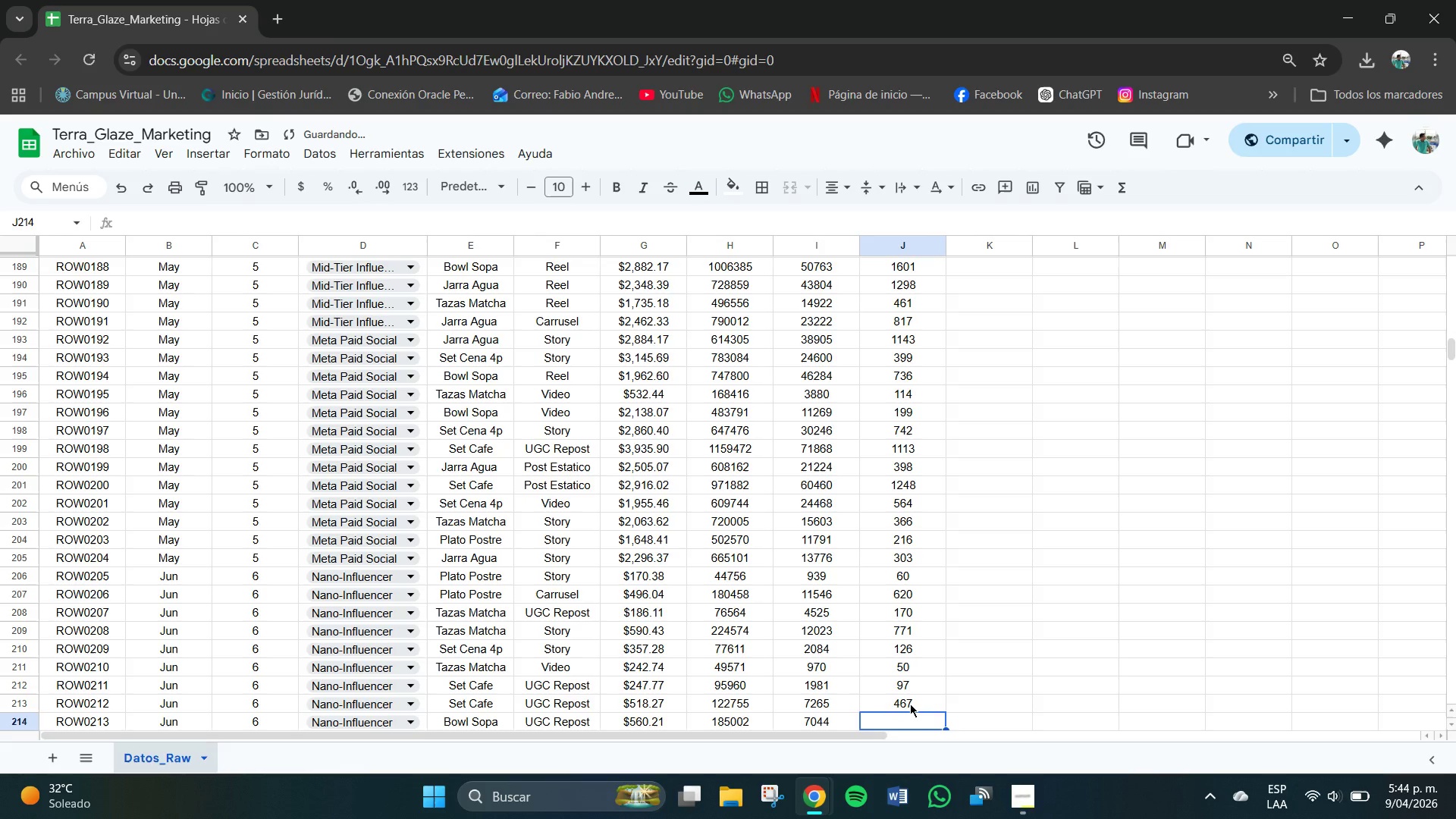 
key(Numpad3)
 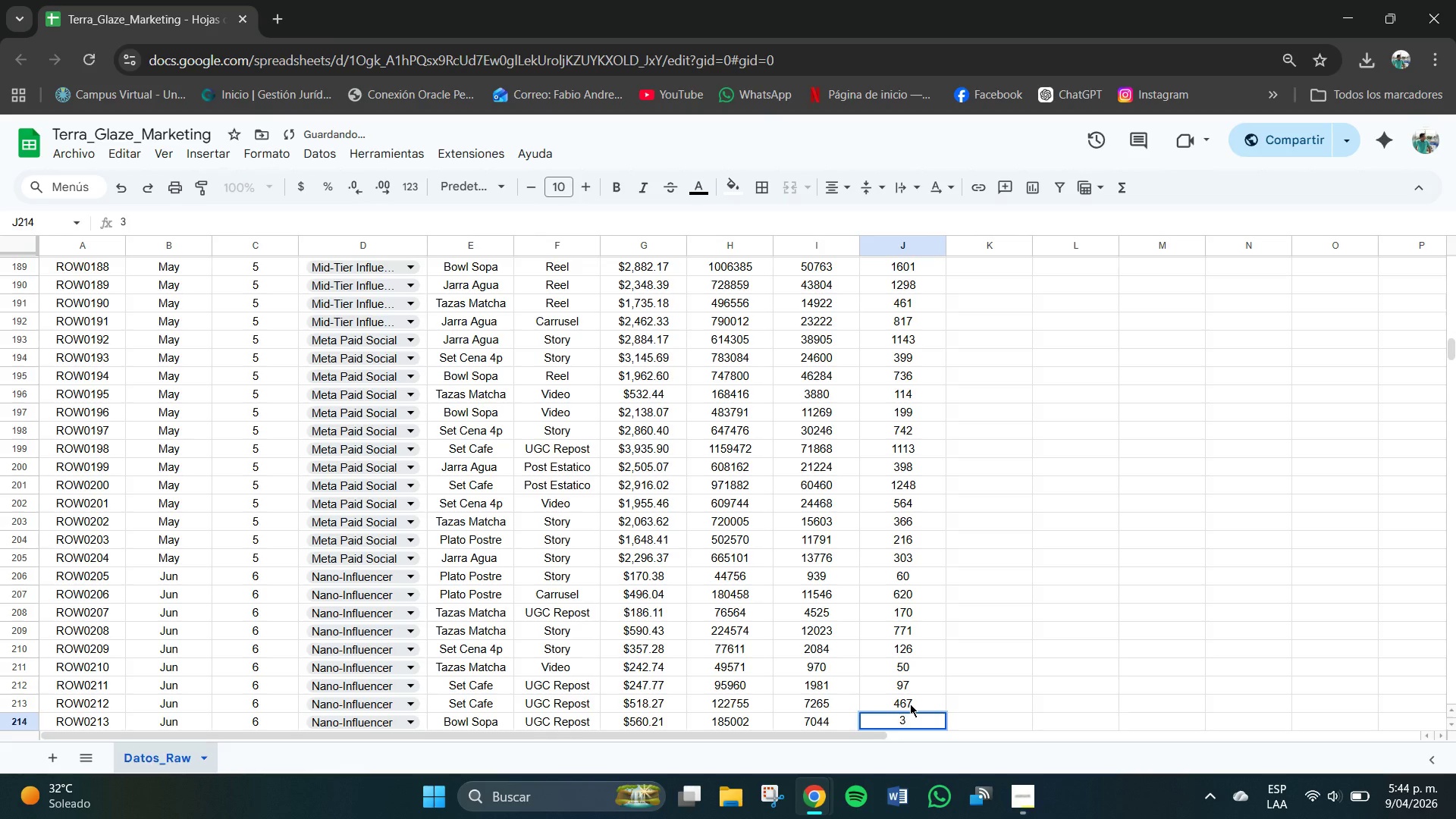 
key(Numpad4)
 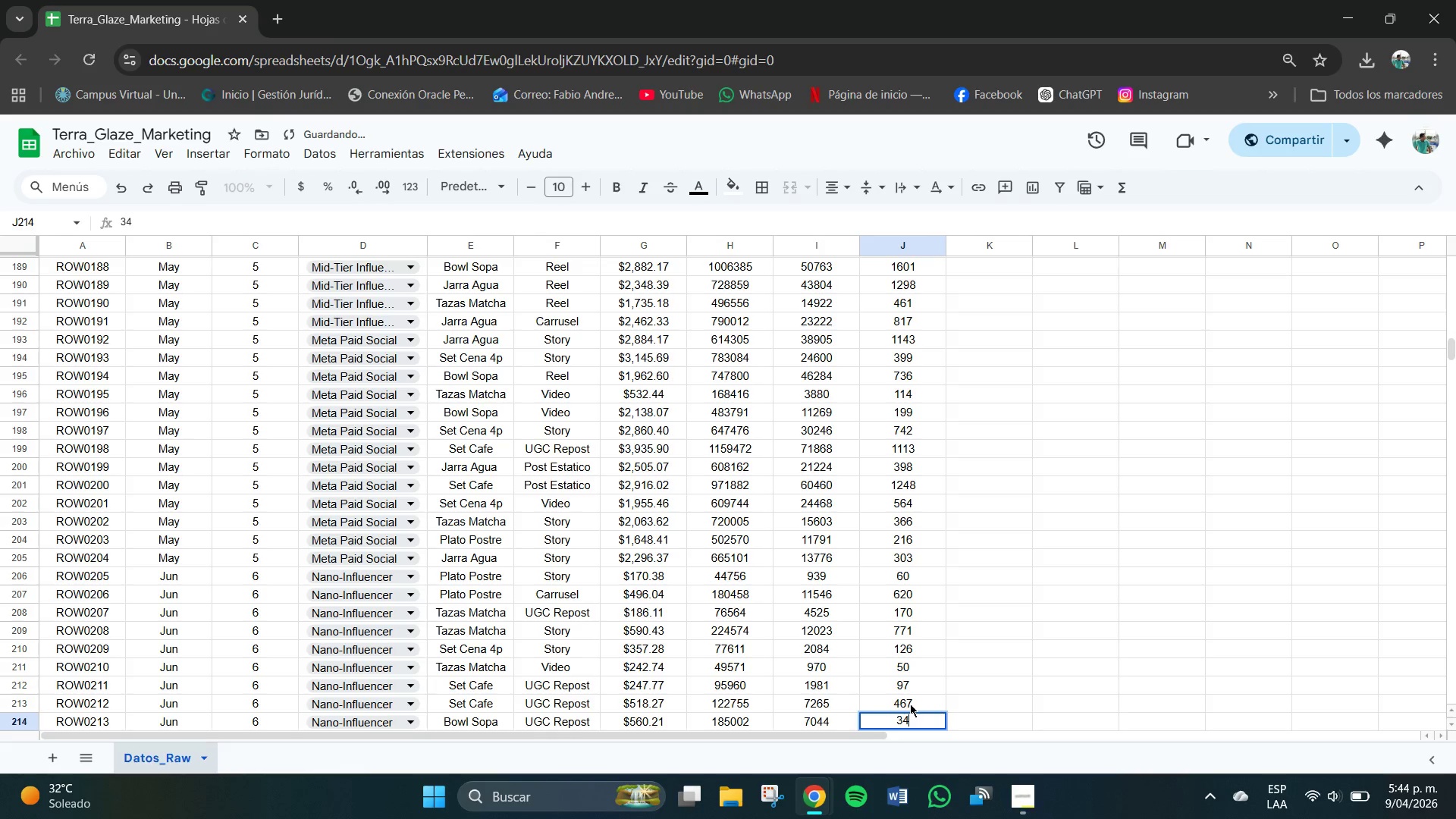 
key(Numpad5)
 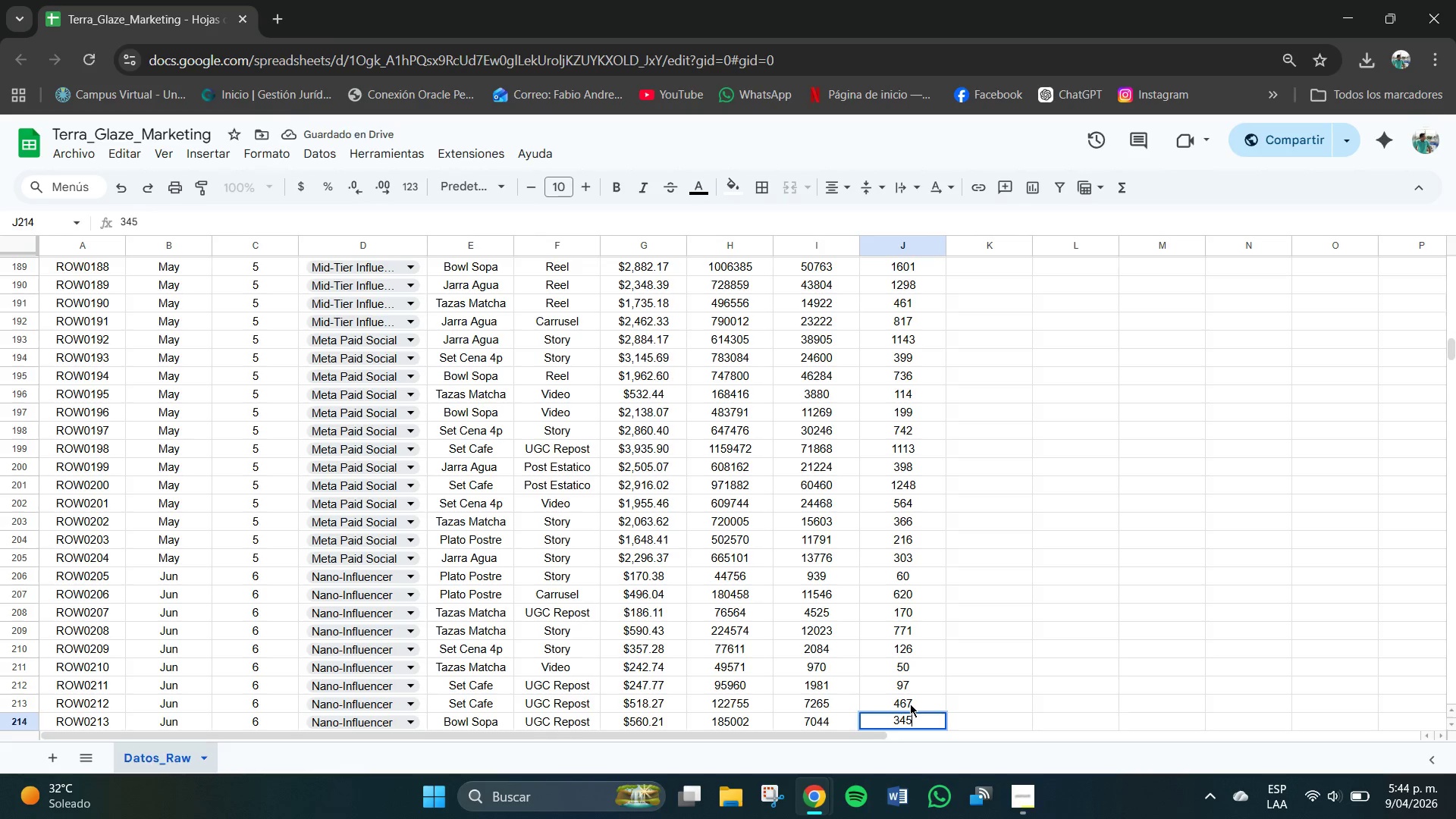 
key(NumpadEnter)
 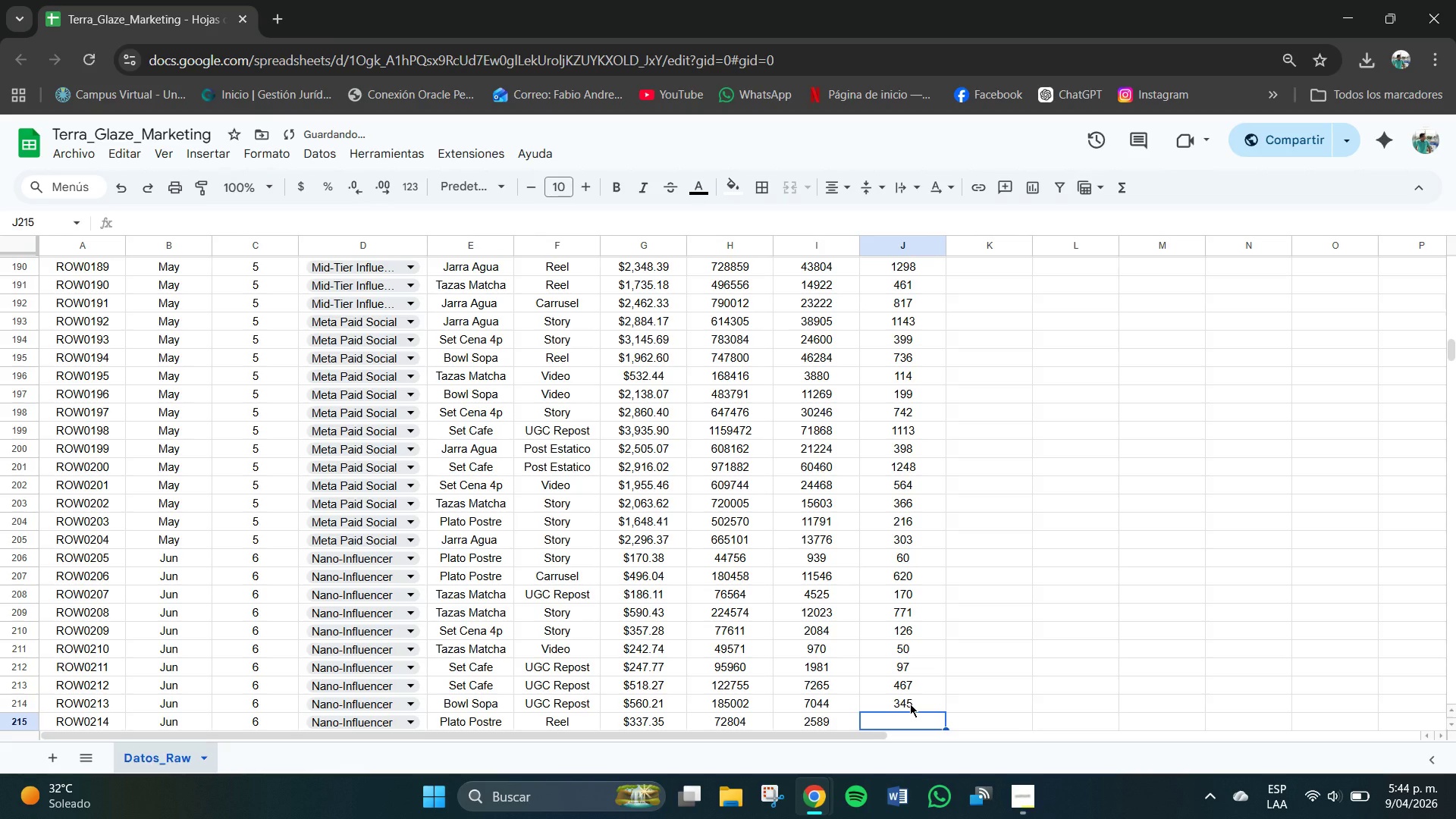 
key(Numpad1)
 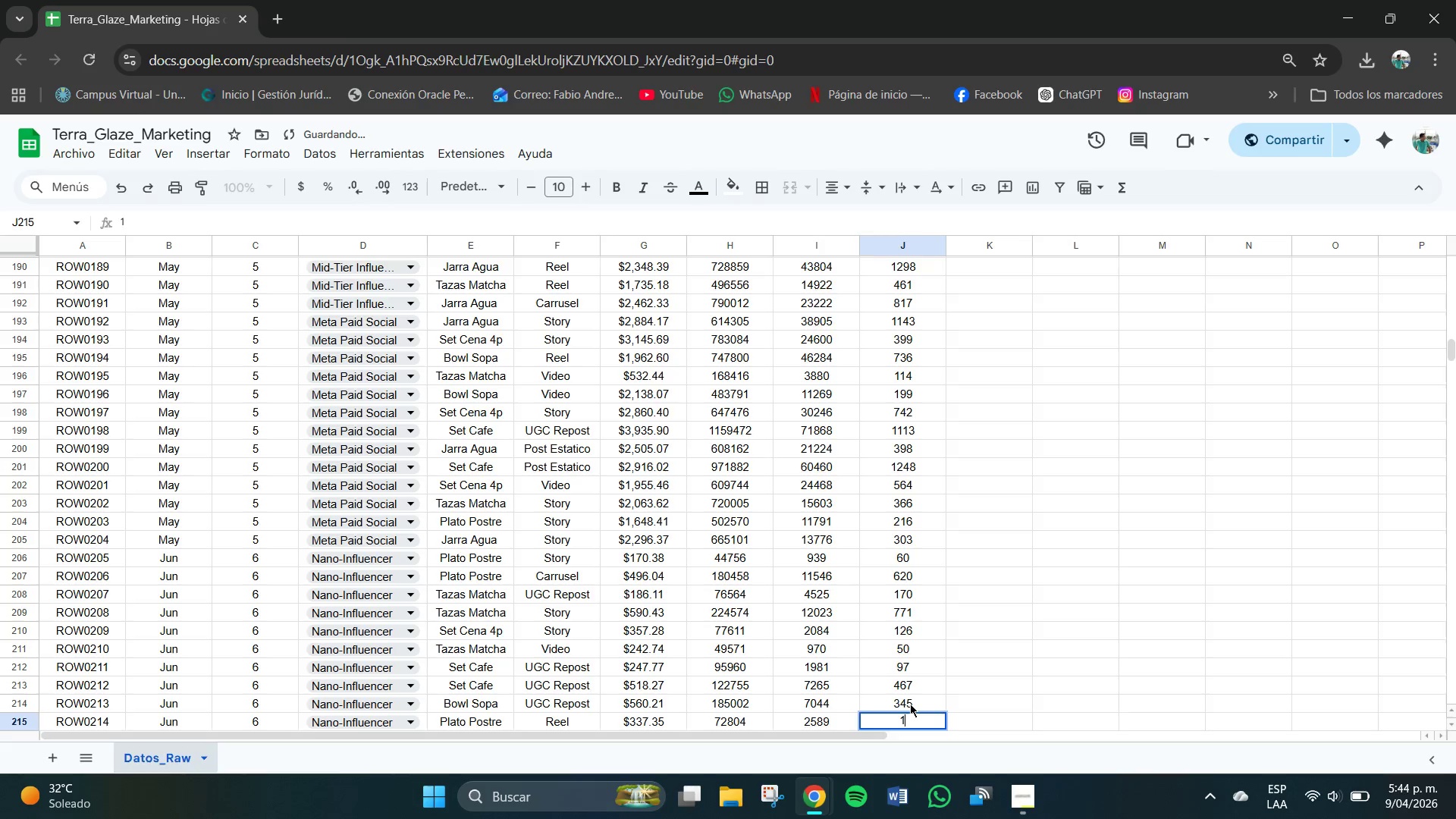 
key(Numpad4)
 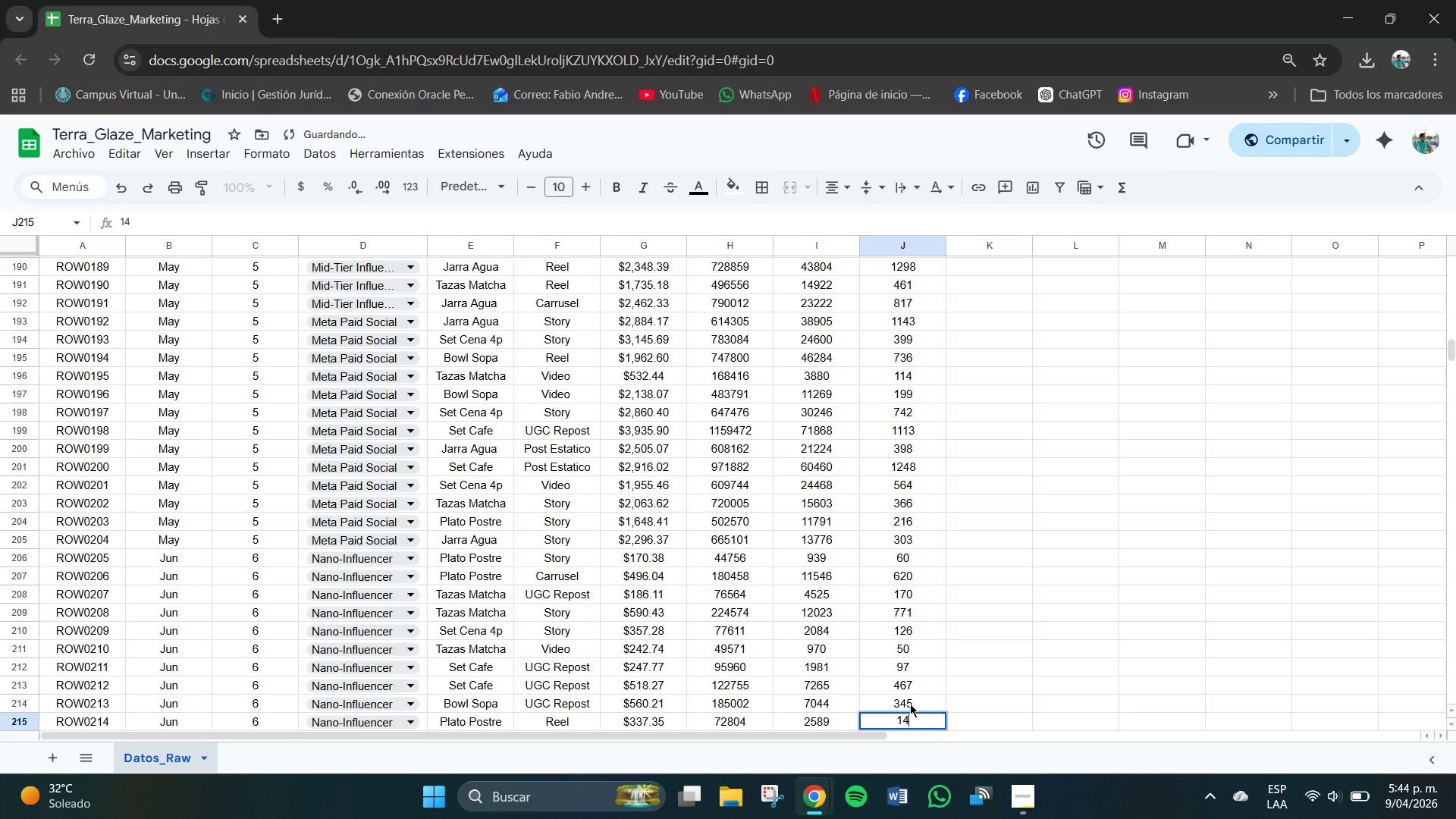 
key(Numpad7)
 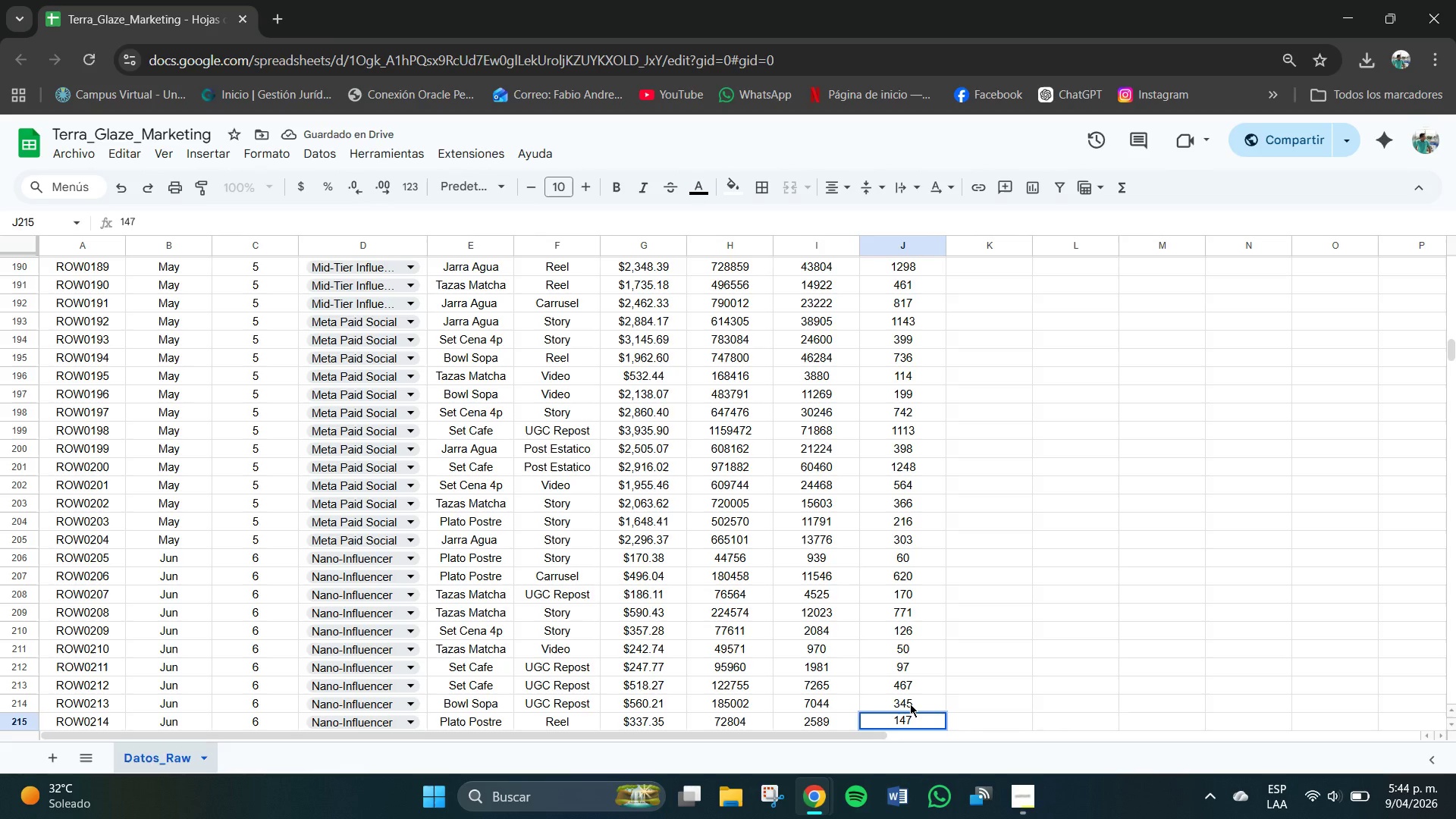 
key(Backspace)
 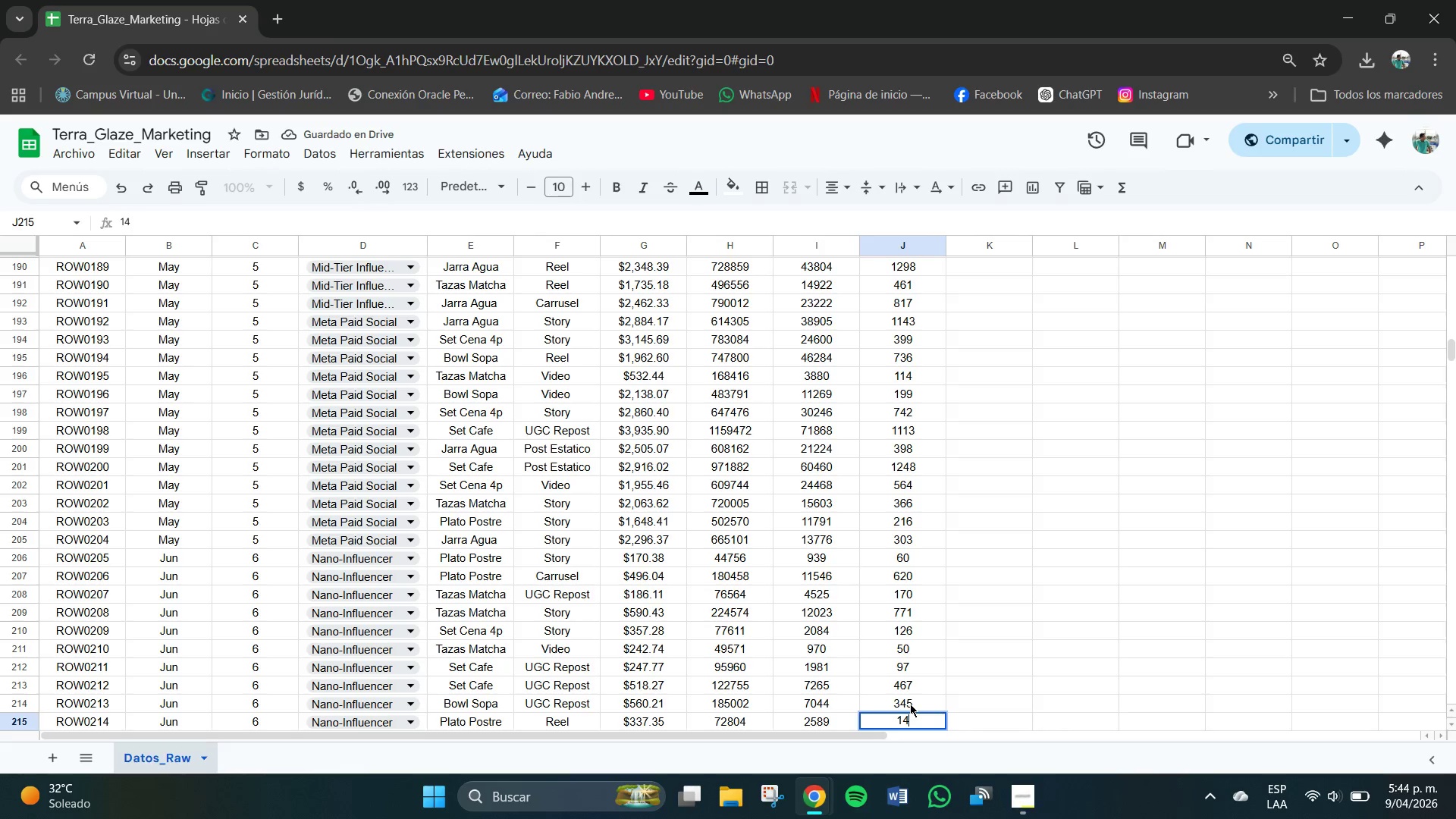 
key(Numpad8)
 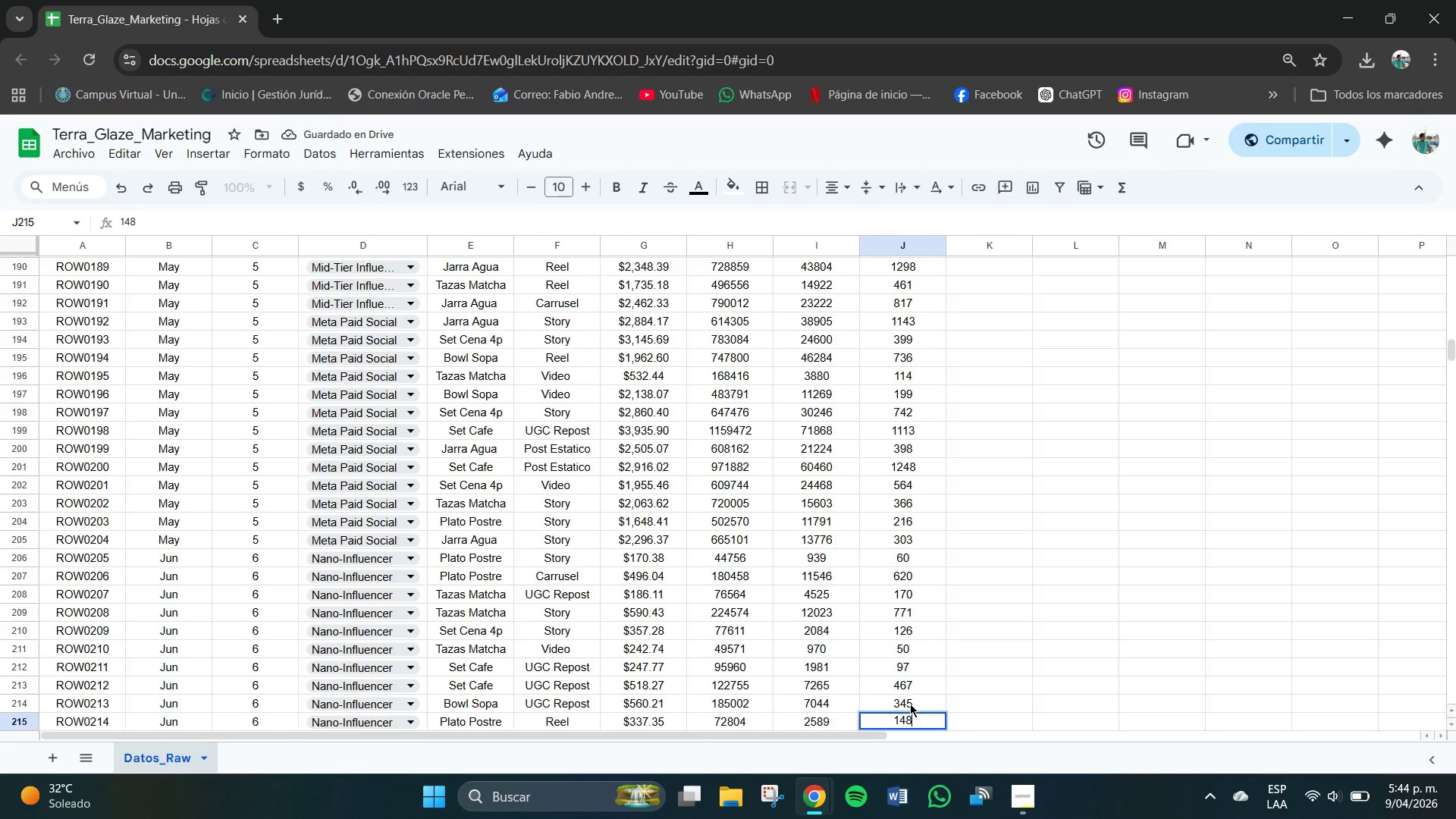 
key(NumpadEnter)
 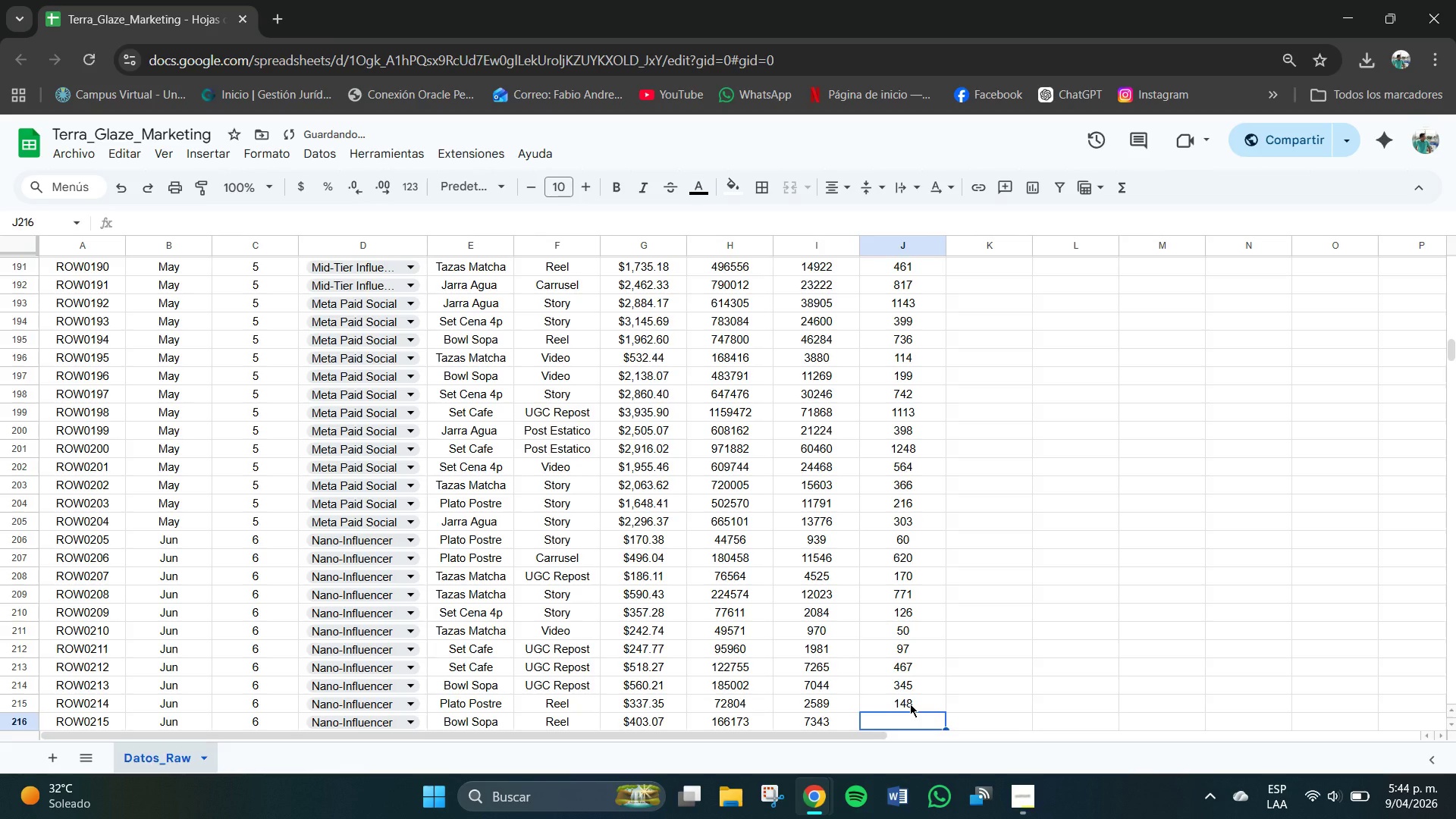 
key(Numpad2)
 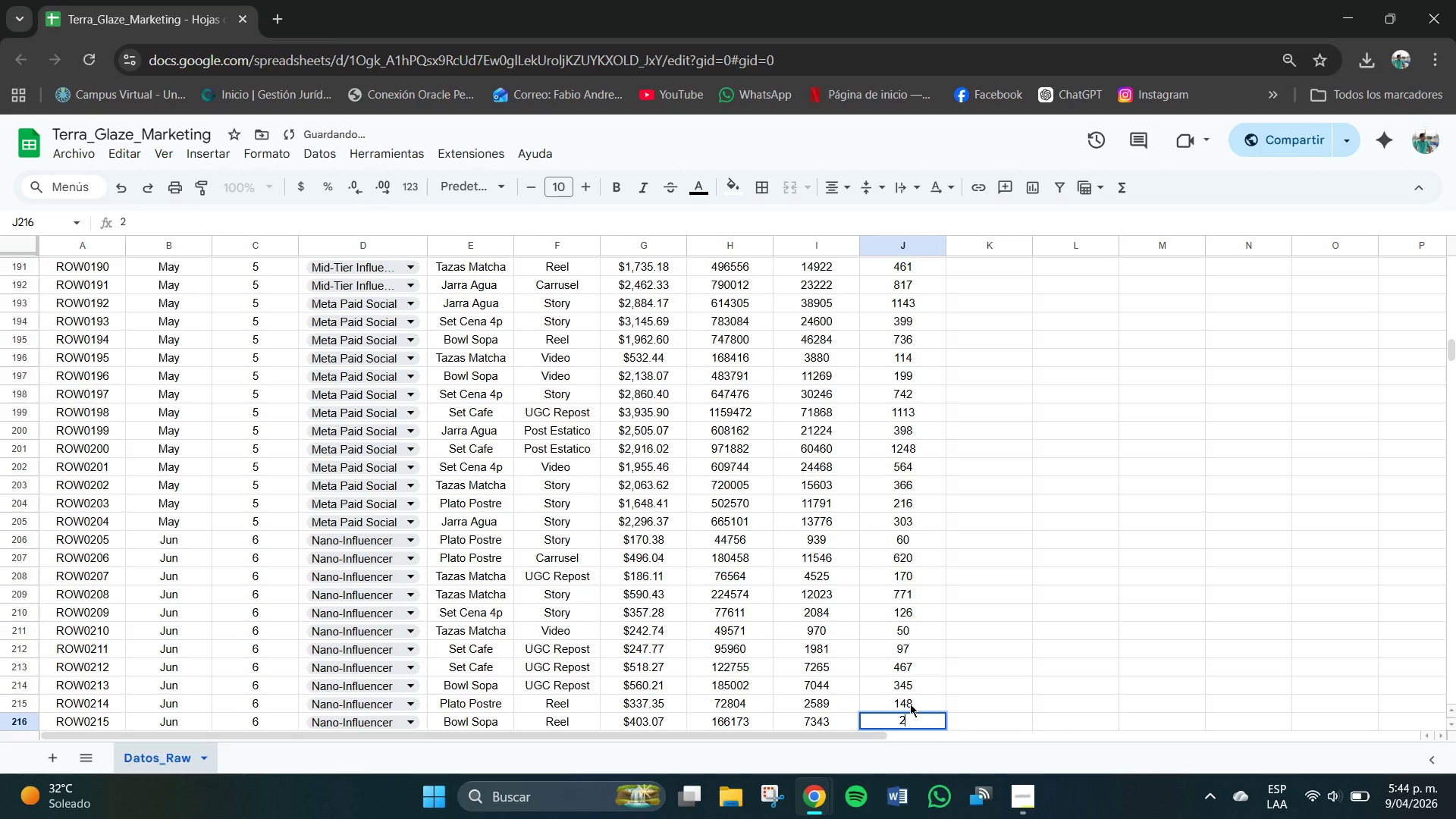 
key(Numpad7)
 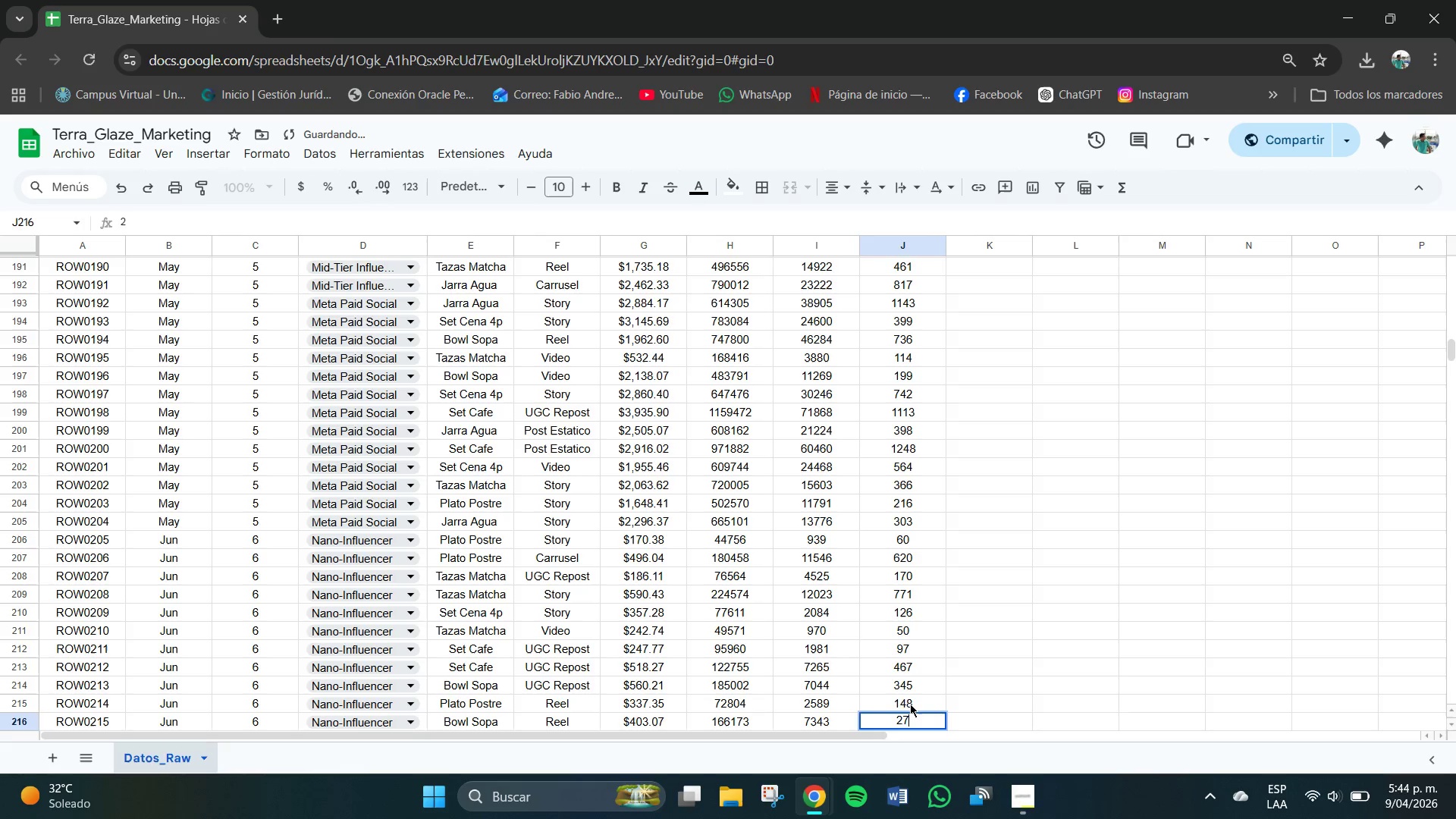 
key(Numpad7)
 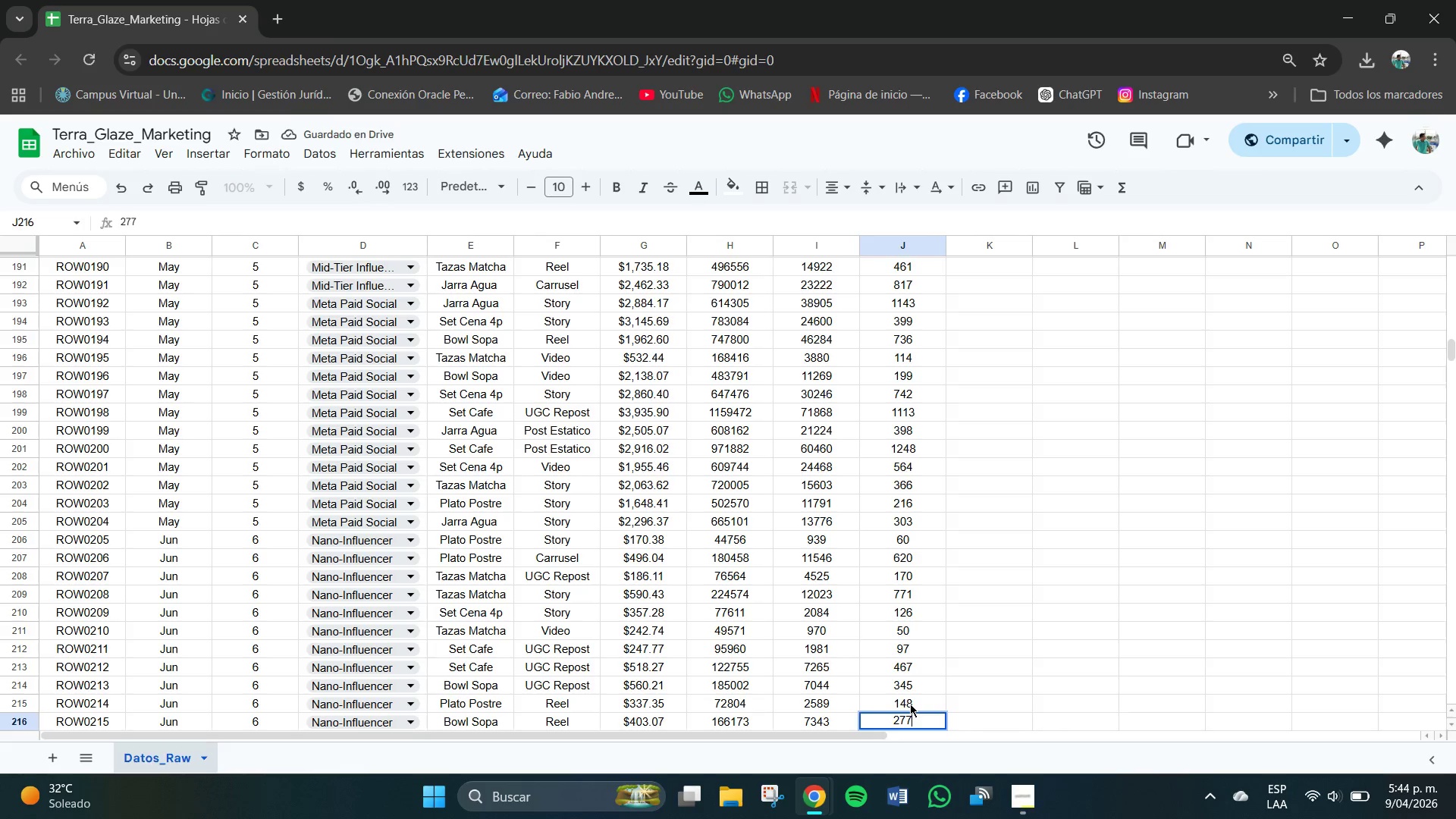 
key(NumpadEnter)
 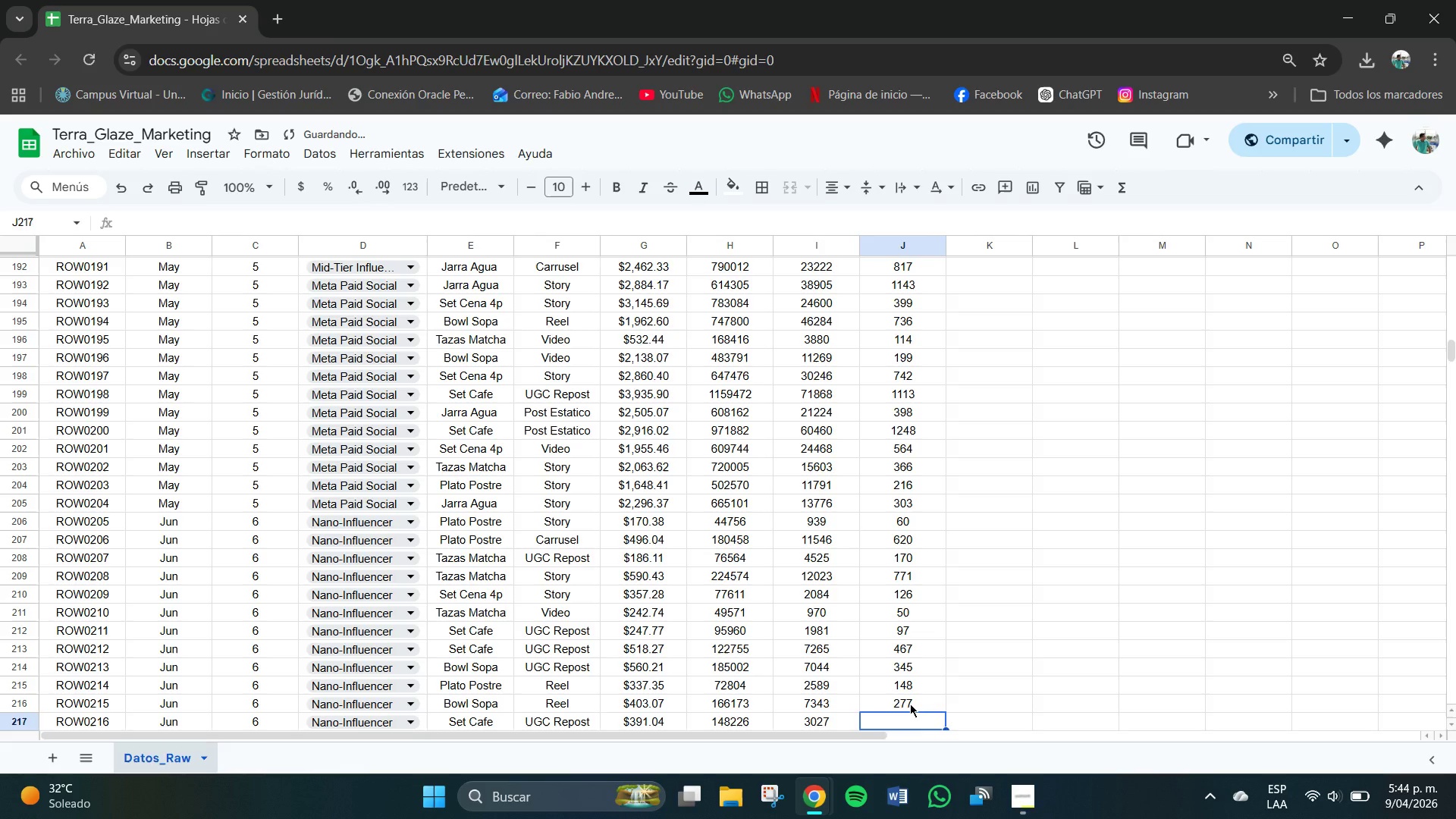 
key(Numpad1)
 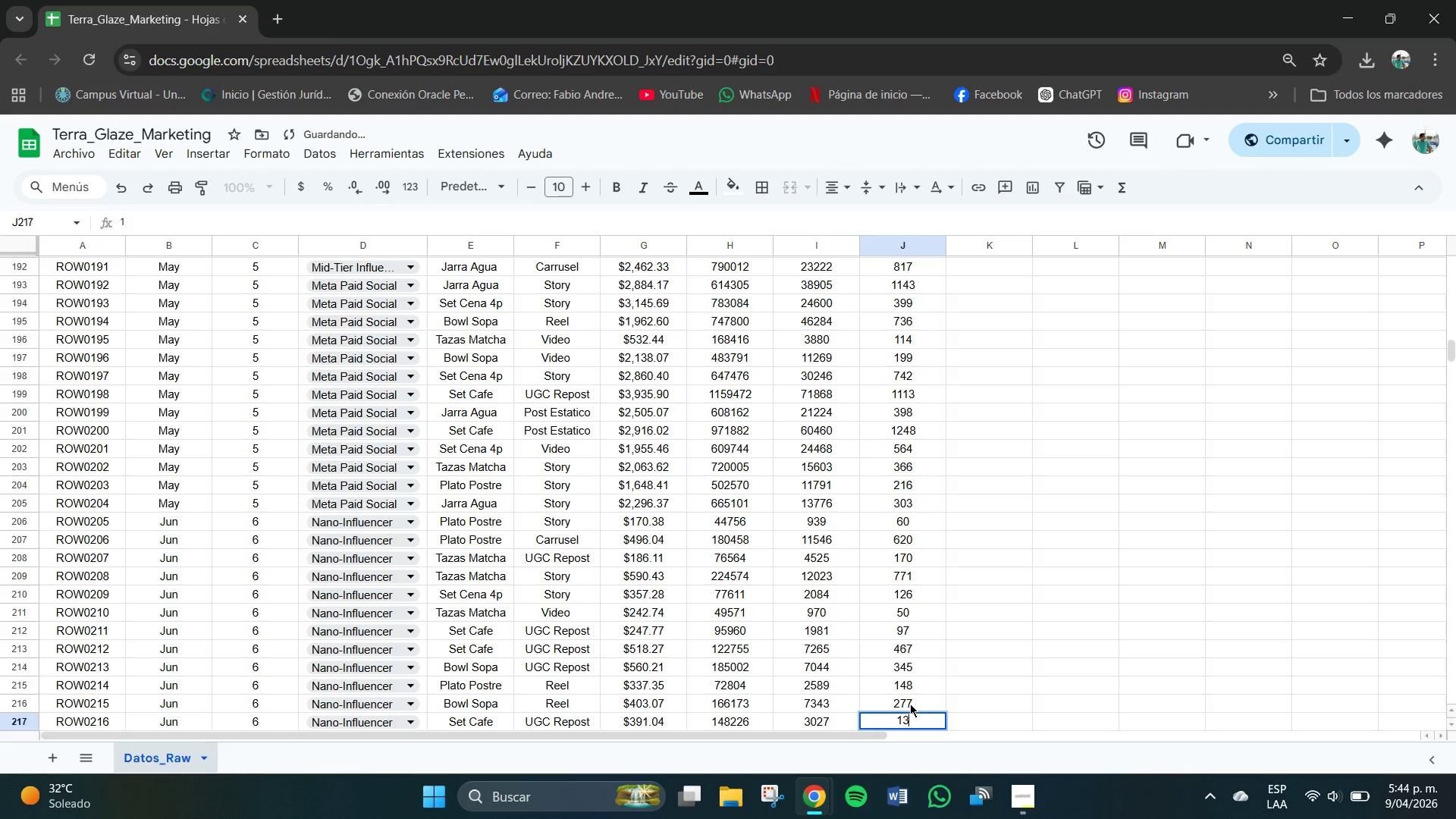 
key(Numpad3)
 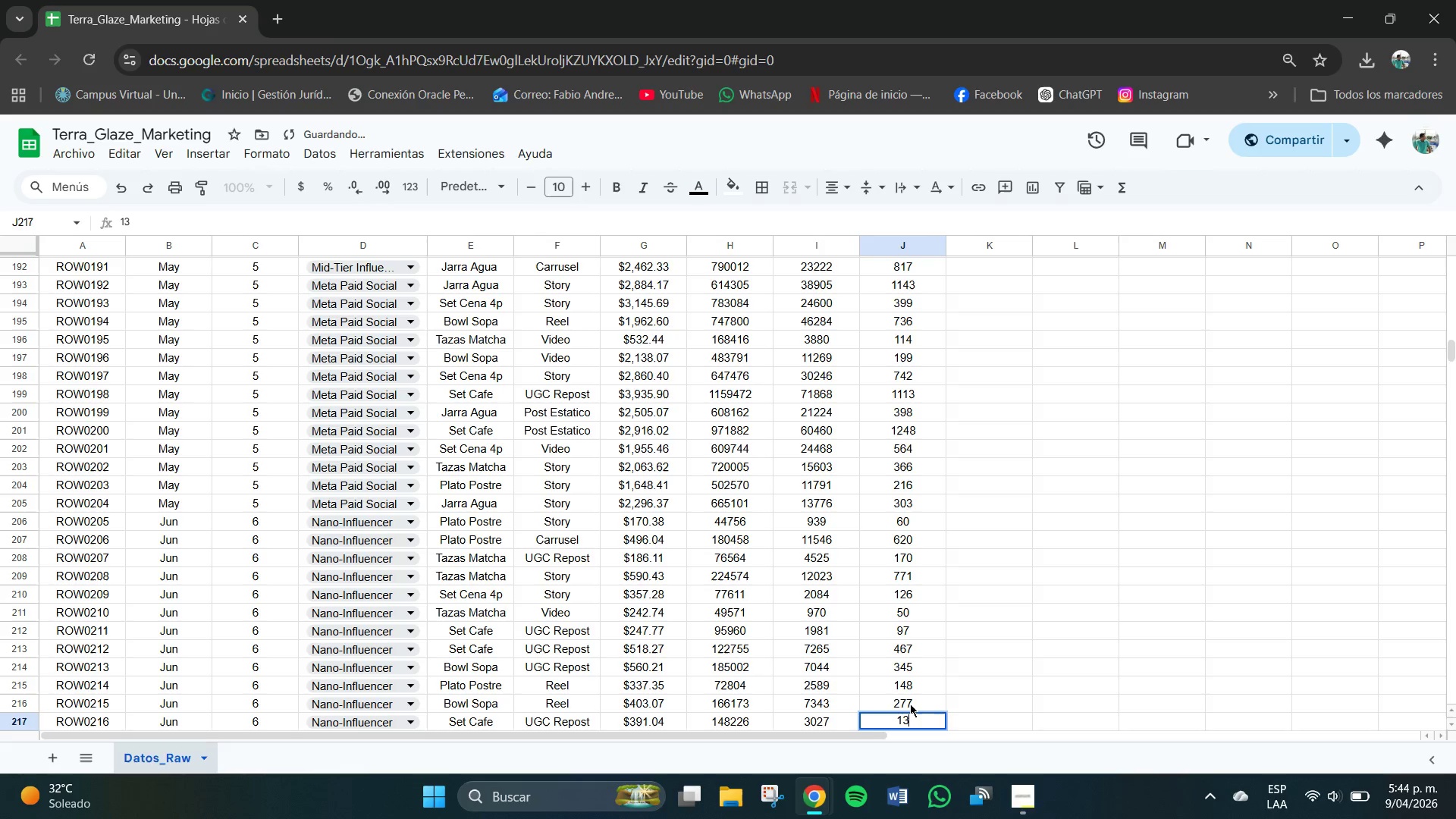 
key(Numpad7)
 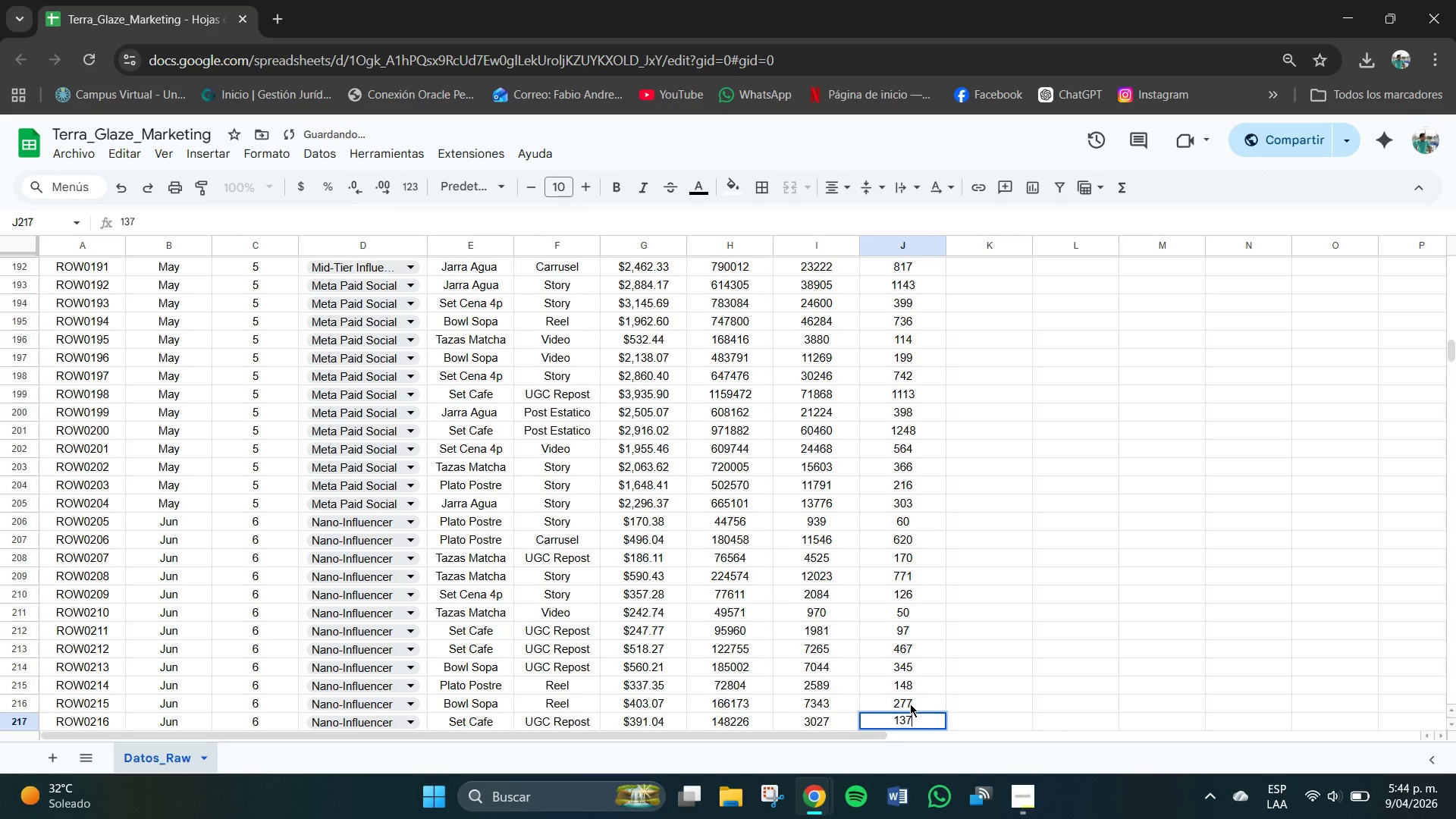 
key(NumpadEnter)
 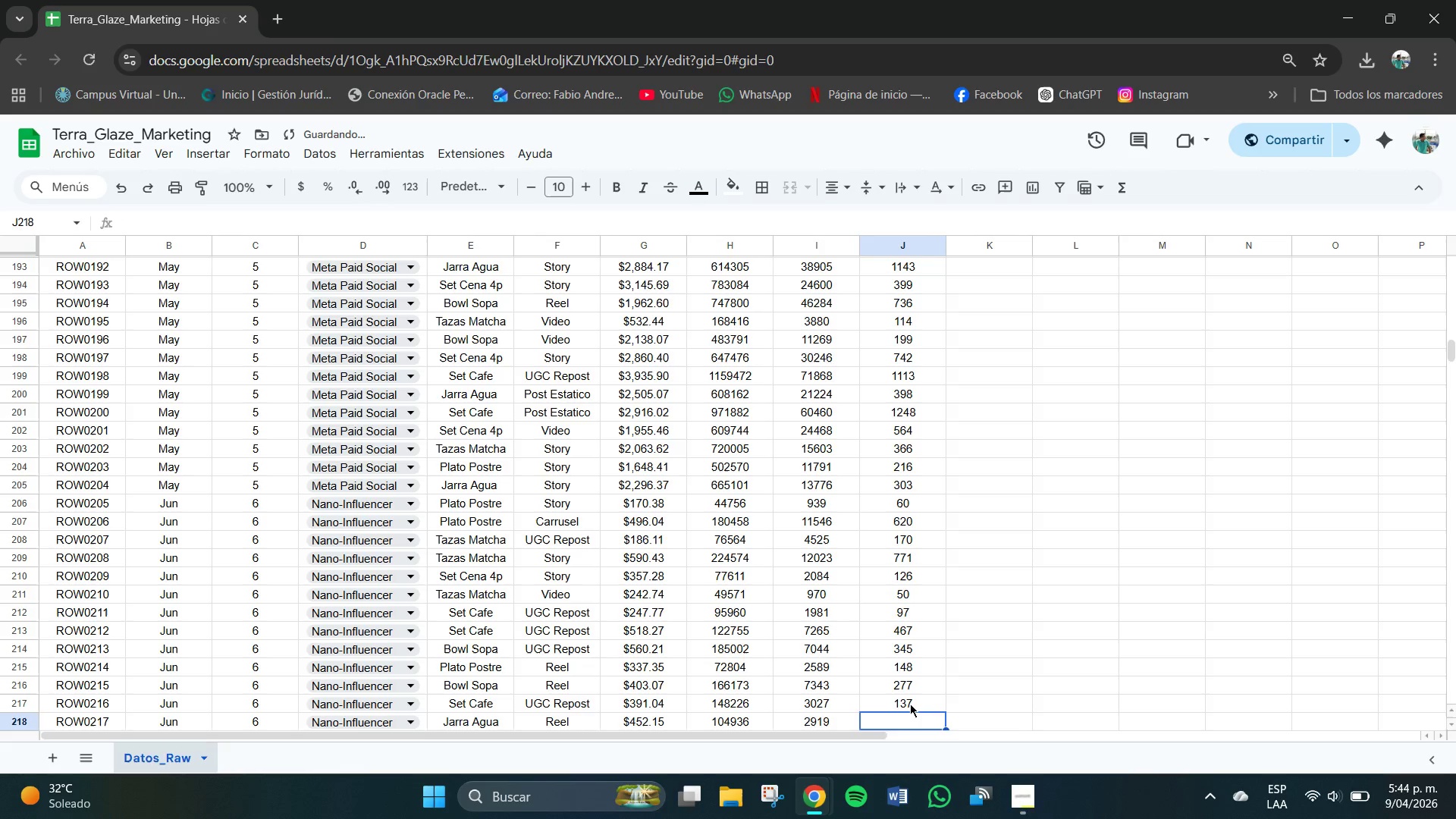 
key(Numpad1)
 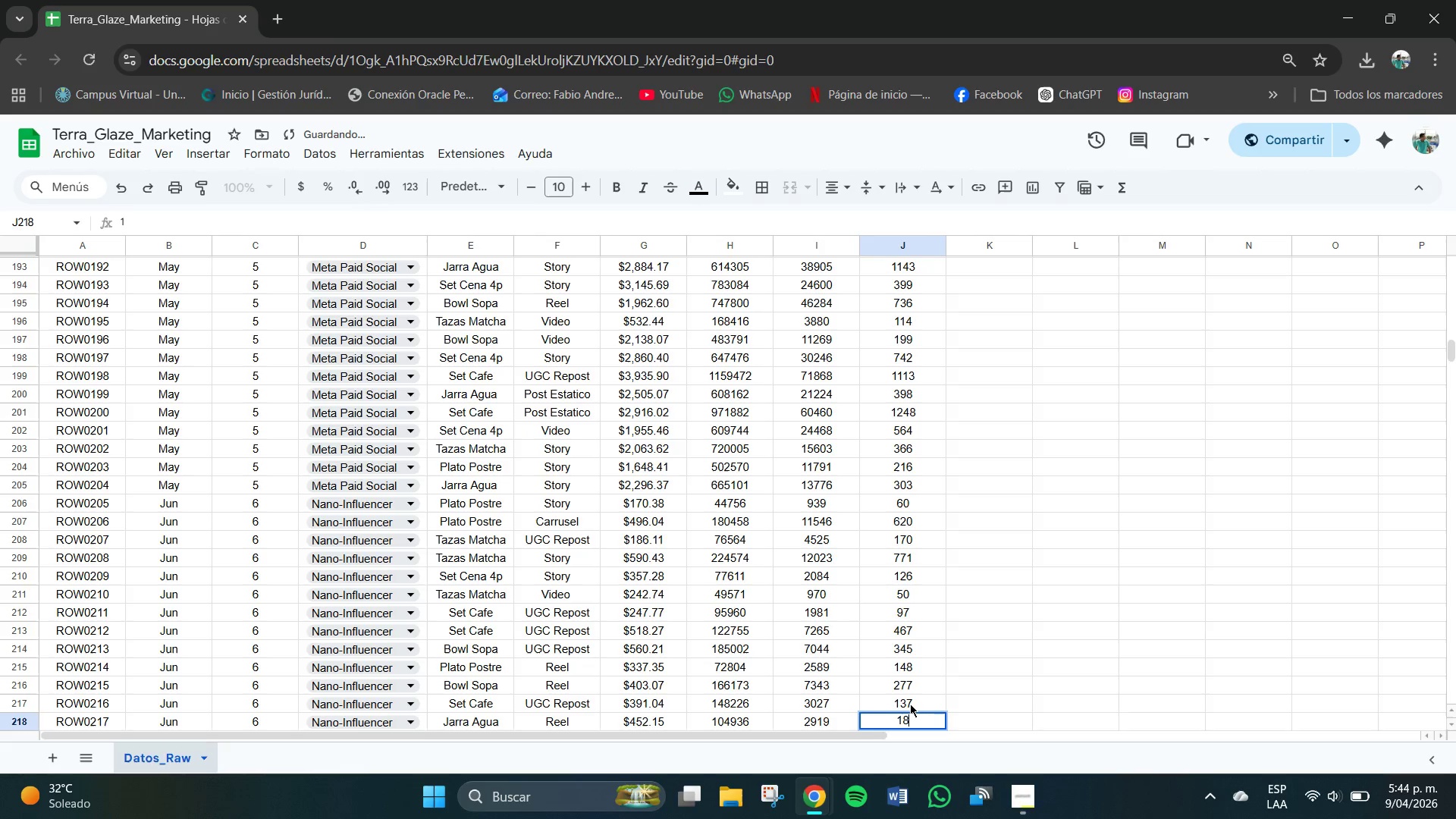 
key(Numpad8)
 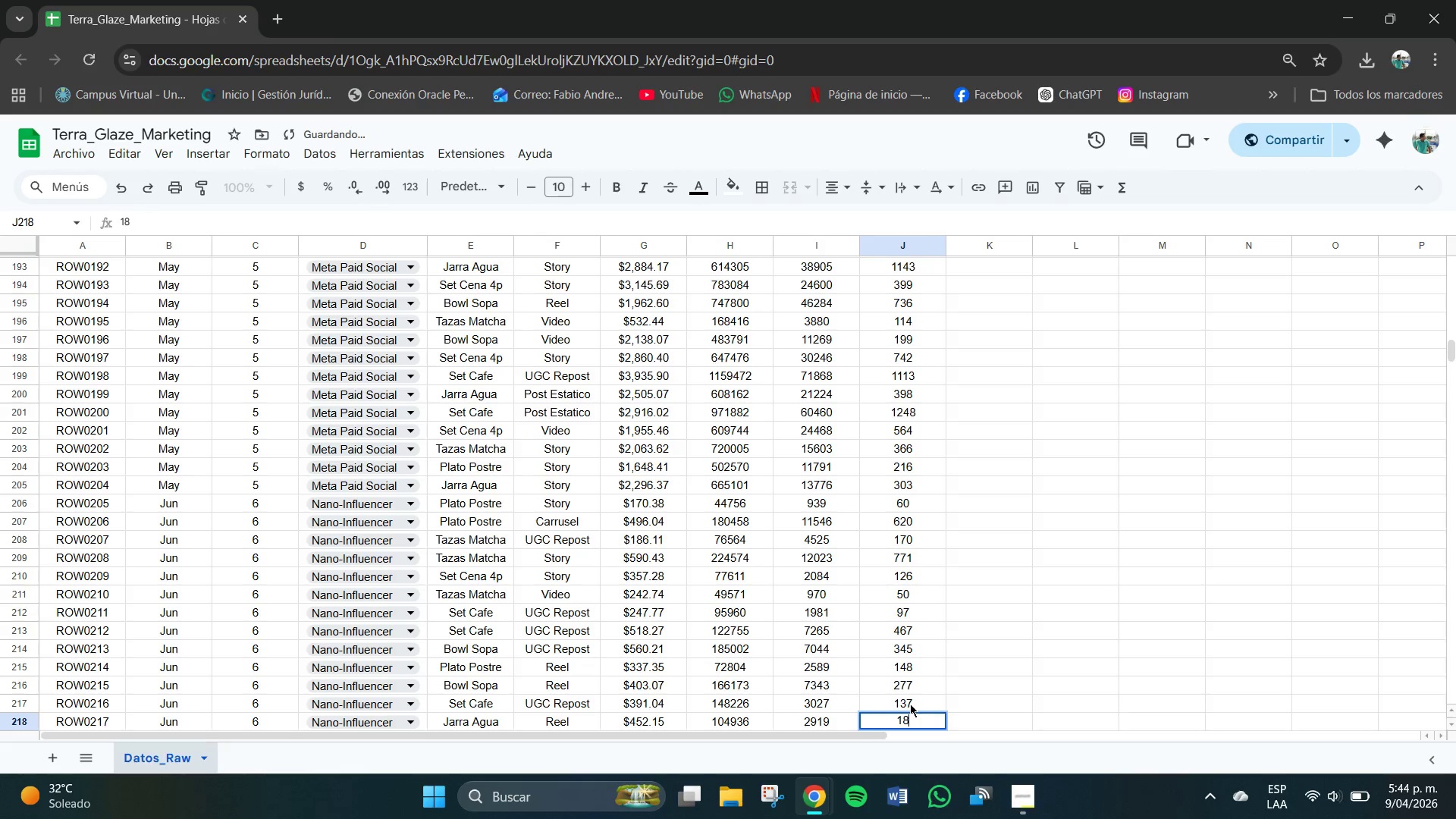 
key(Numpad0)
 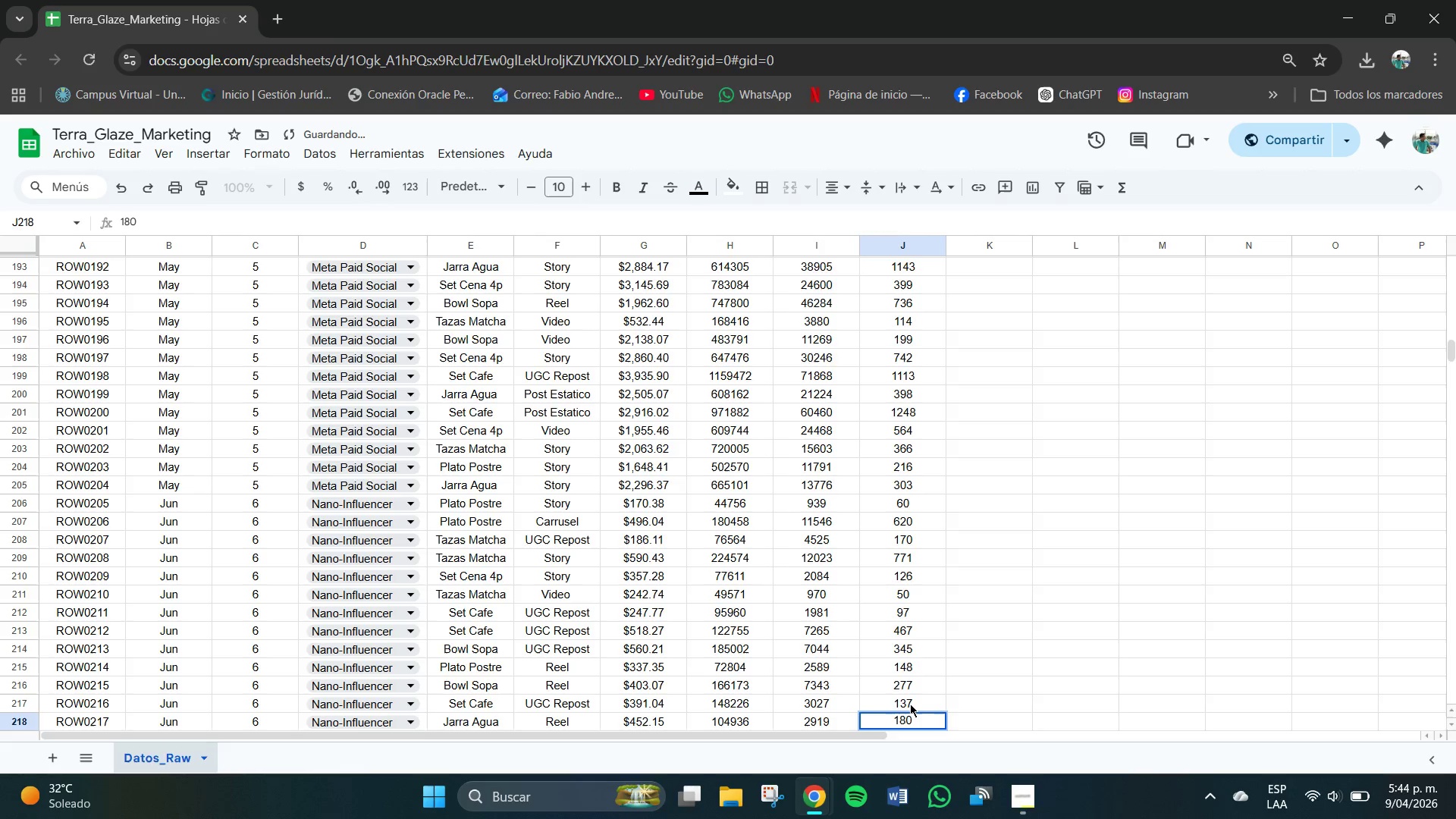 
key(NumpadEnter)
 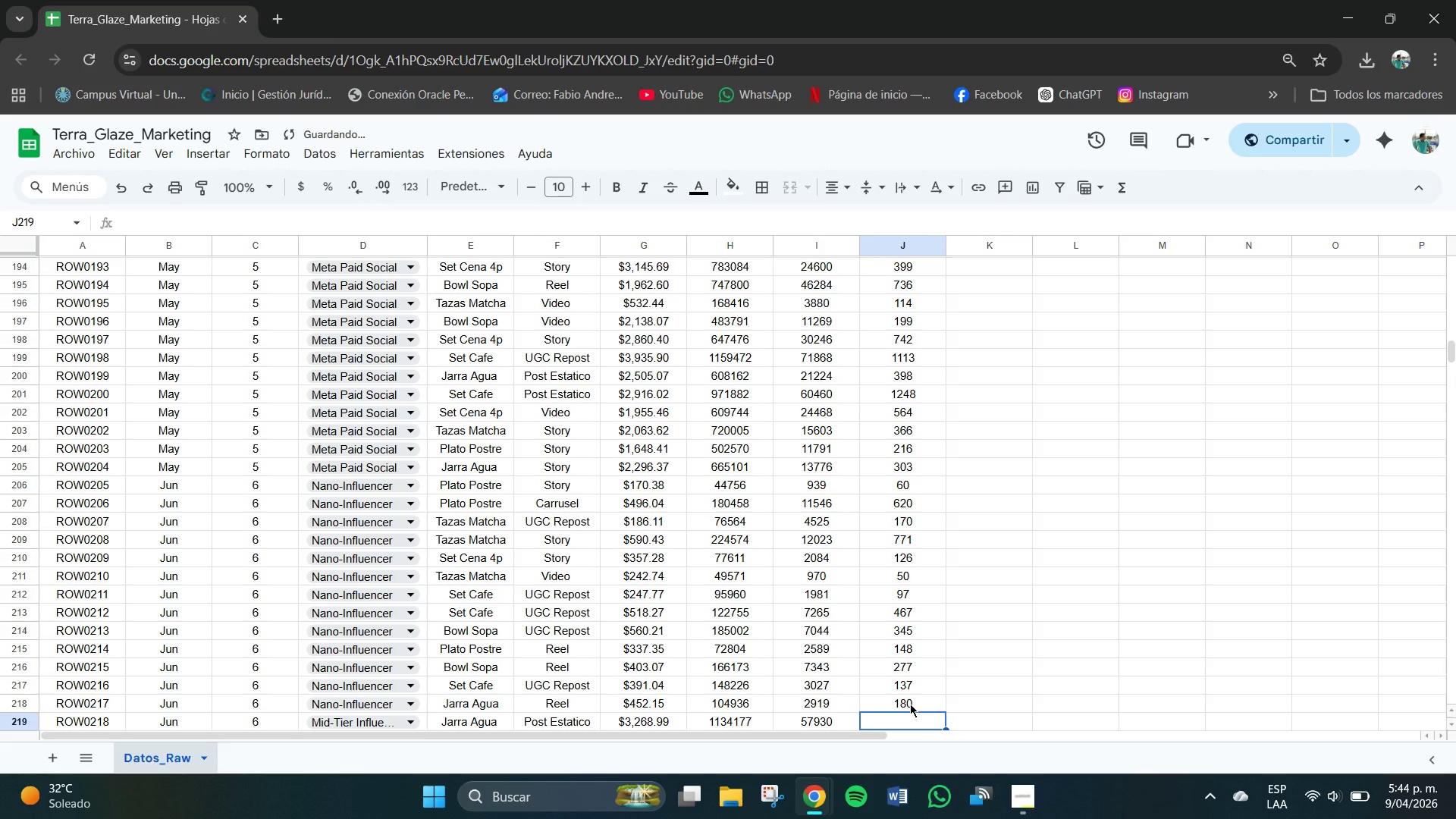 
key(Numpad1)
 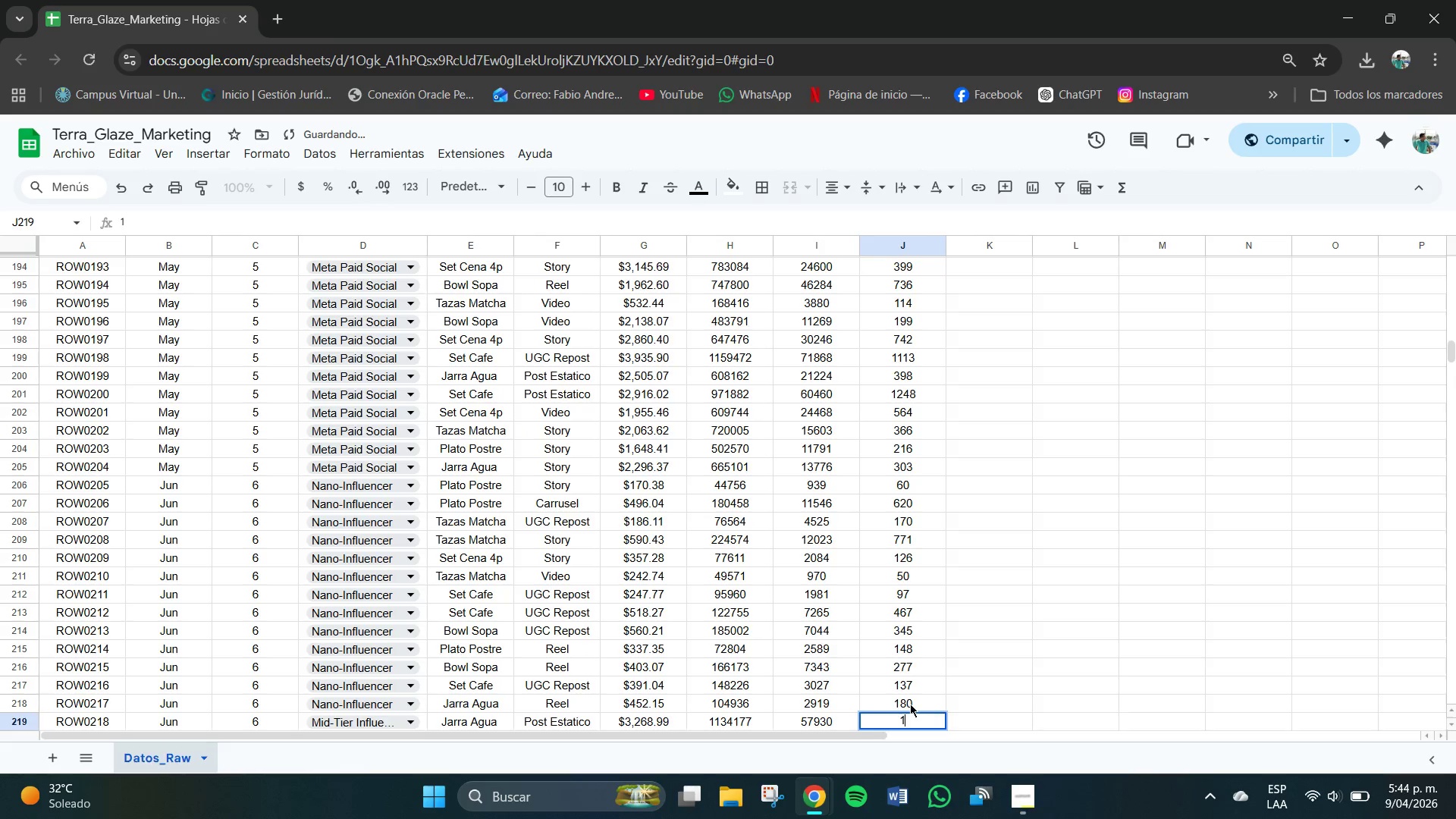 
key(Numpad7)
 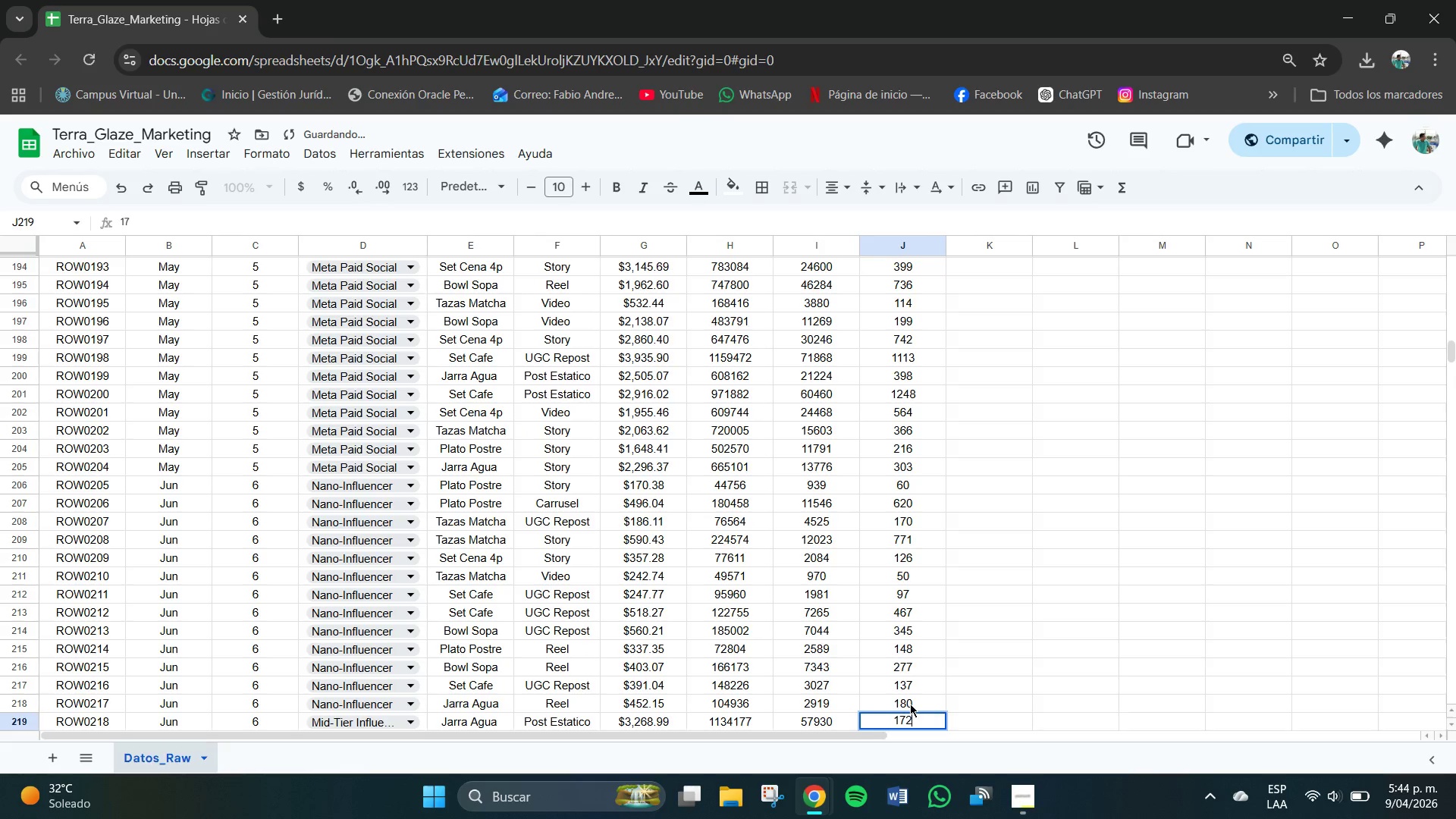 
key(Numpad2)
 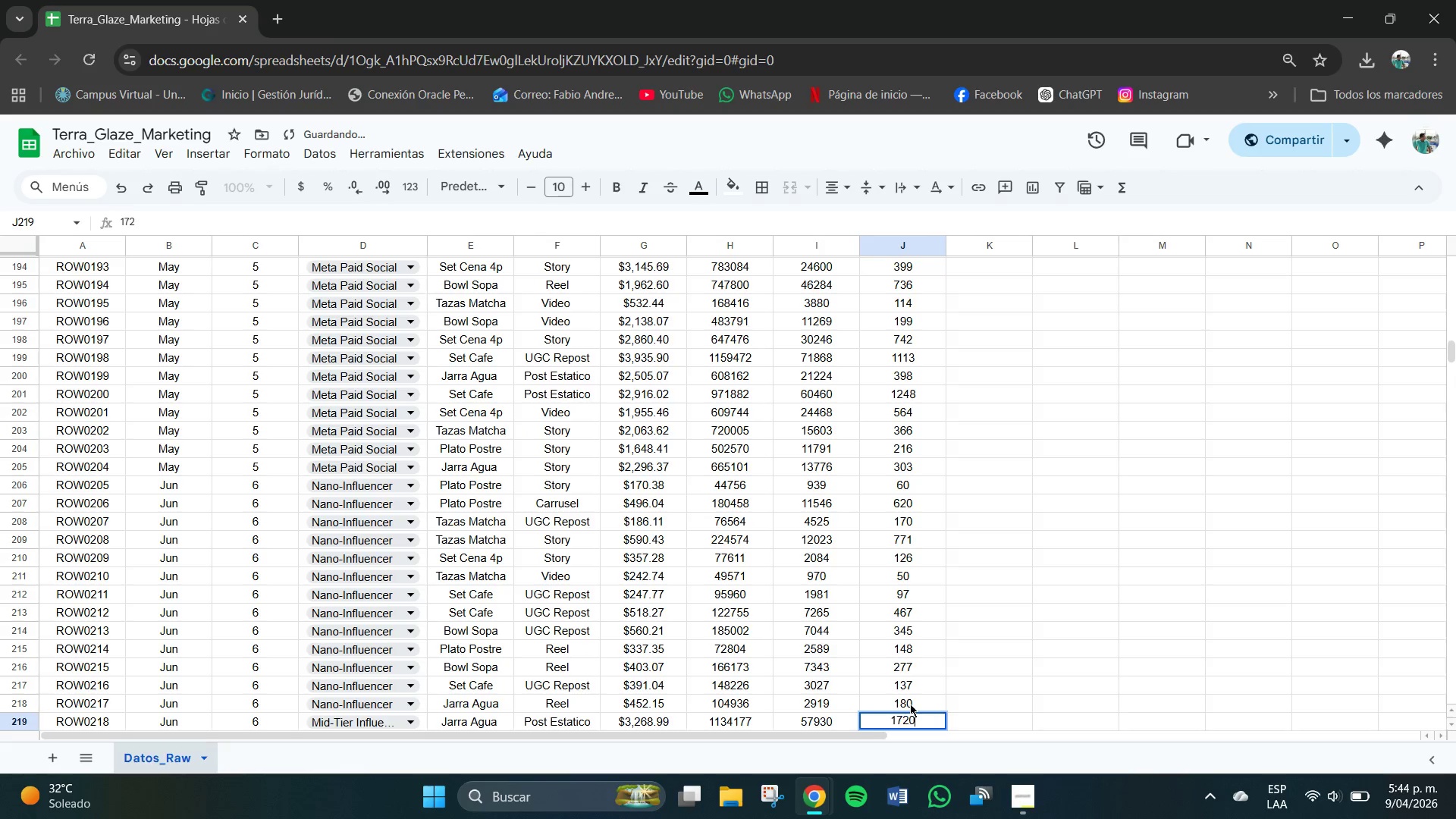 
key(Numpad0)
 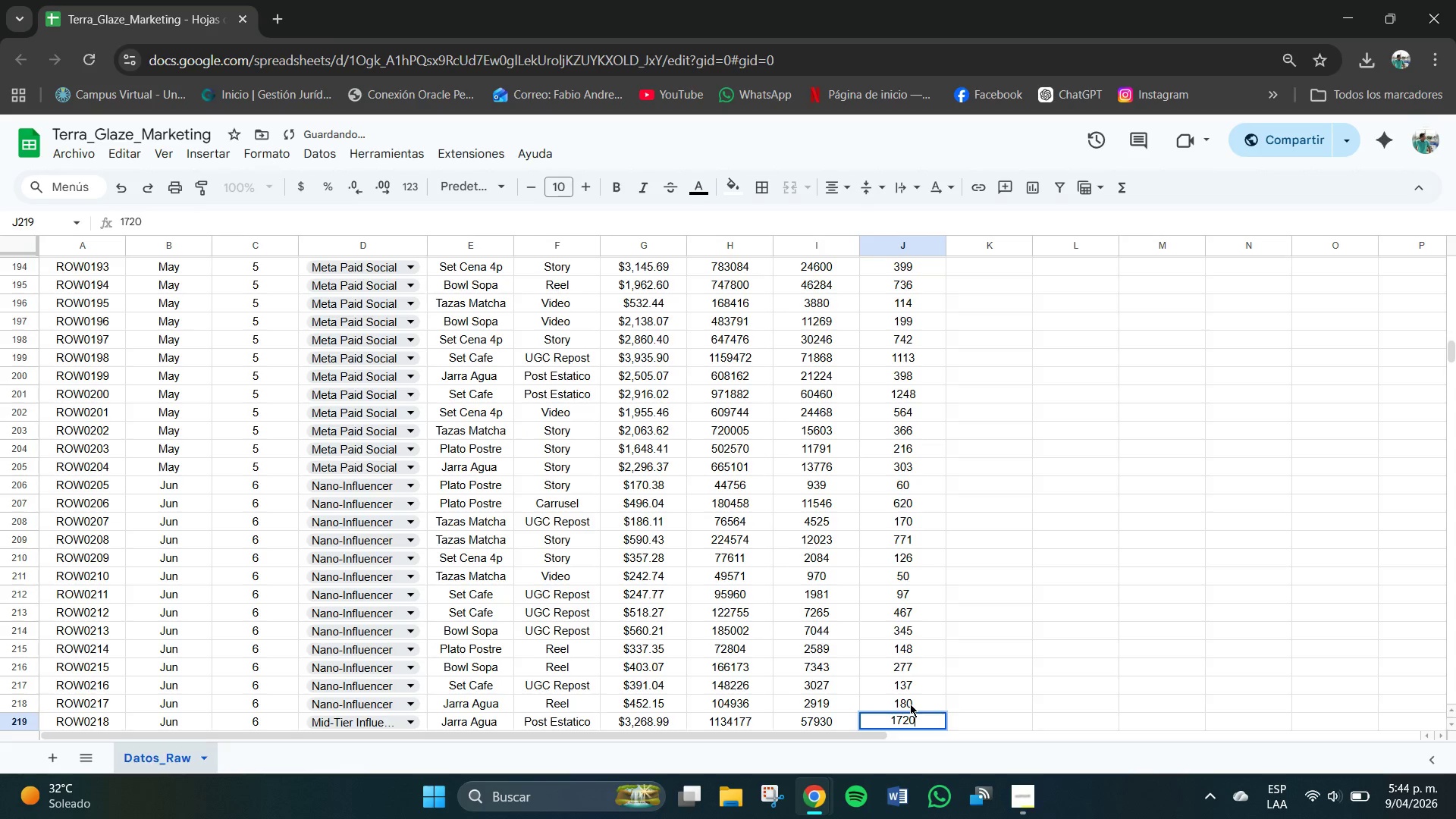 
key(NumpadEnter)
 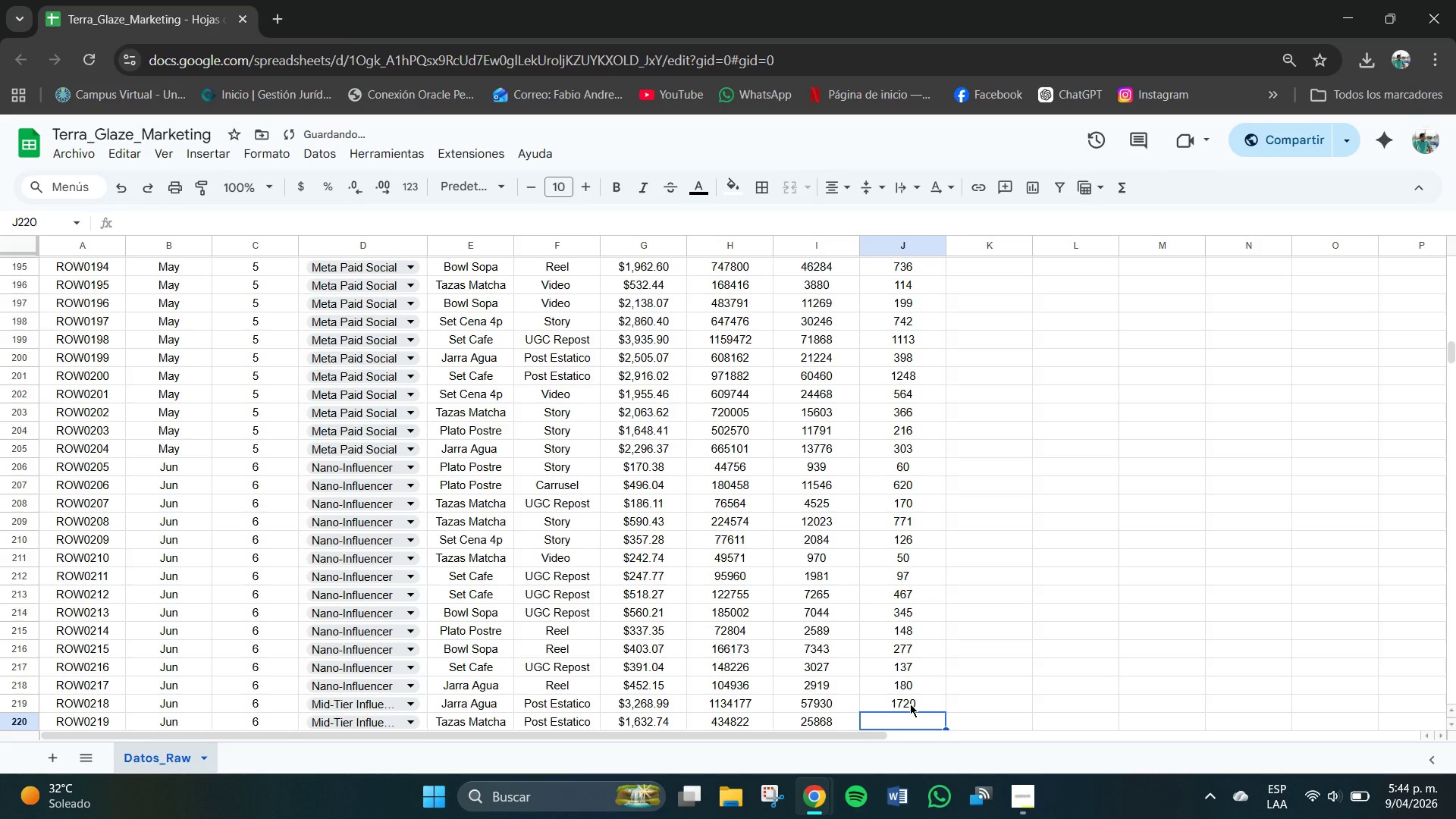 
key(Numpad8)
 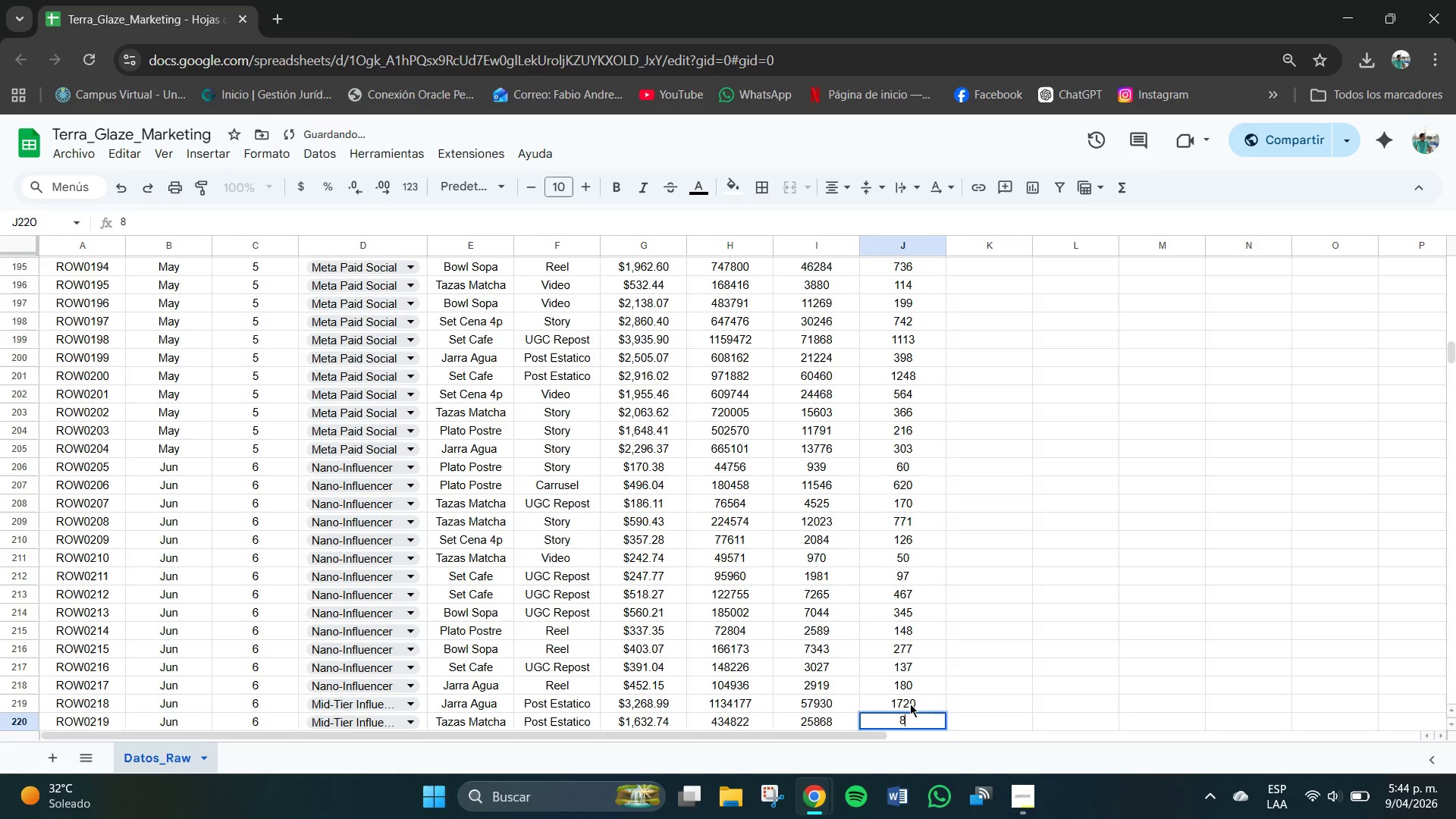 
key(Numpad0)
 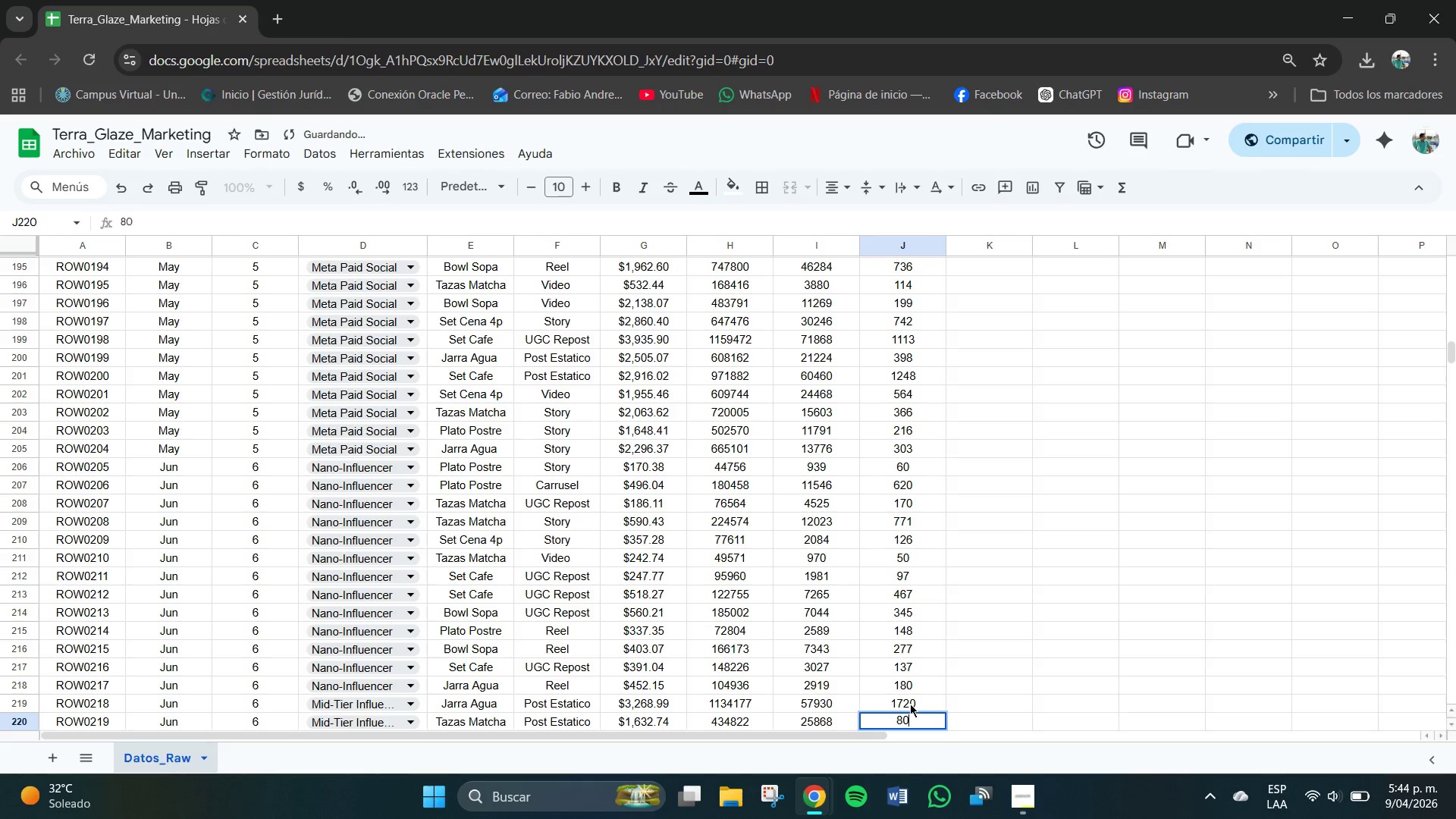 
key(Numpad4)
 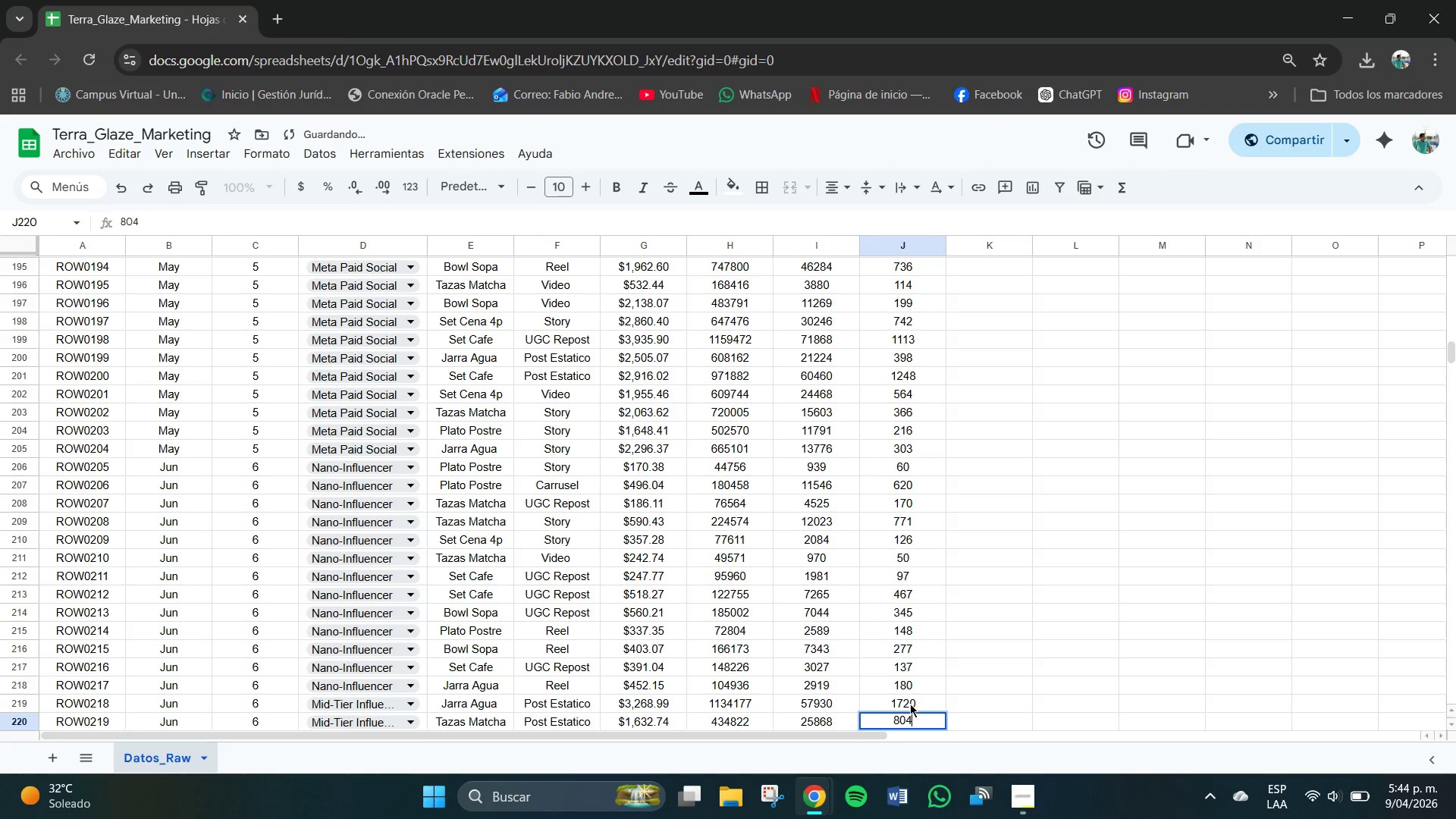 
key(NumpadEnter)
 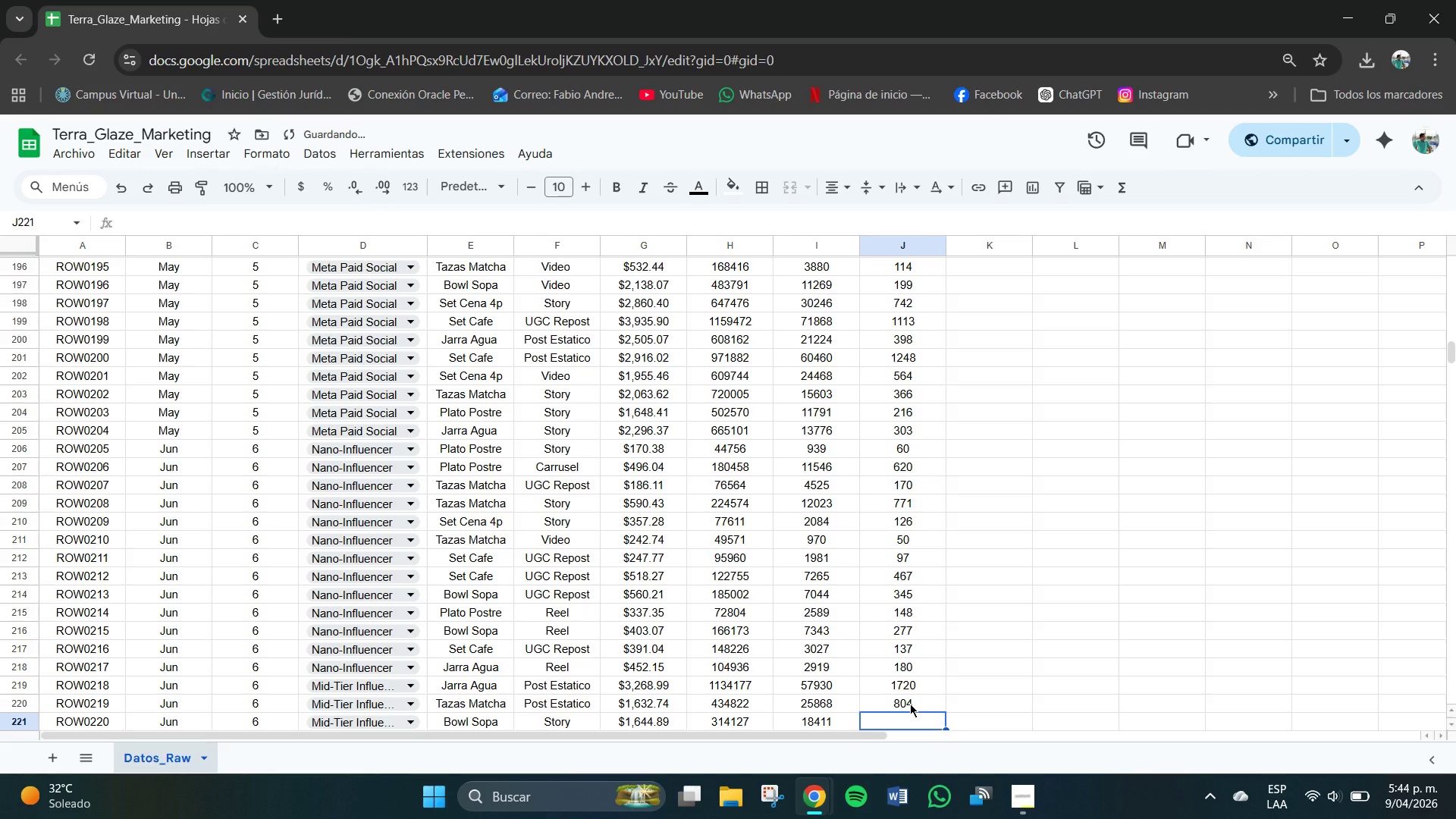 
key(Numpad6)
 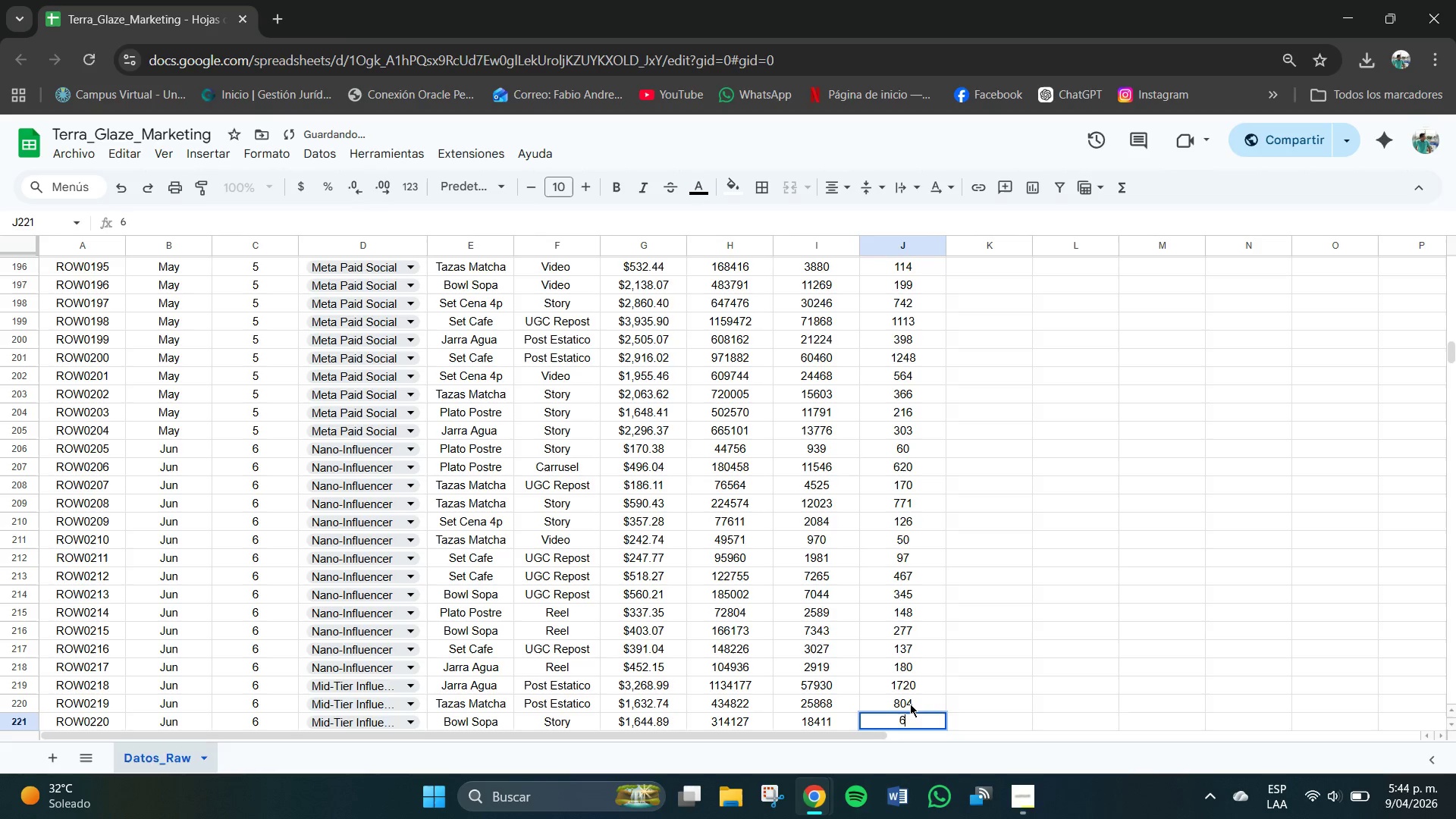 
key(Numpad7)
 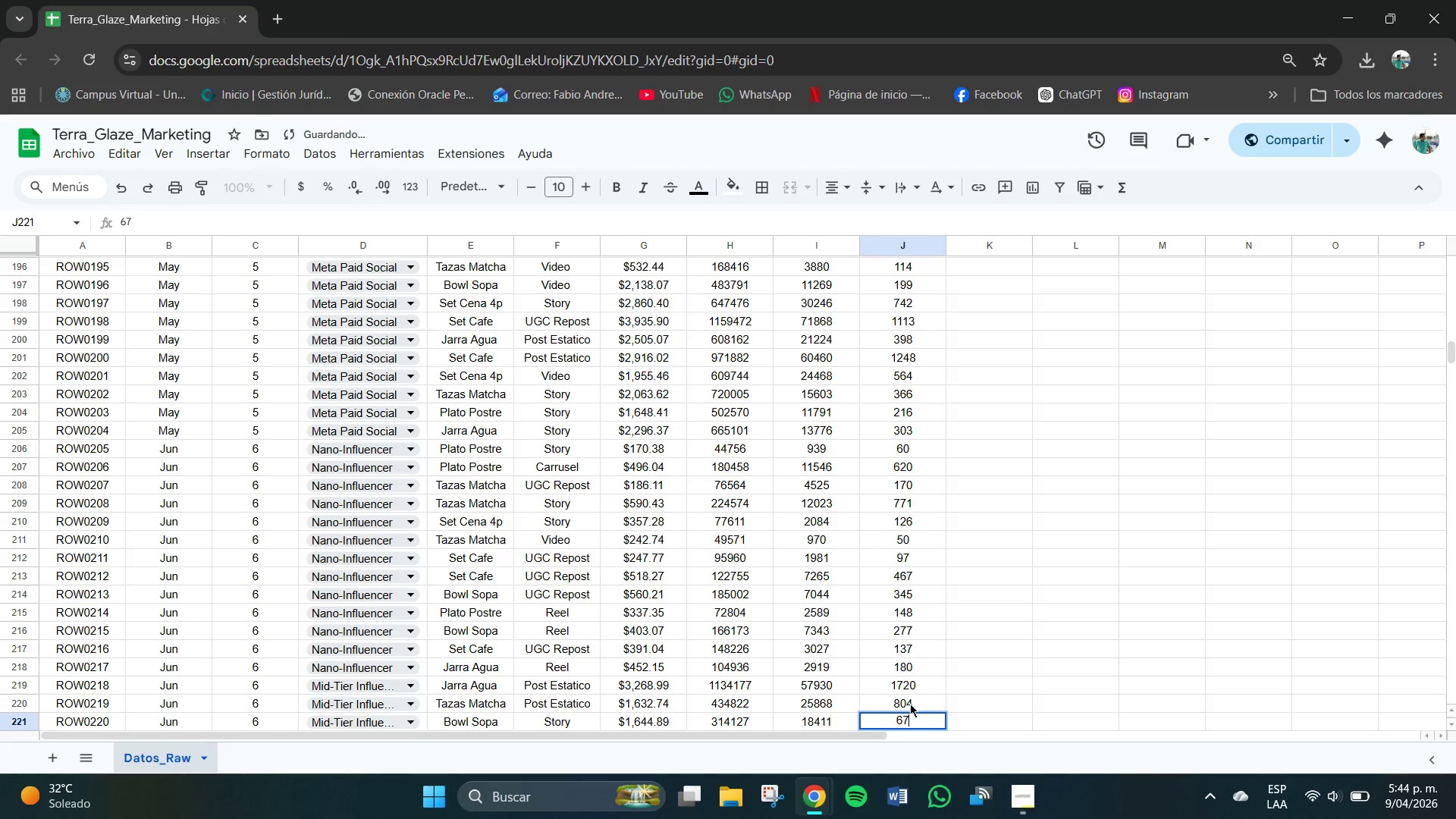 
key(Numpad4)
 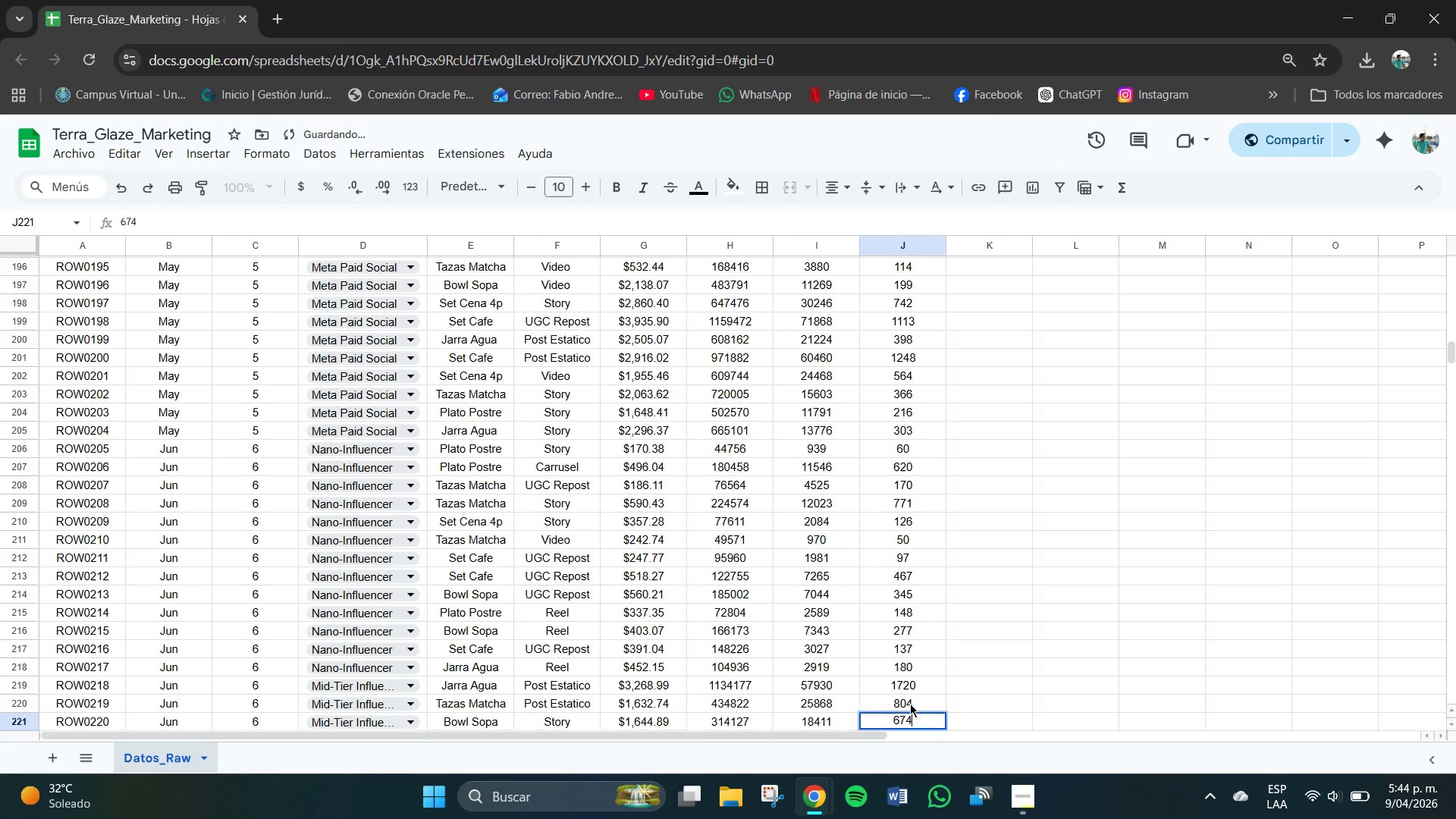 
key(NumpadEnter)
 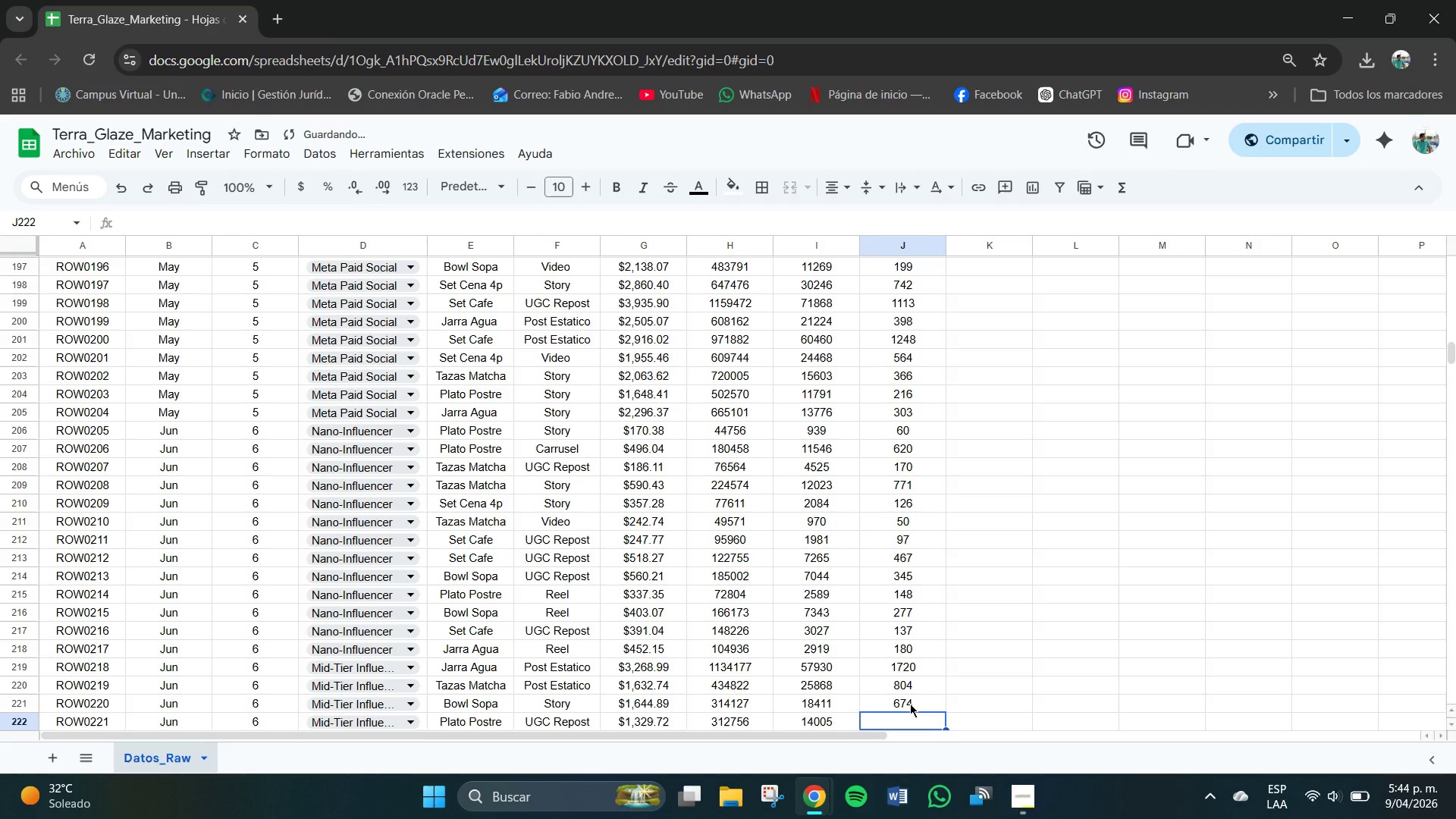 
key(Numpad3)
 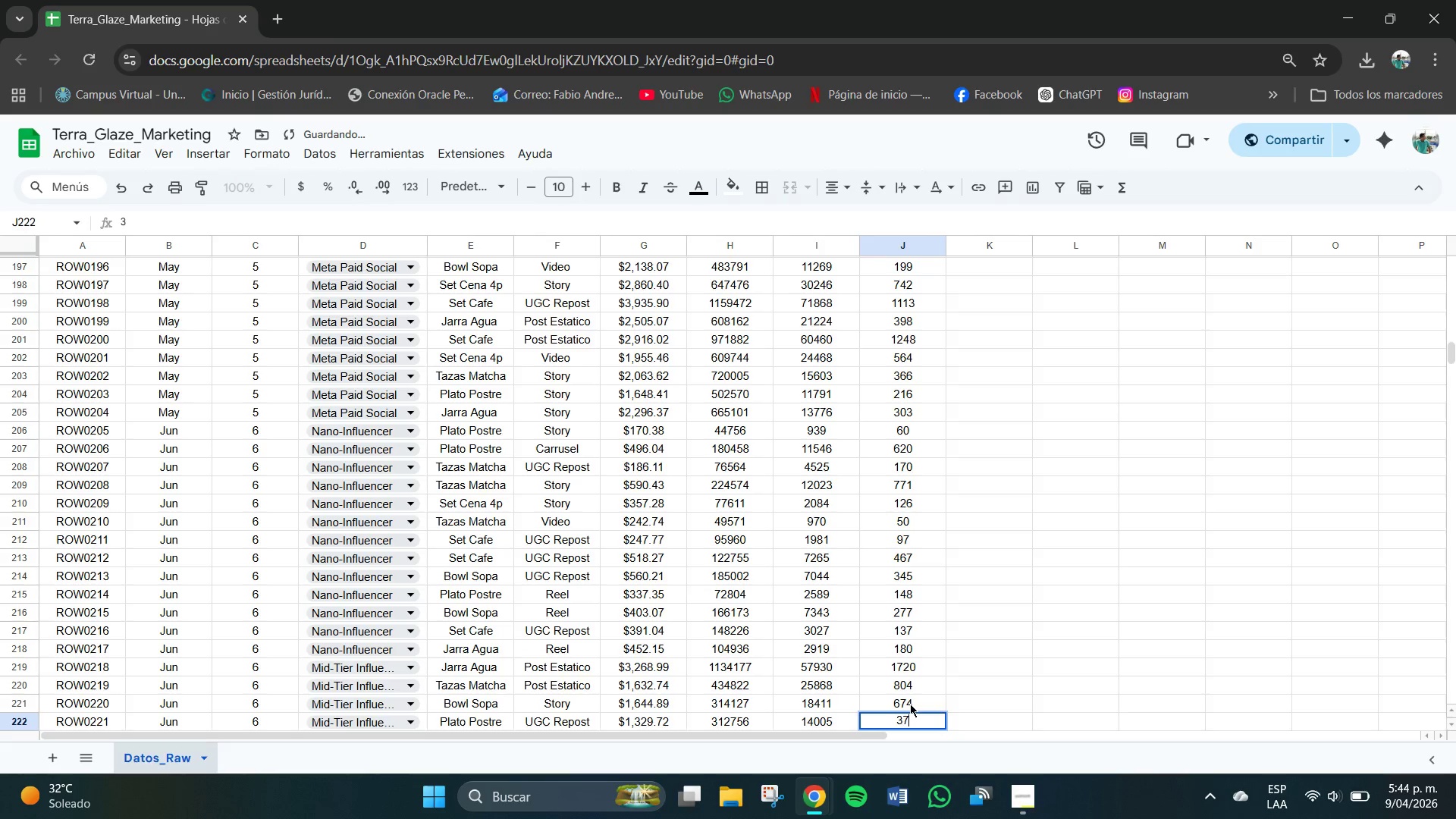 
key(Numpad7)
 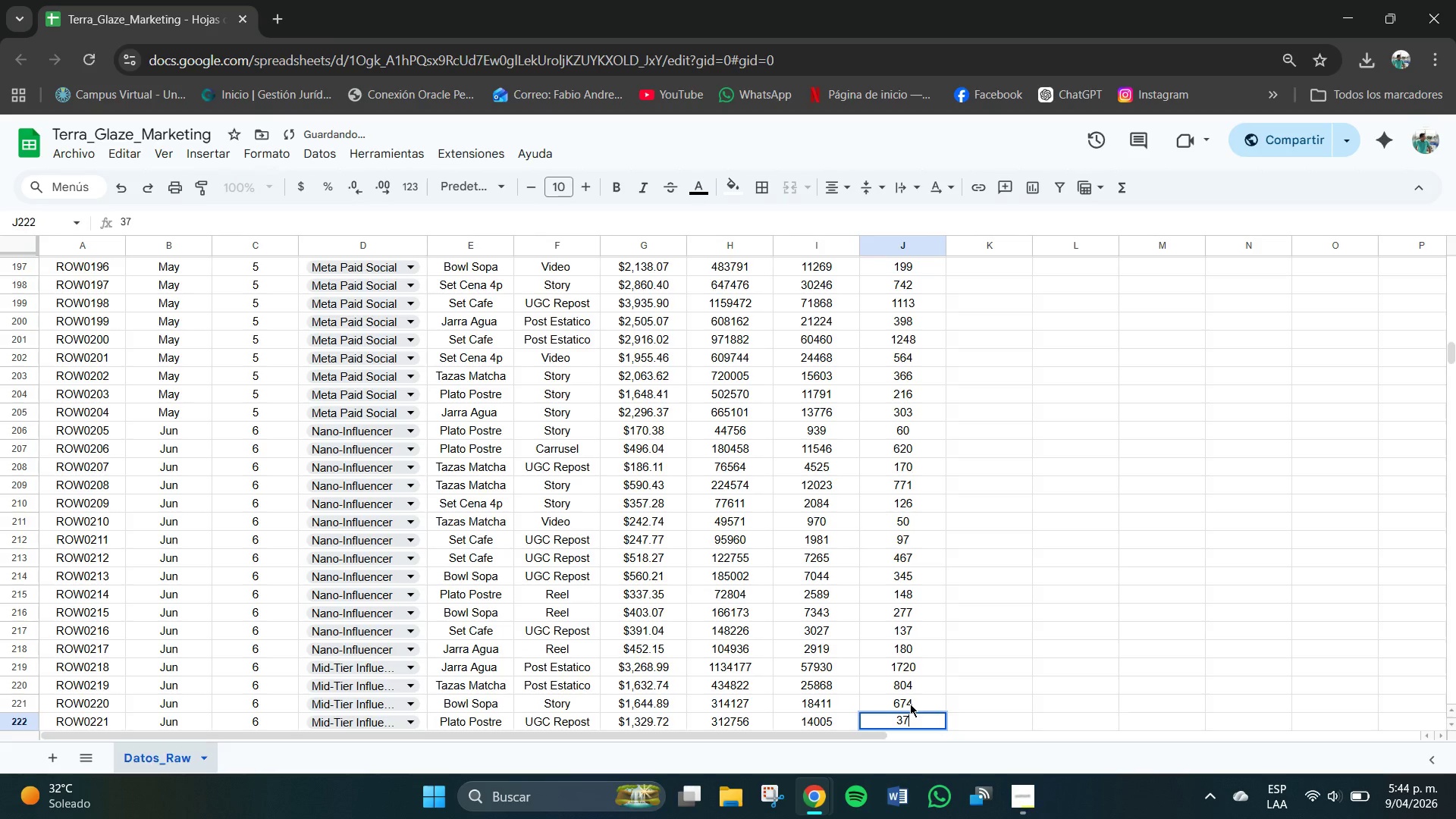 
key(Numpad3)
 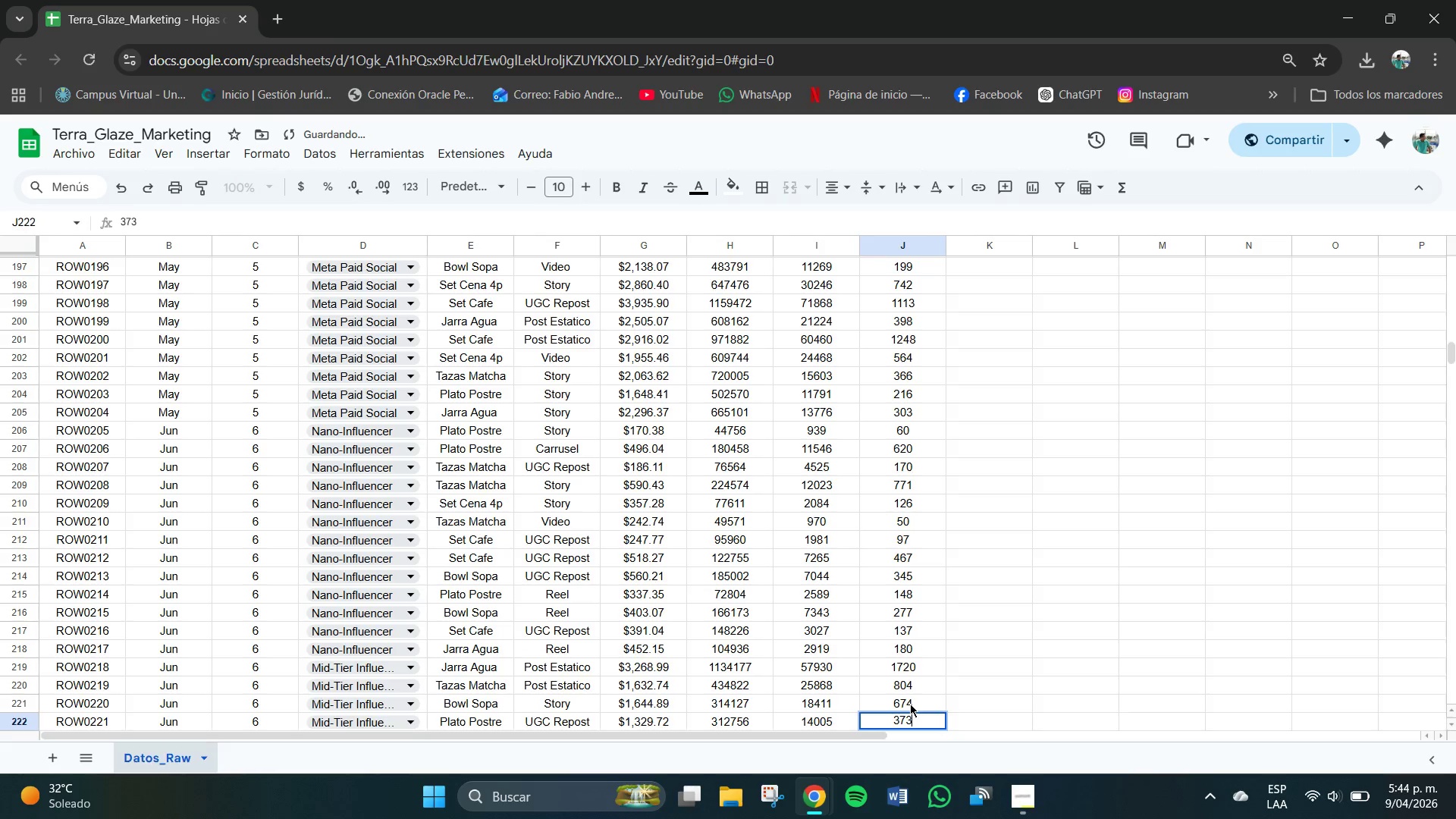 
key(NumpadEnter)
 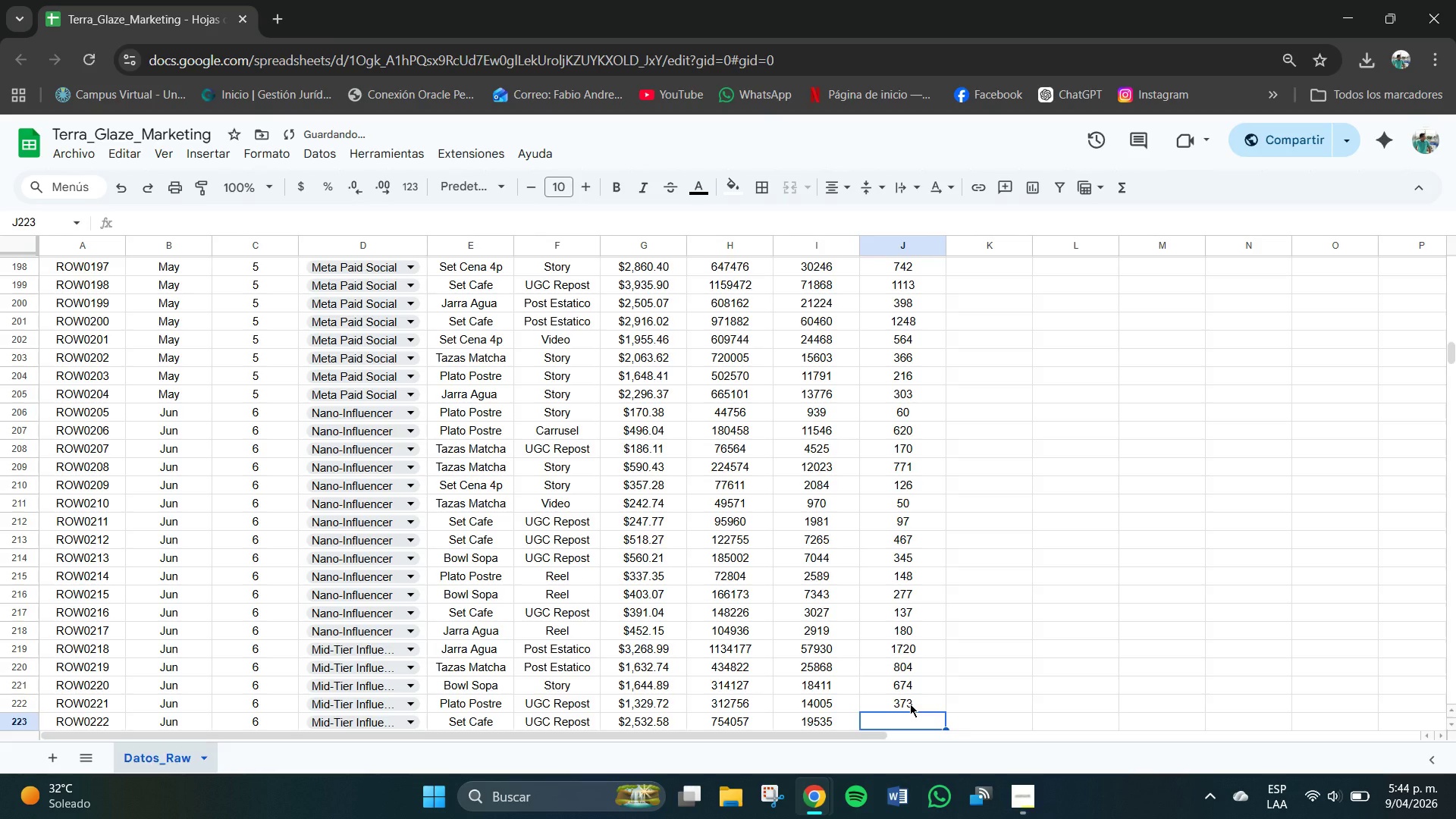 
key(Numpad7)
 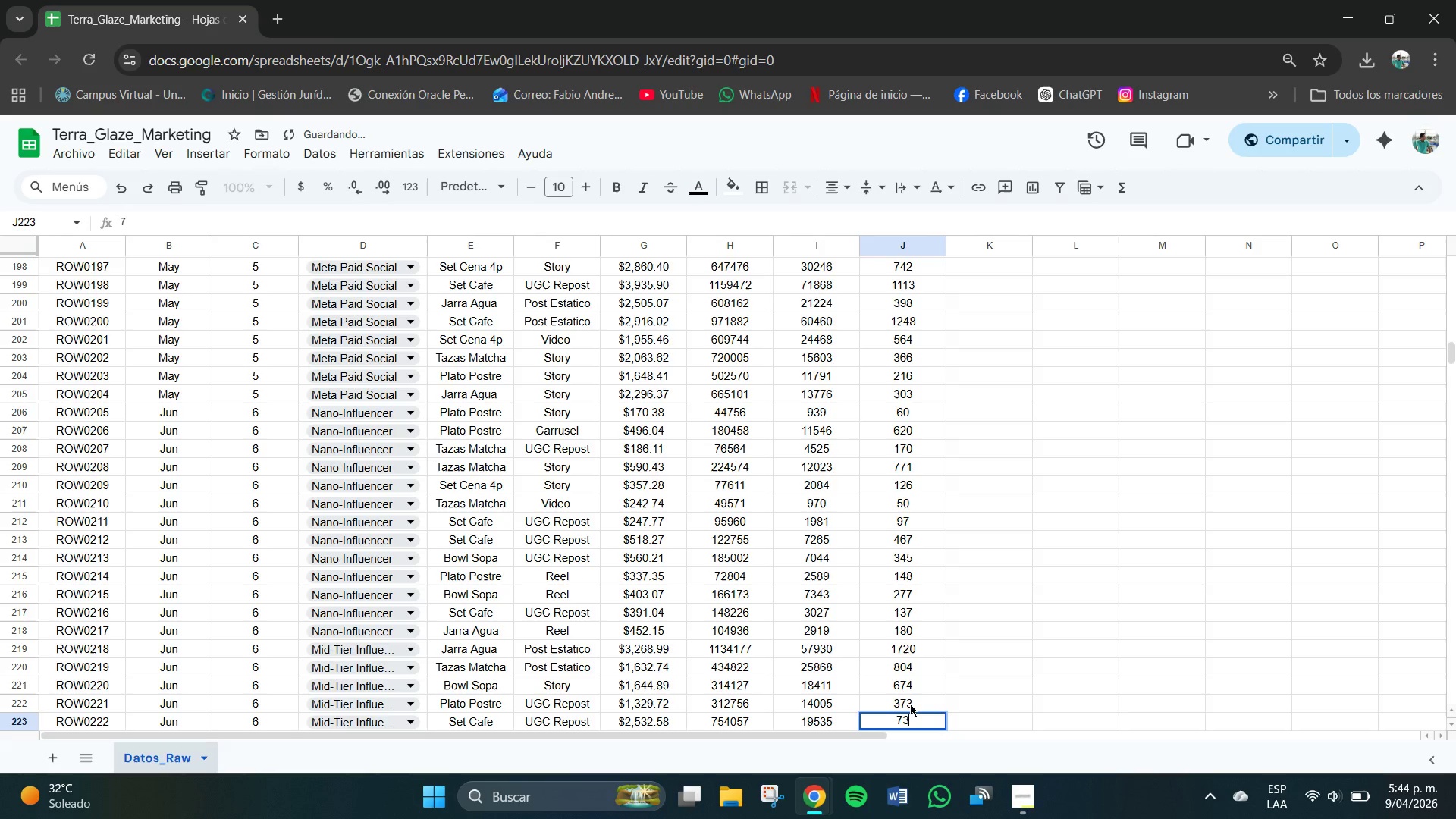 
key(Numpad3)
 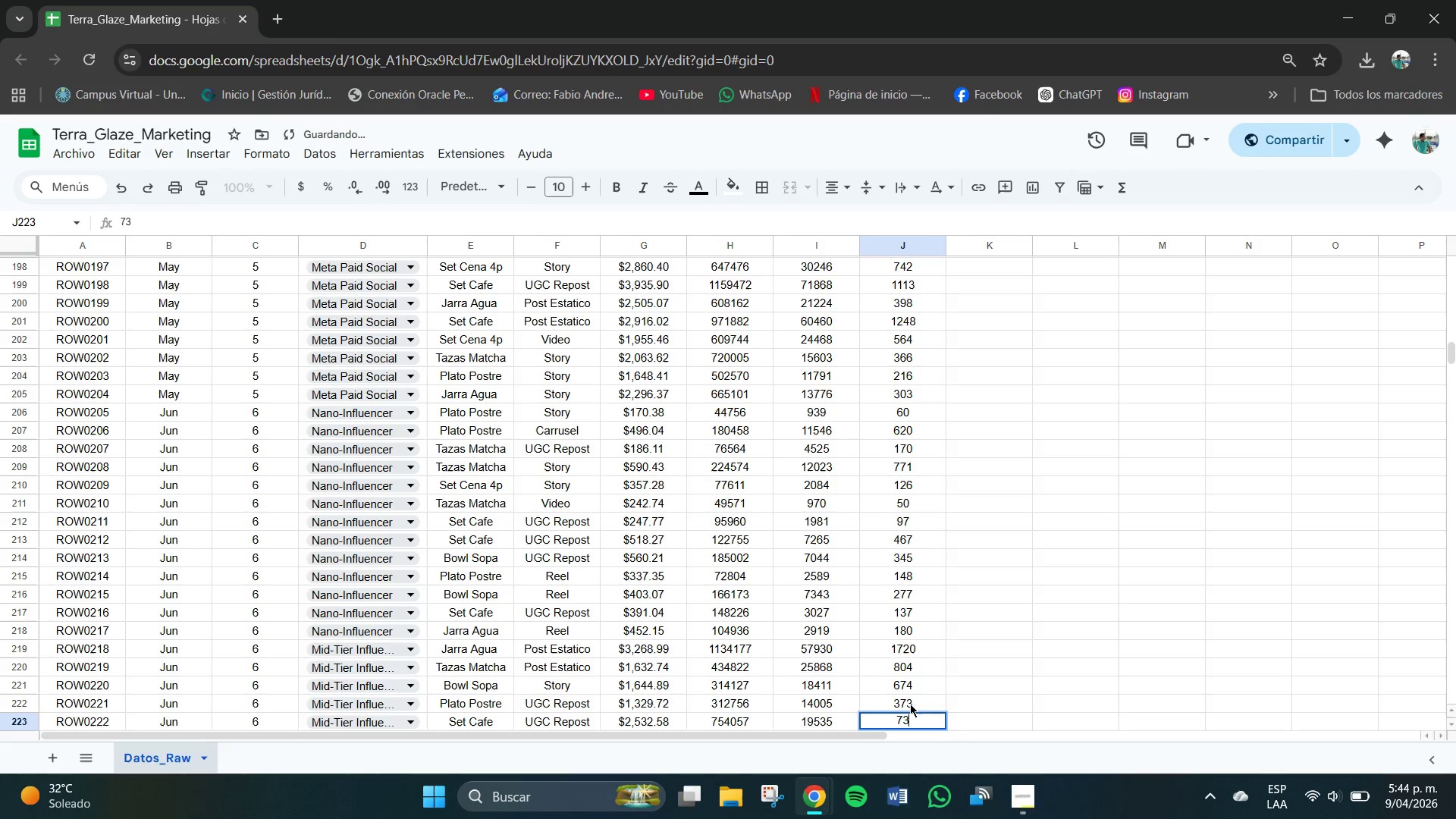 
key(Numpad6)
 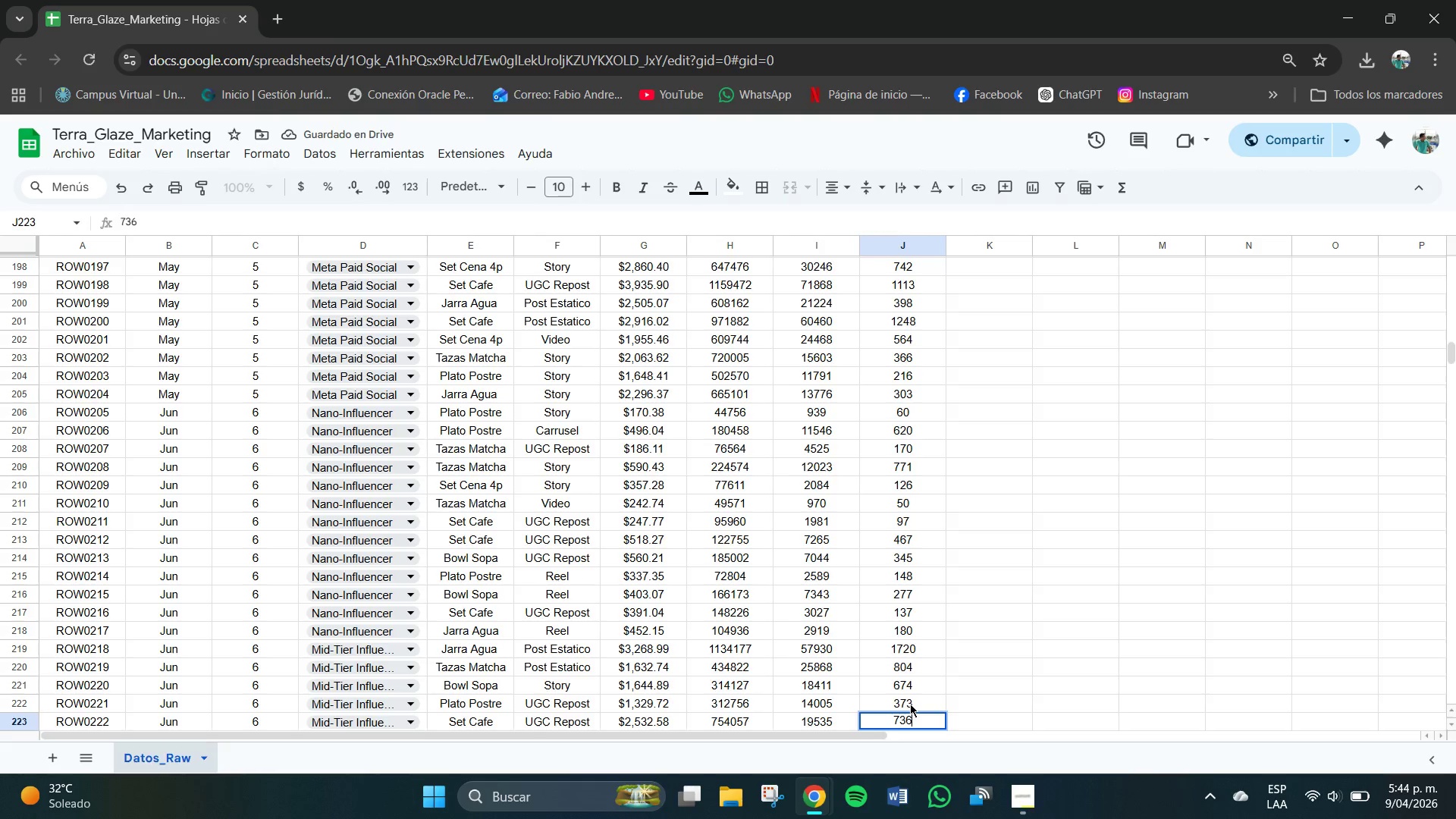 
key(NumpadEnter)
 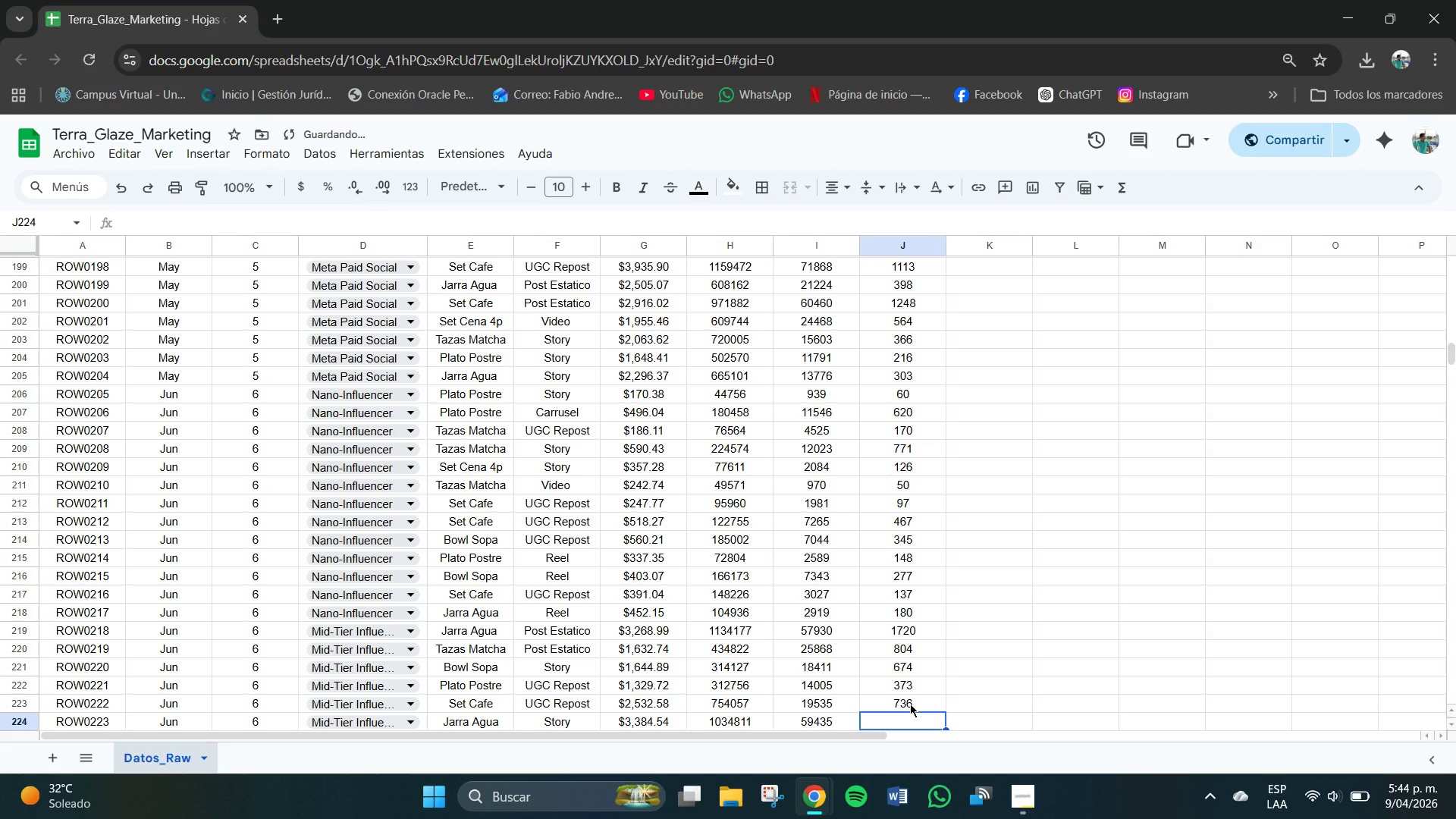 
key(Numpad1)
 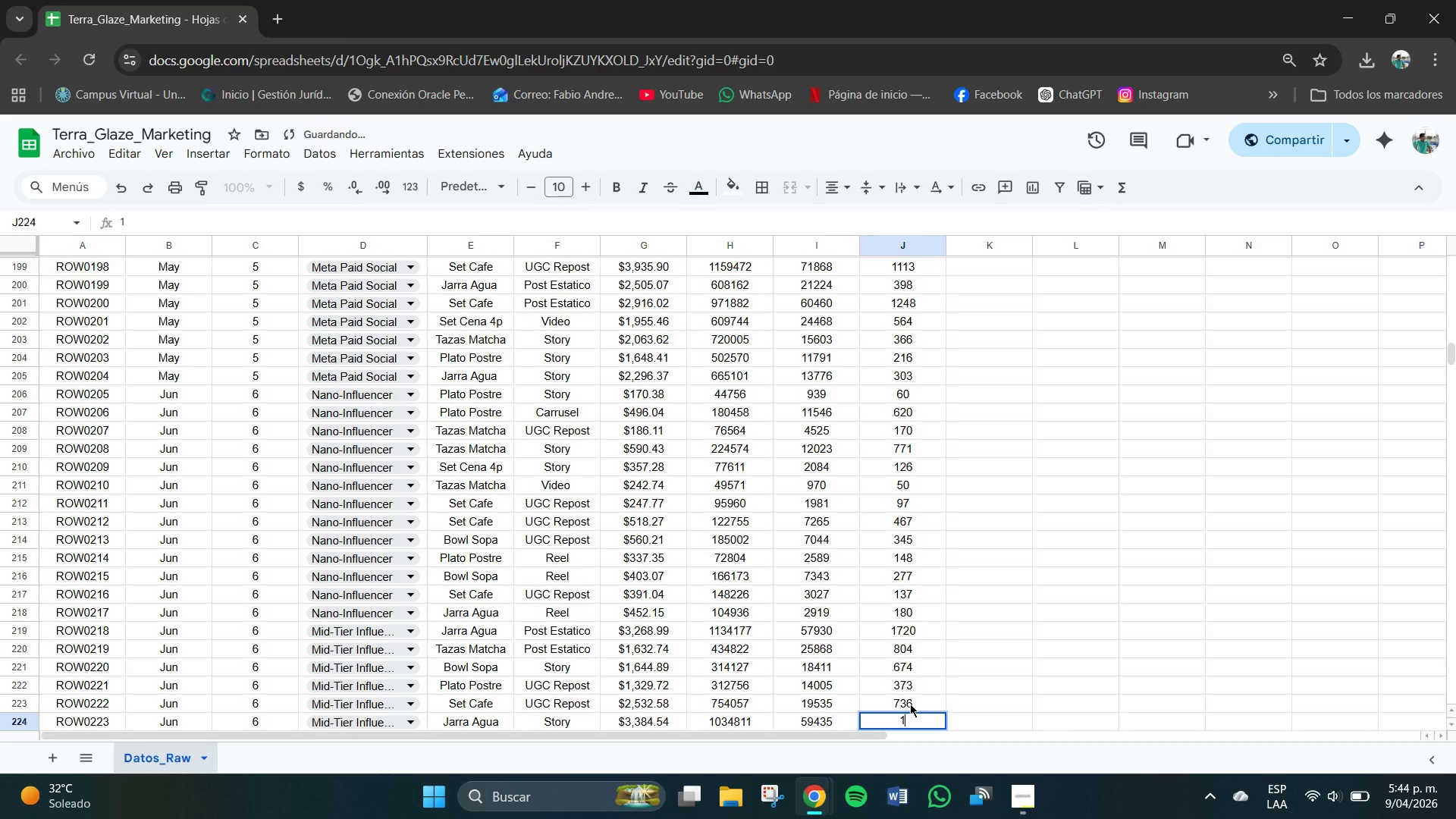 
key(Numpad3)
 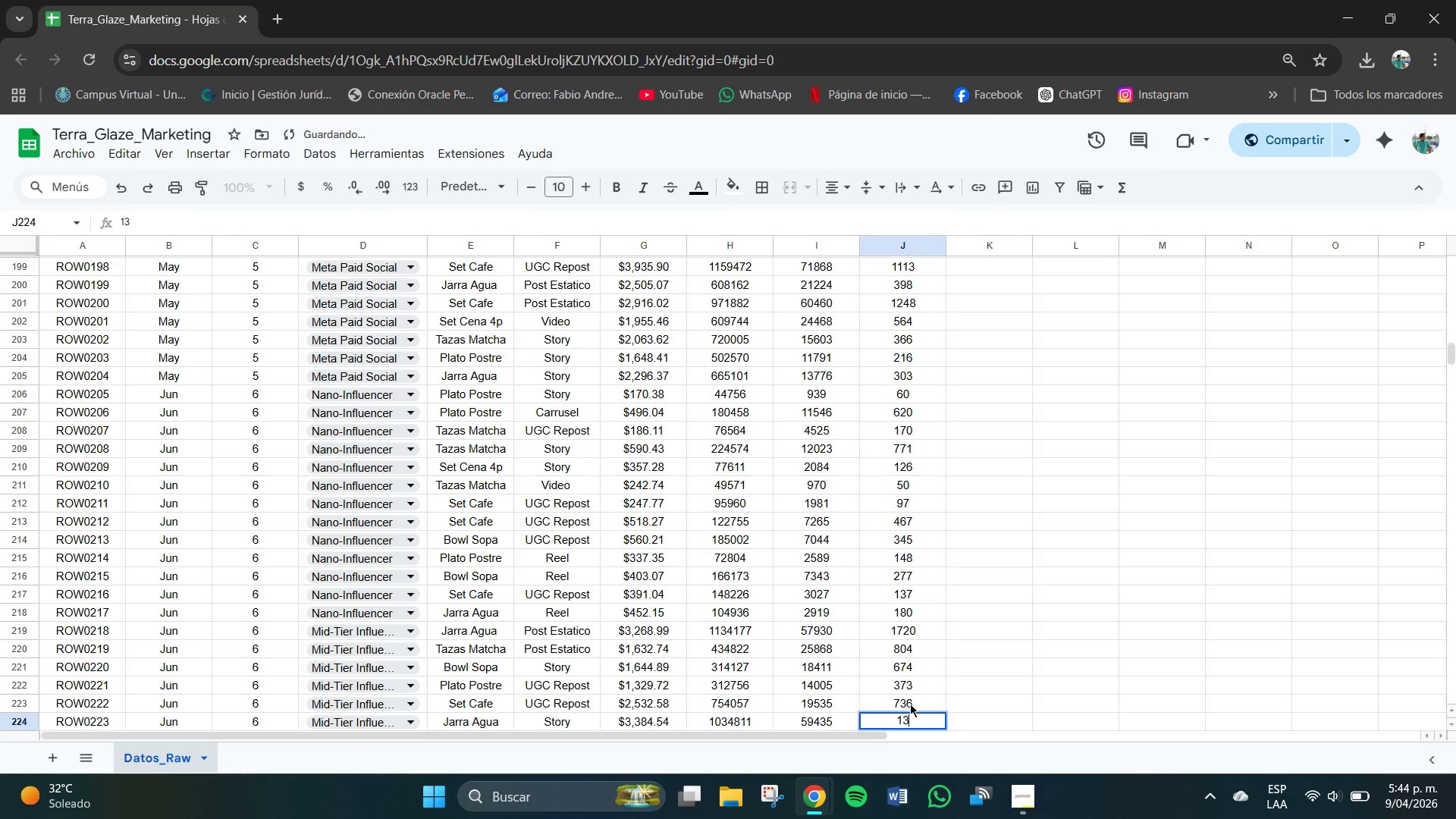 
key(Numpad7)
 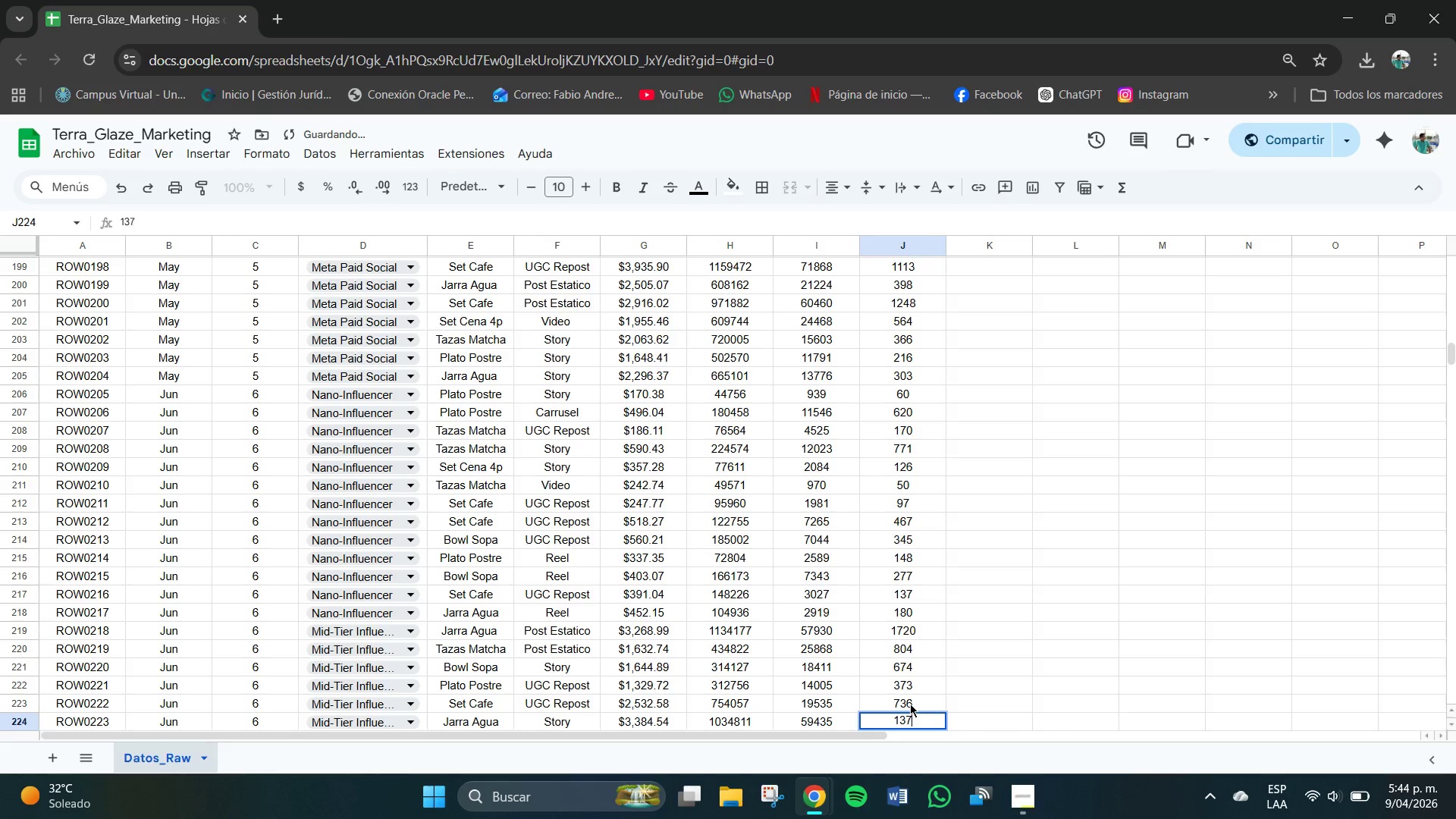 
key(Numpad8)
 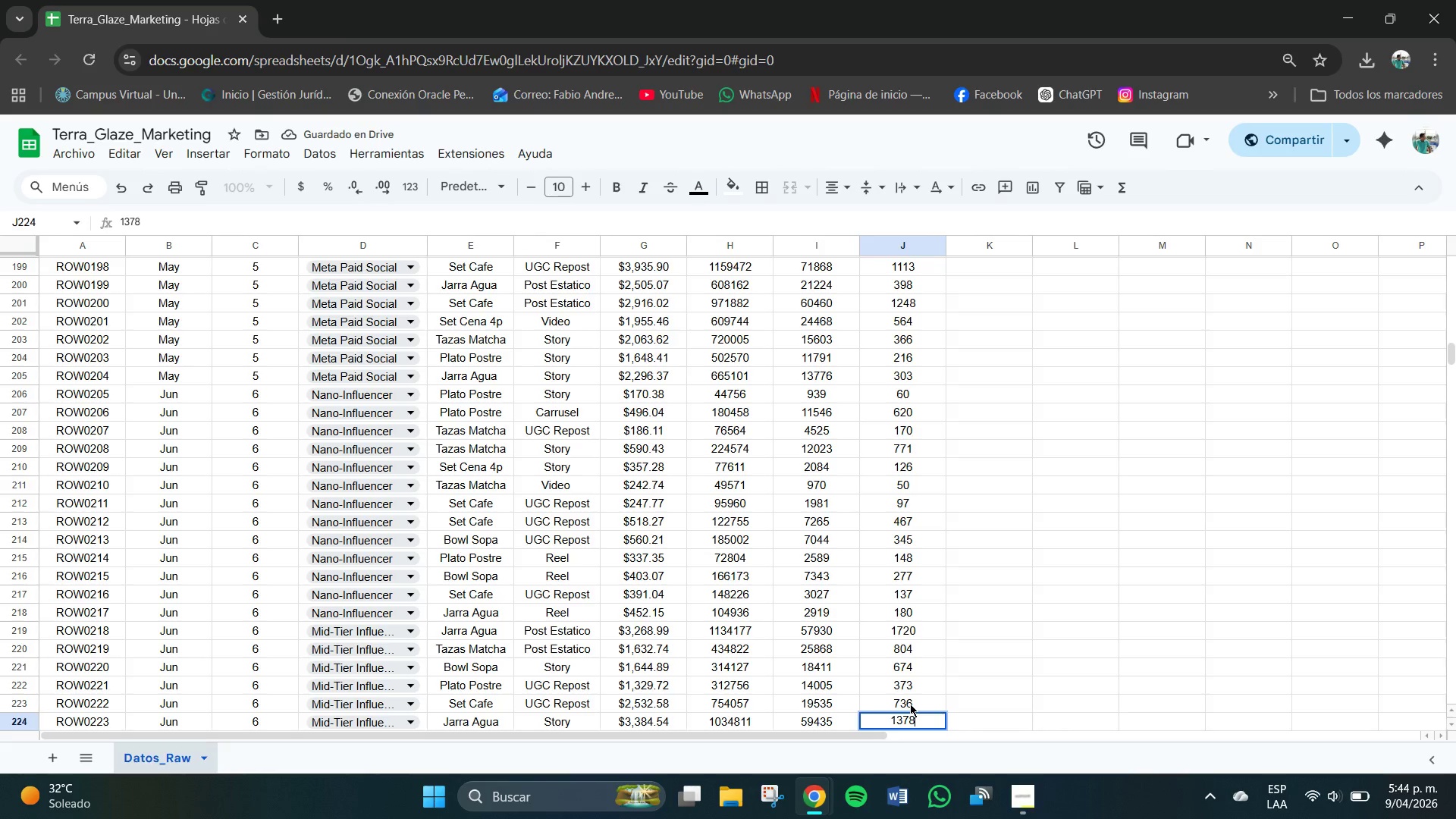 
key(NumpadEnter)
 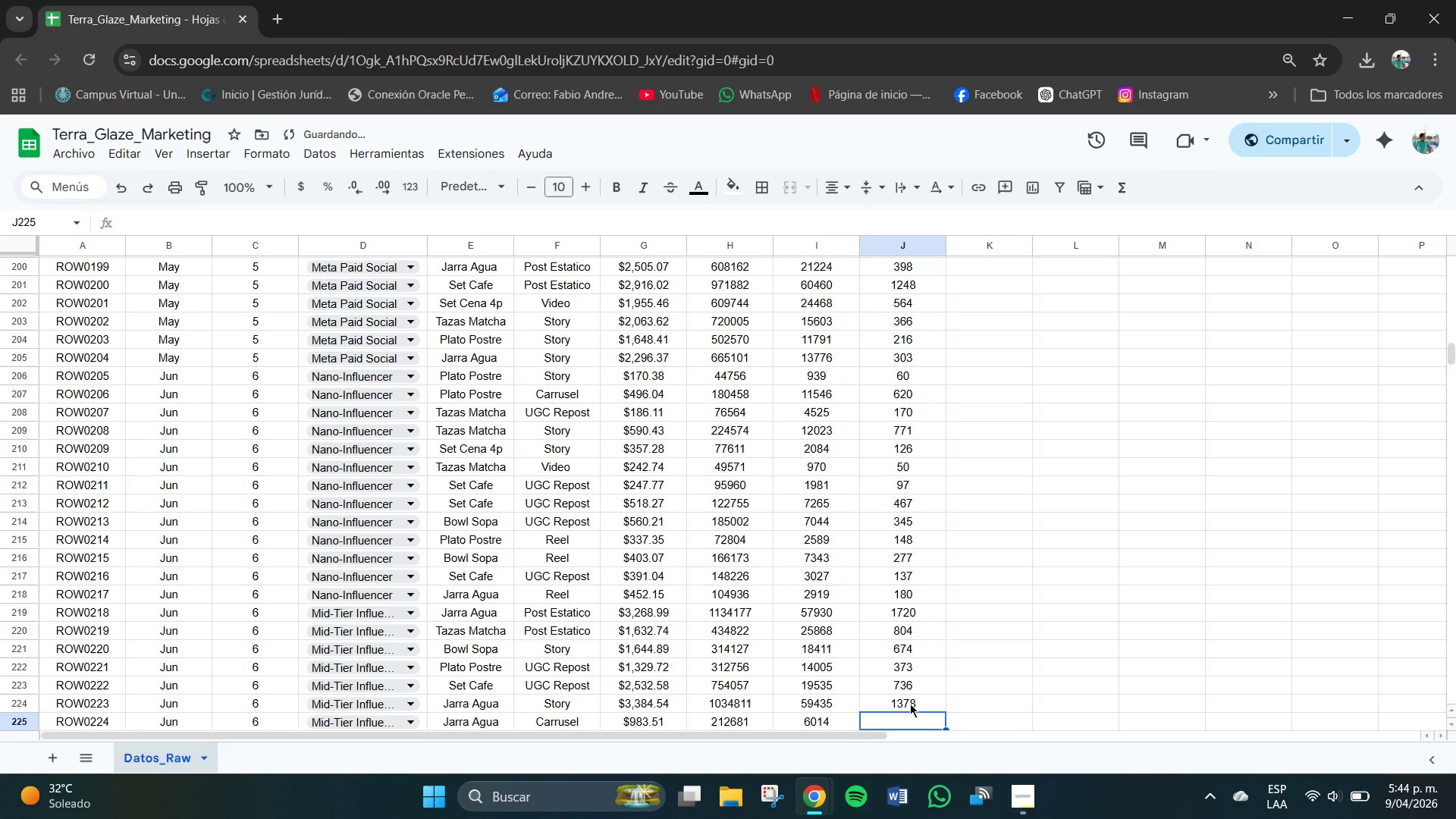 
key(Numpad1)
 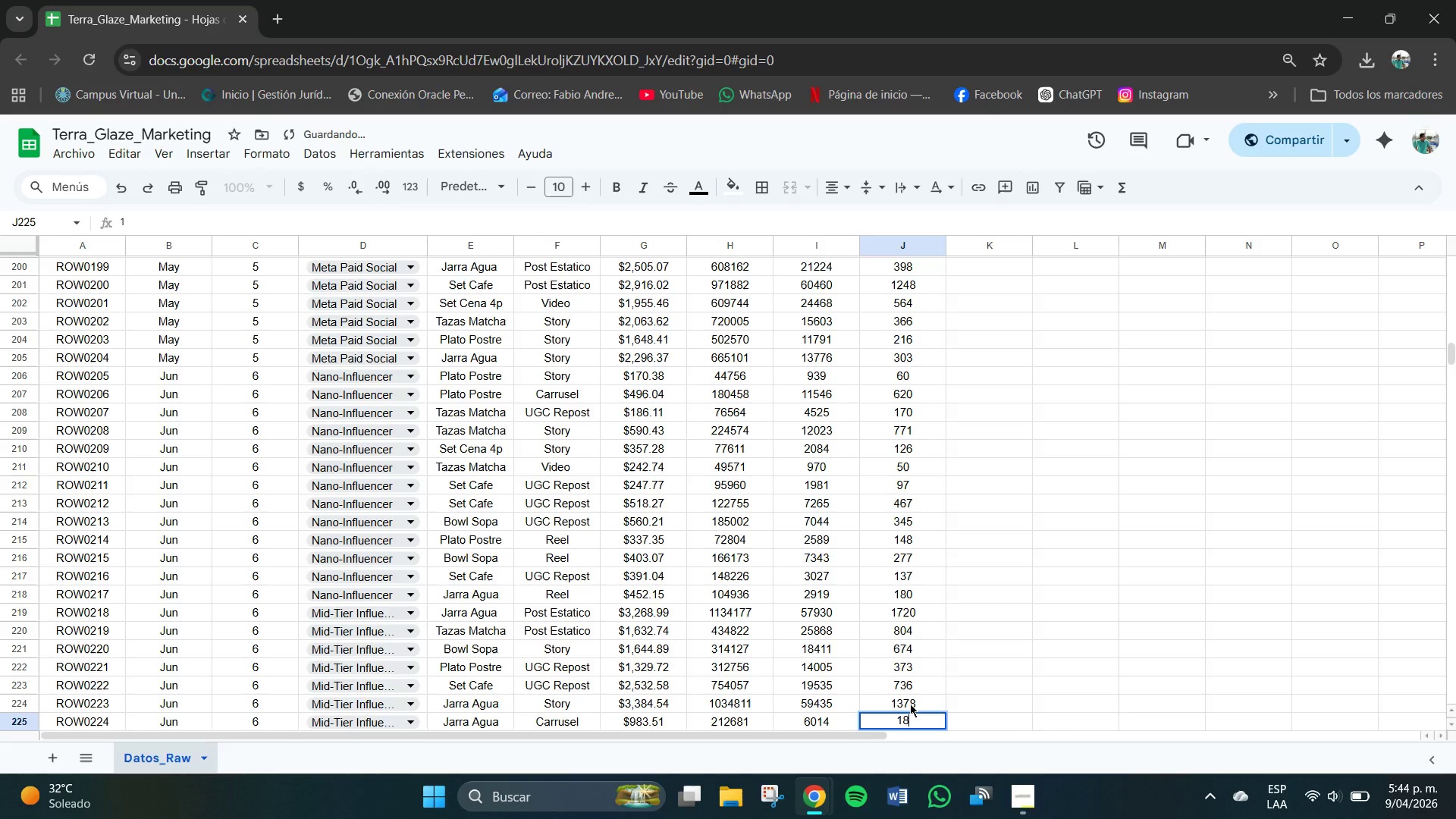 
key(Numpad8)
 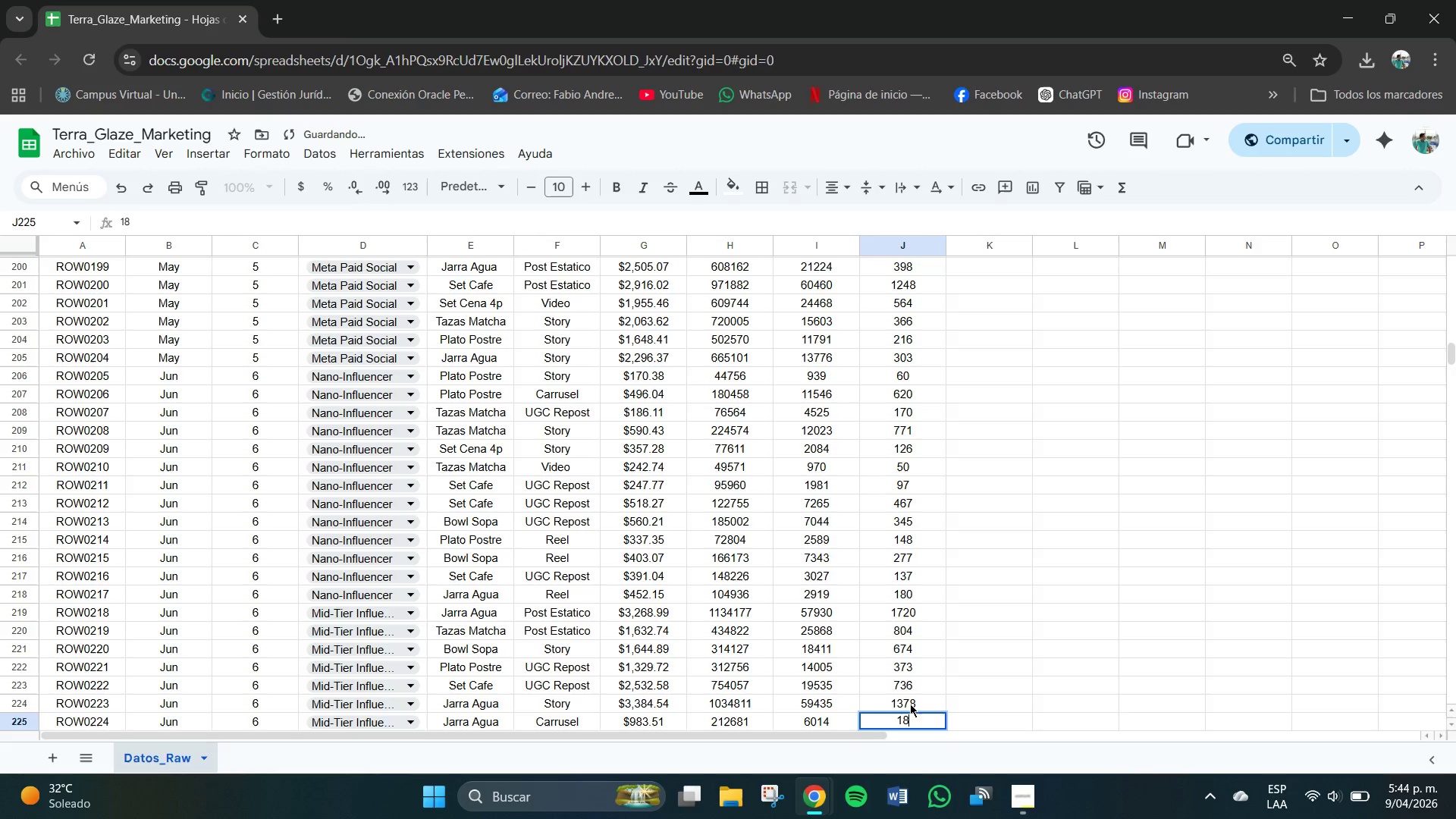 
key(Numpad5)
 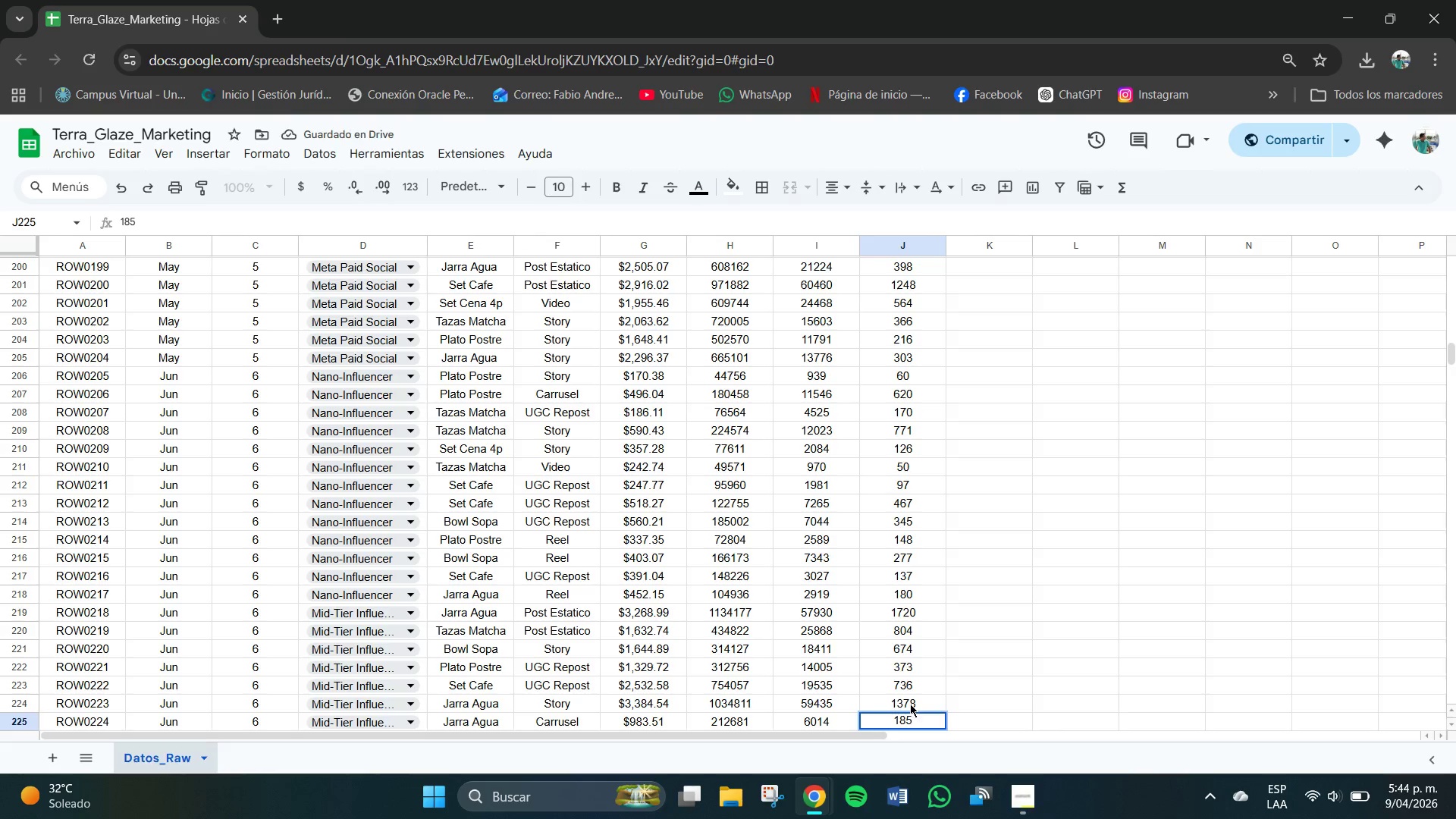 
key(NumpadEnter)
 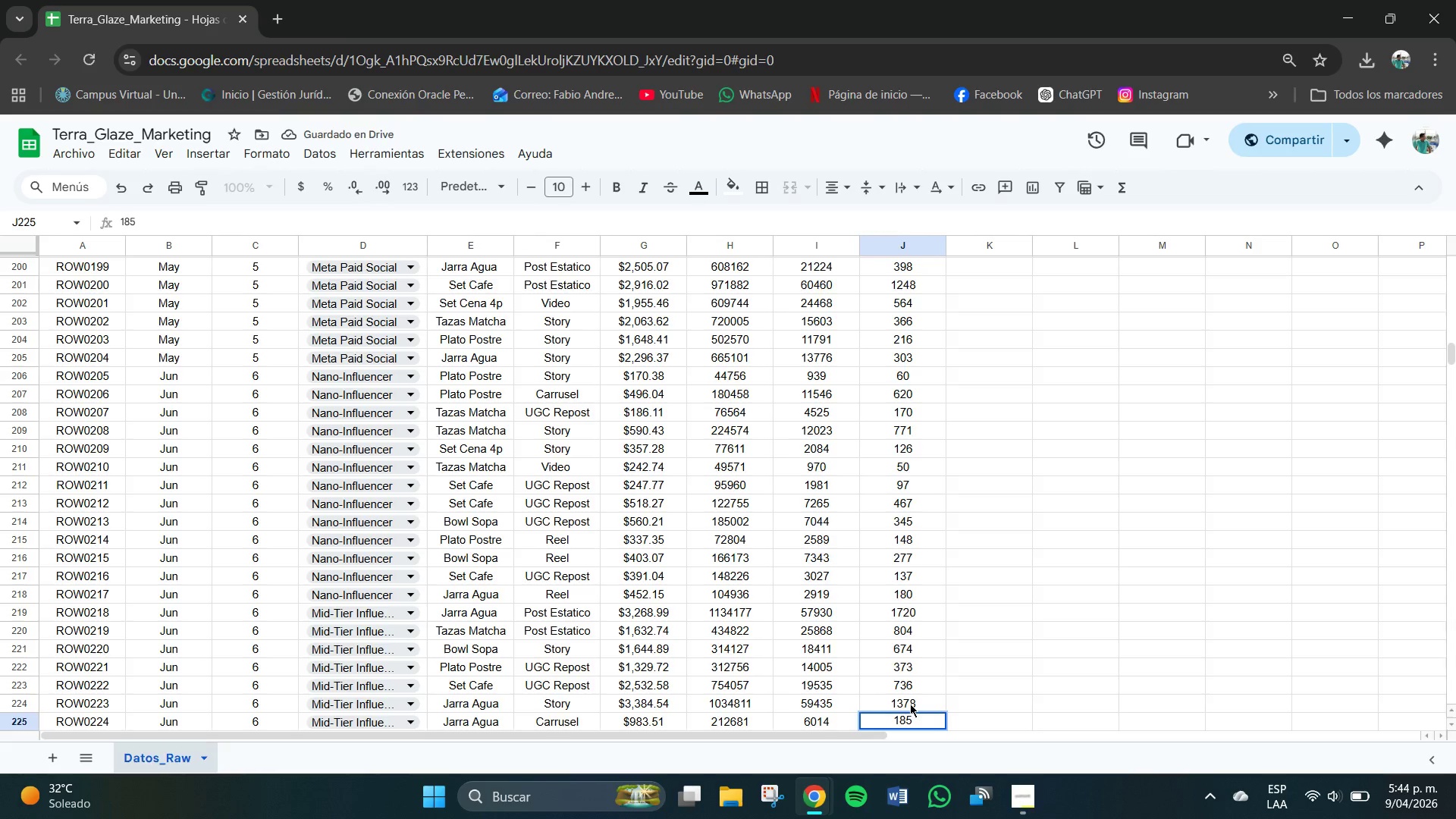 
key(NumpadEnter)
 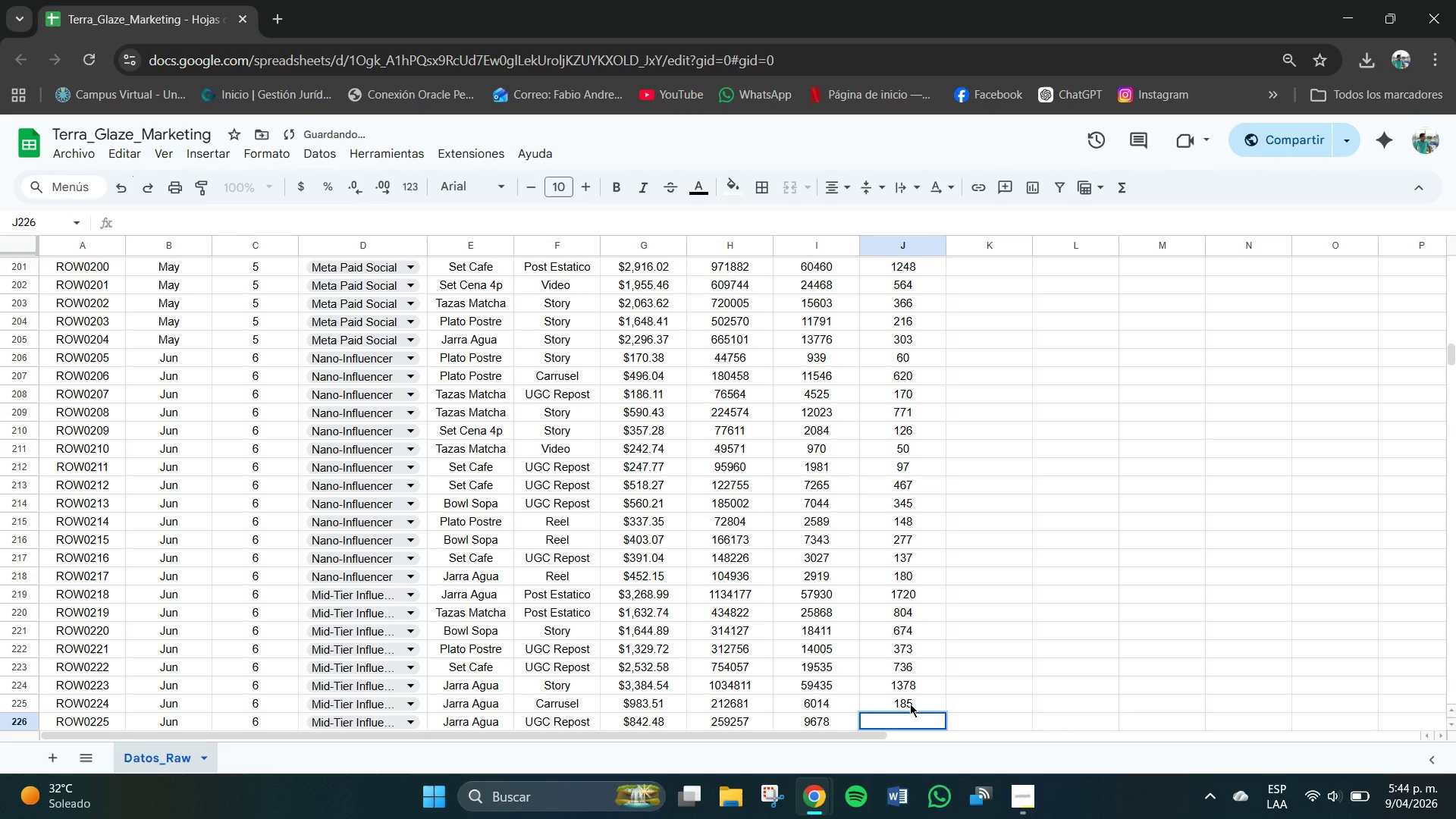 
key(Numpad2)
 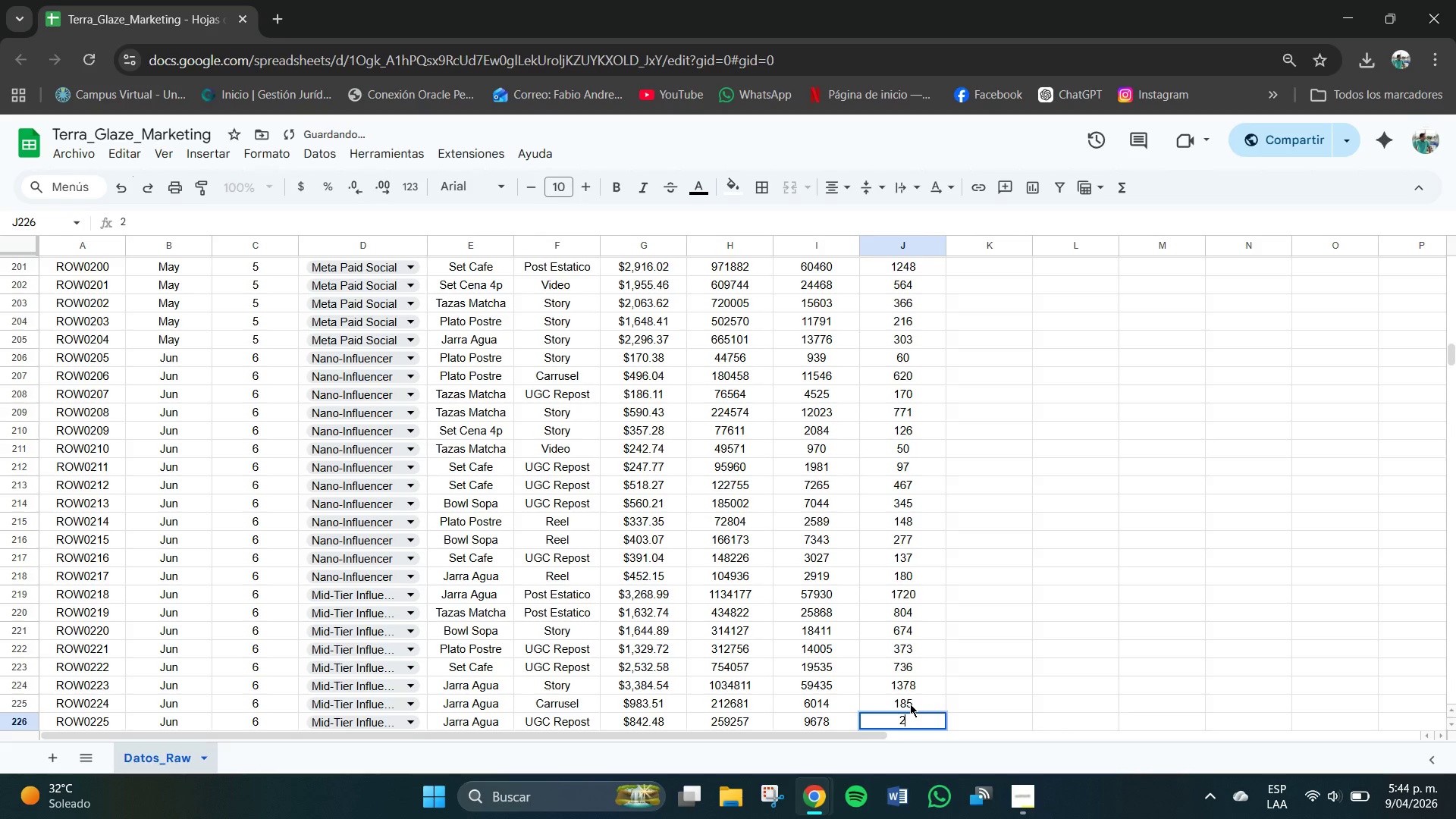 
key(Numpad1)
 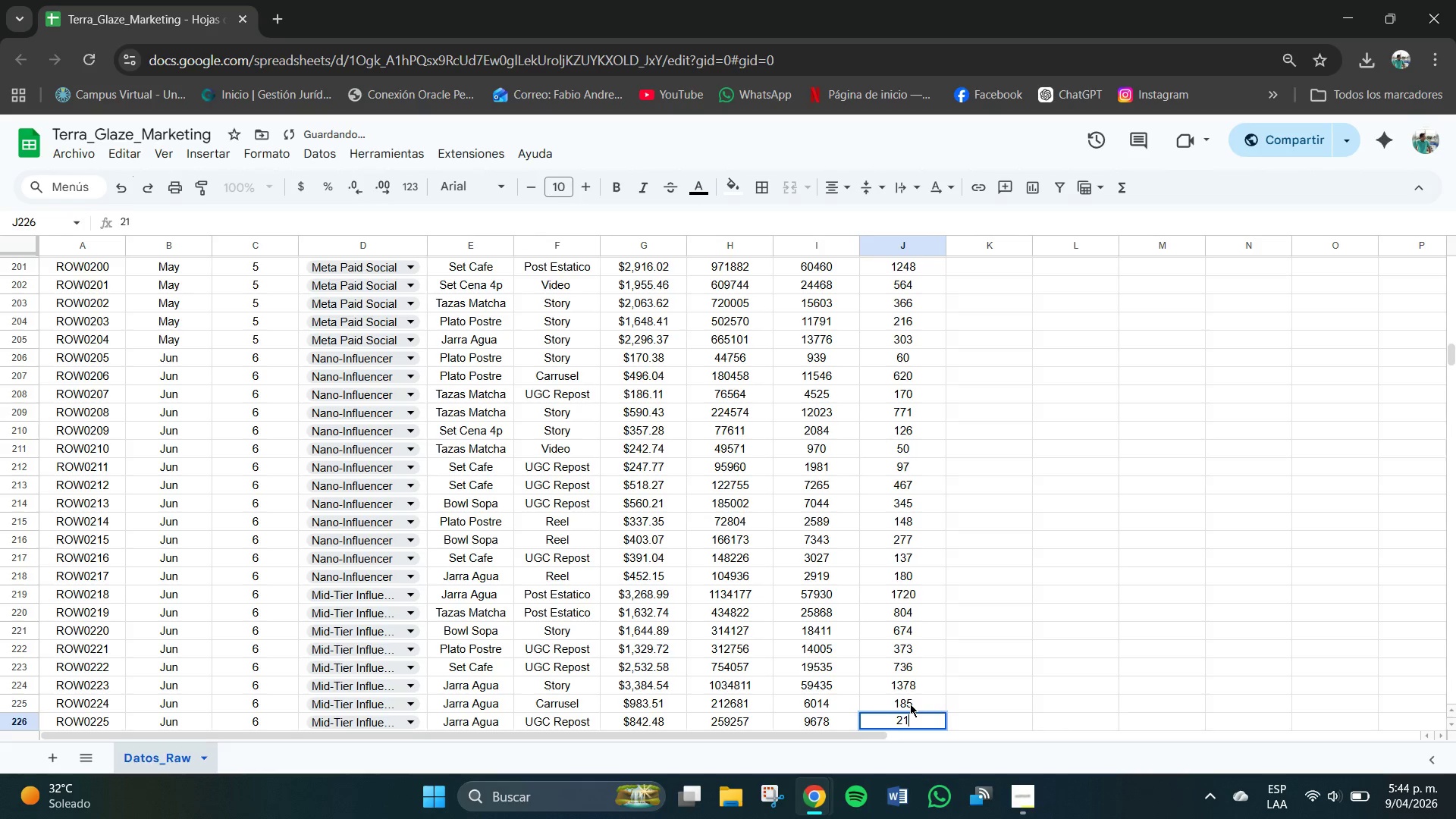 
key(Numpad3)
 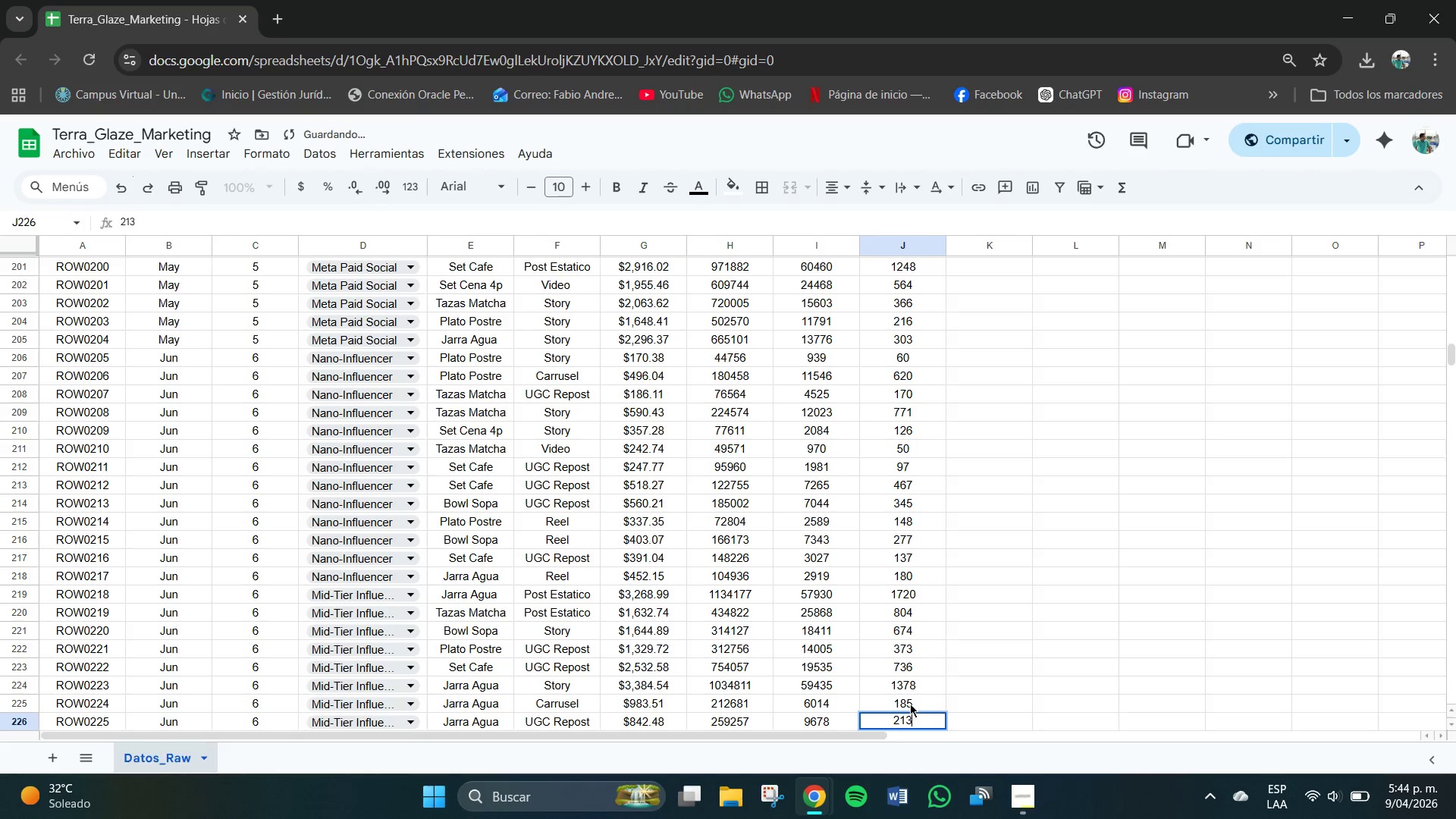 
key(NumpadEnter)
 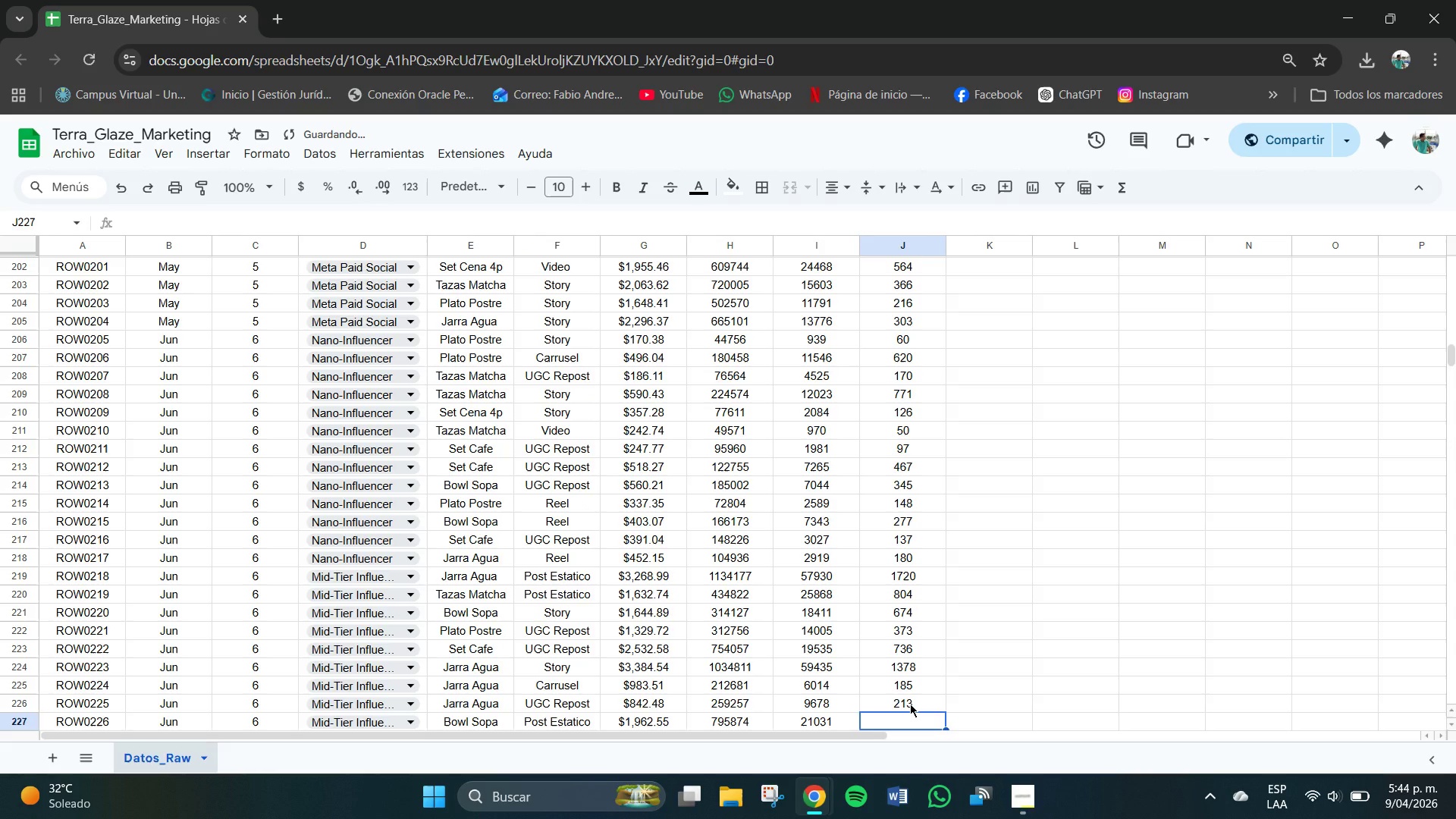 
key(Numpad5)
 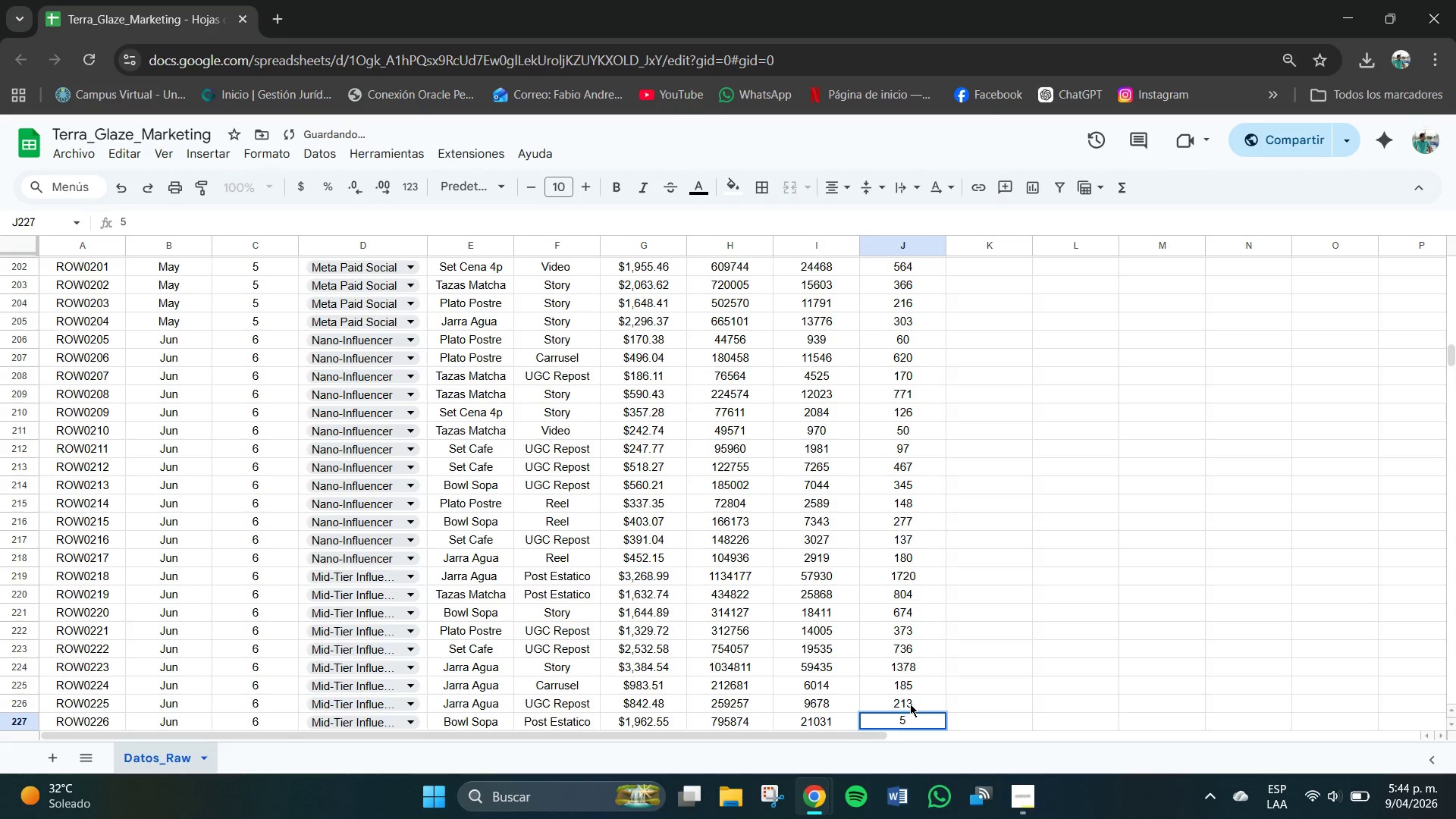 
key(Backspace)
 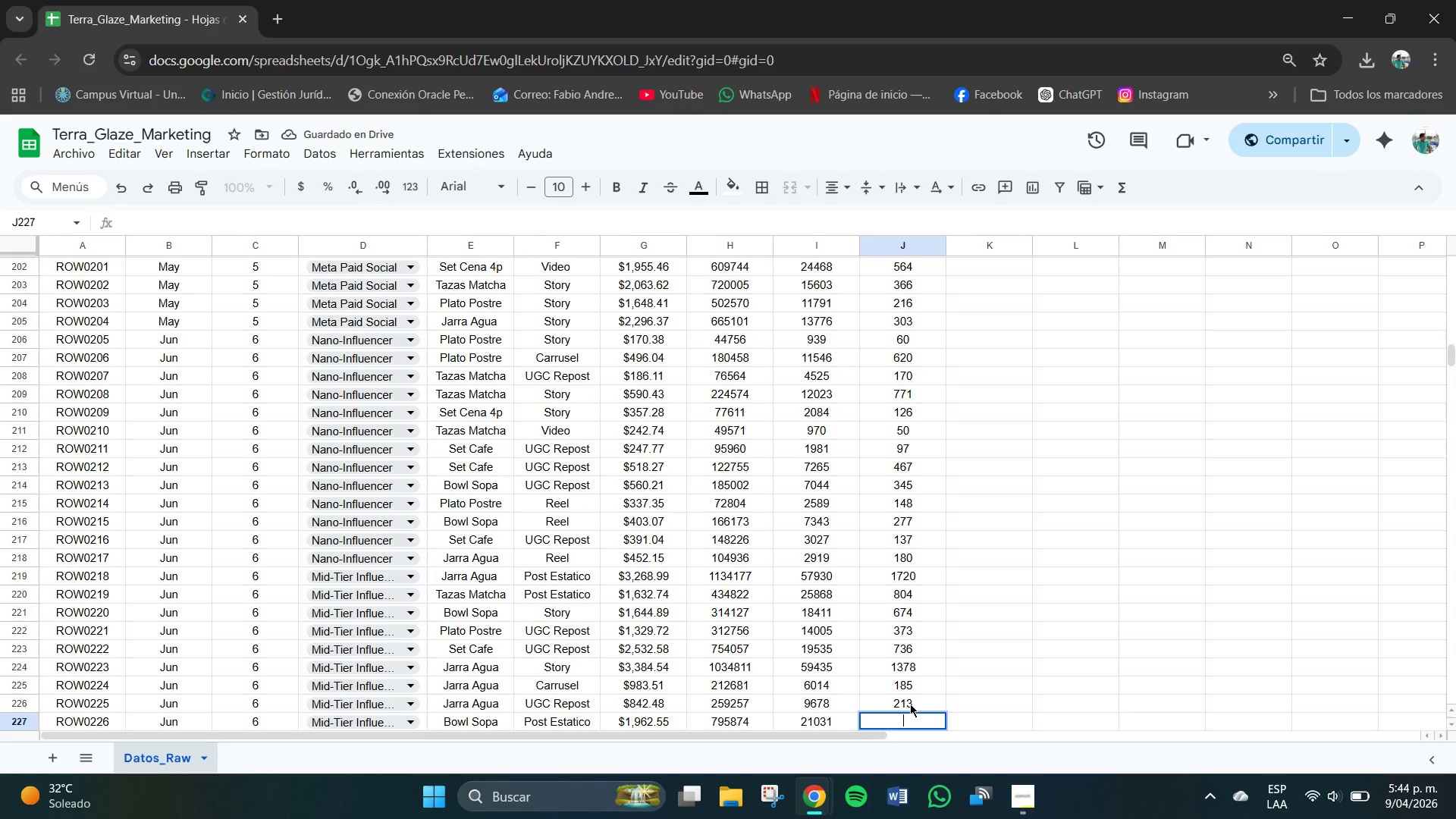 
key(Numpad8)
 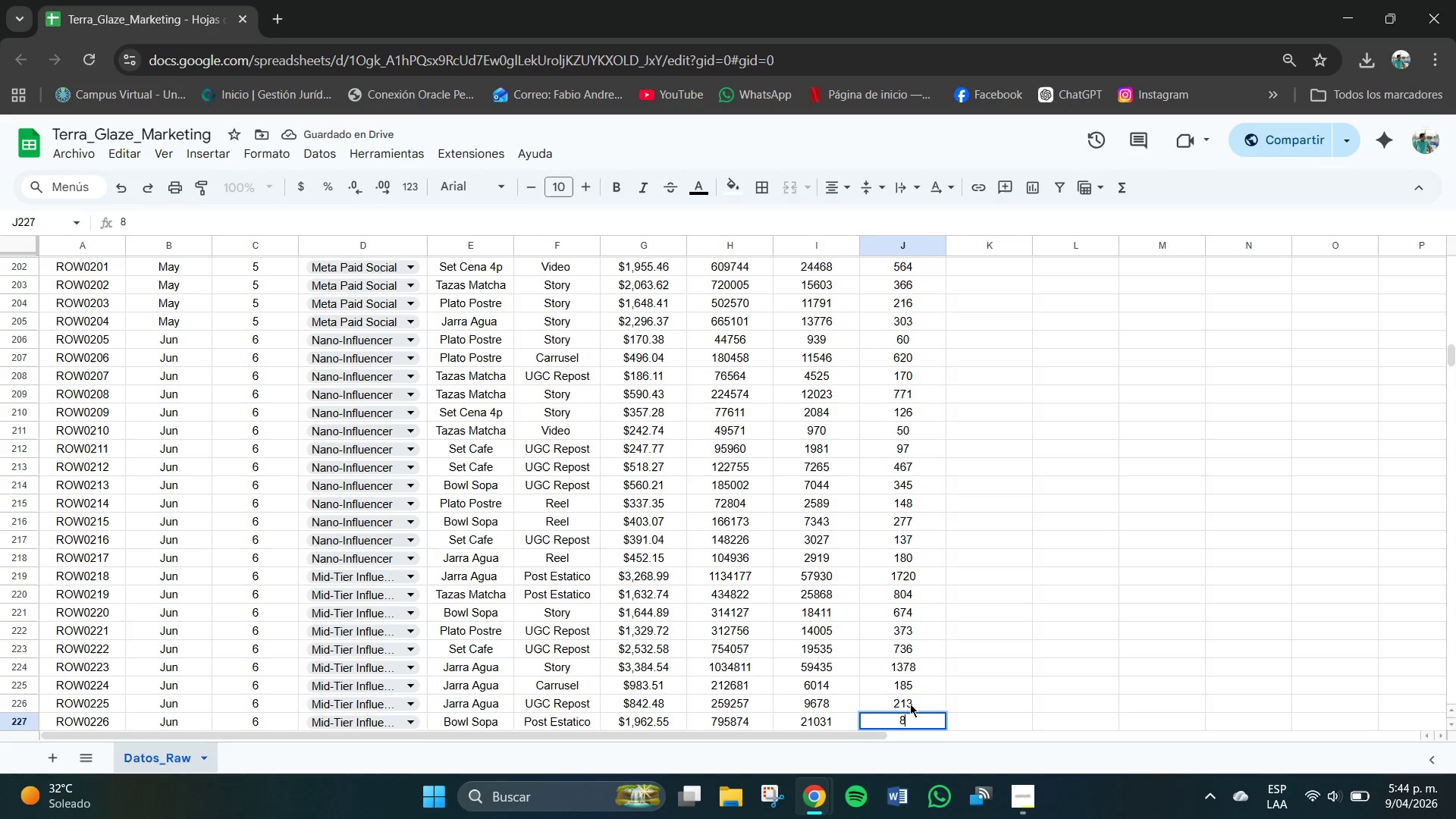 
key(Numpad4)
 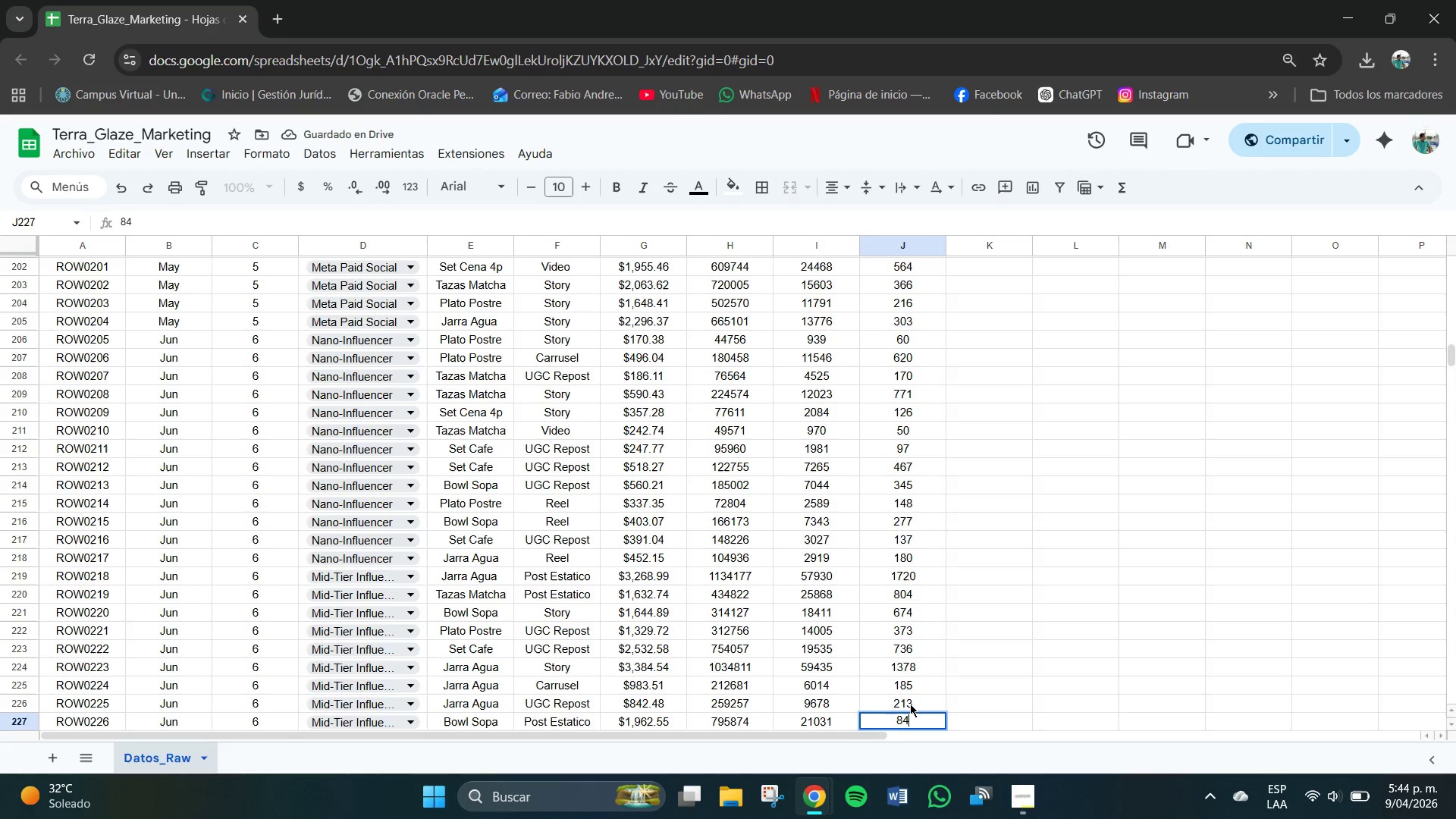 
key(Numpad5)
 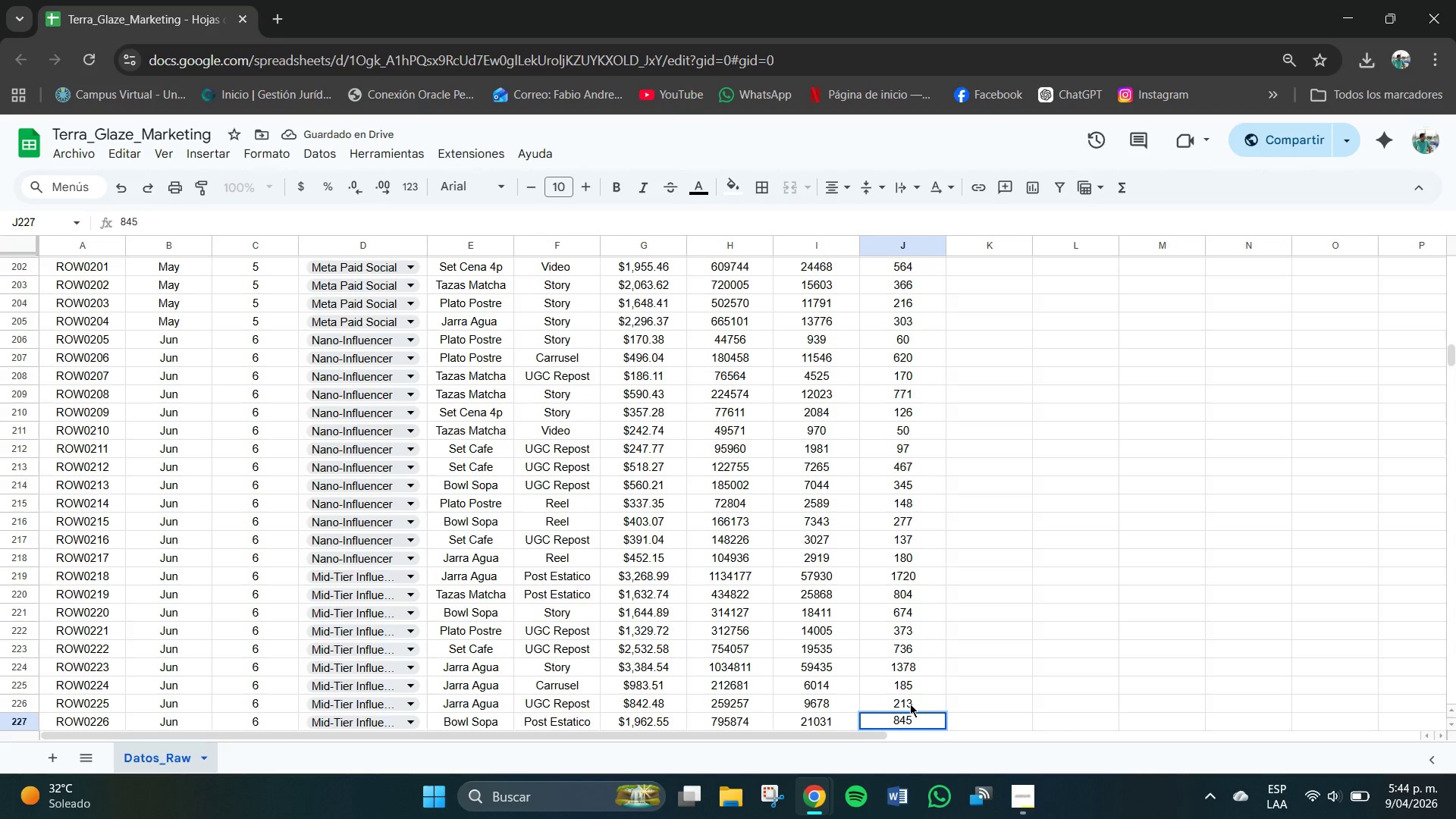 
key(NumpadEnter)
 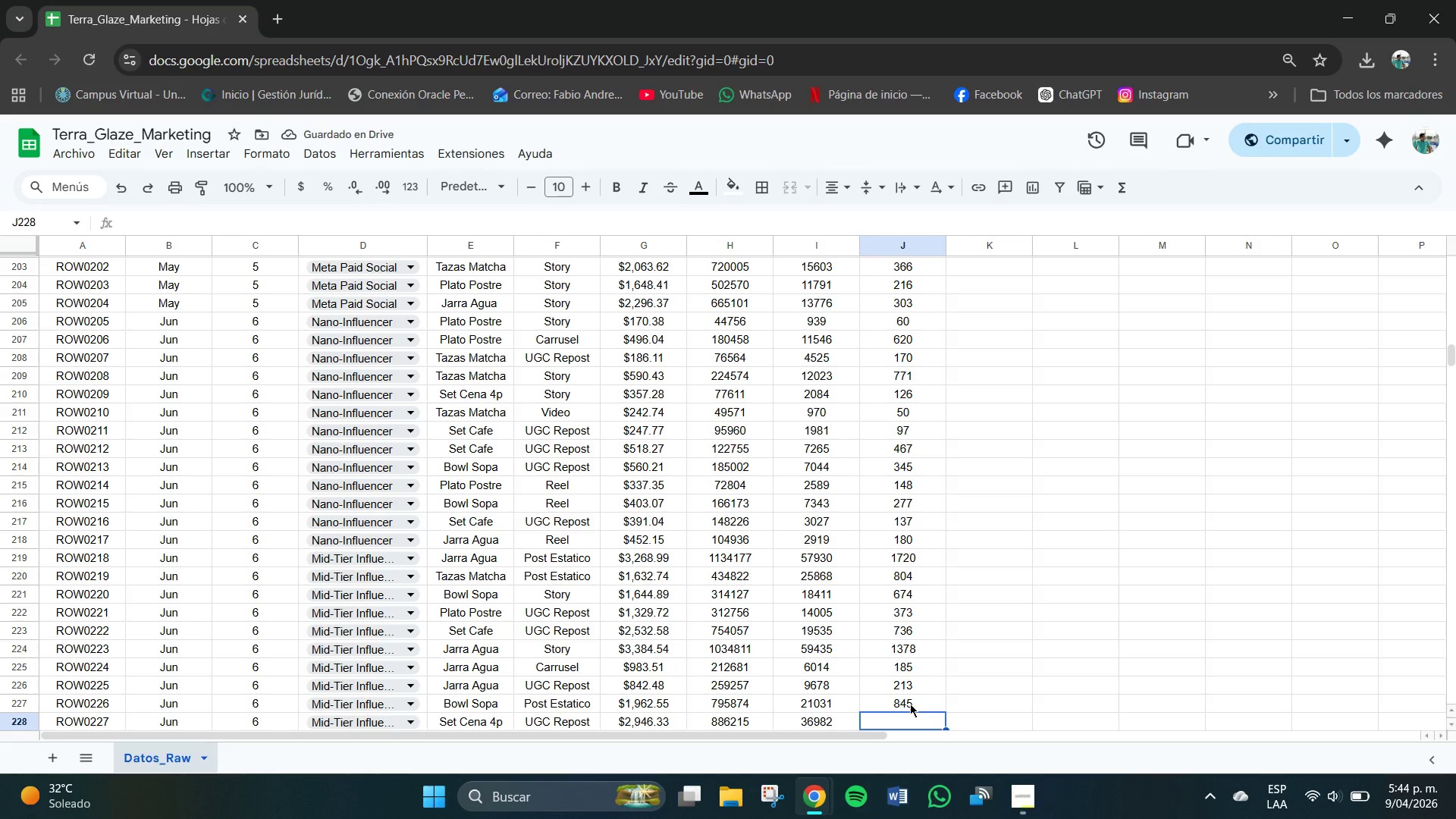 
wait(6.67)
 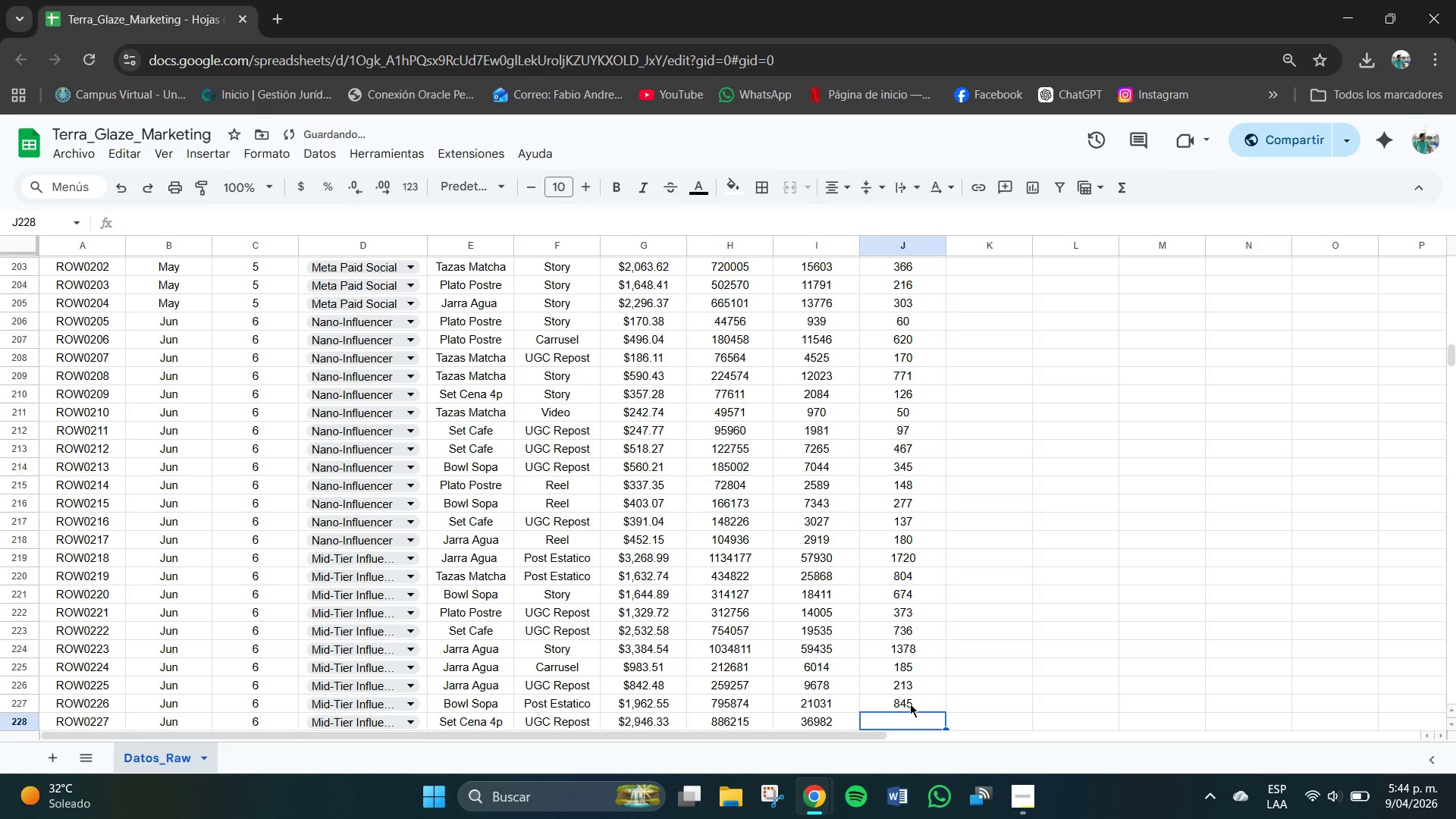 
key(Numpad1)
 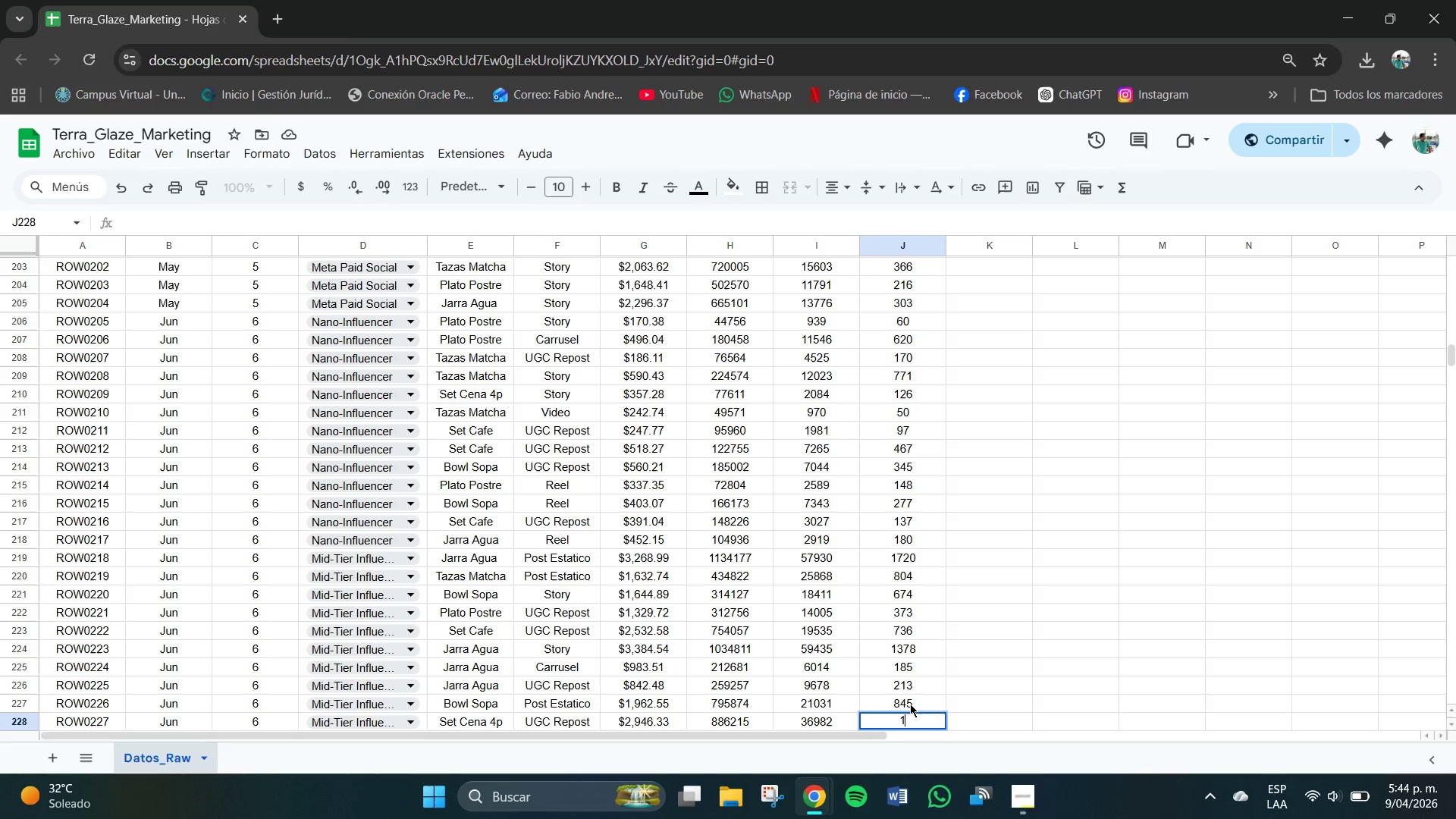 
key(Numpad1)
 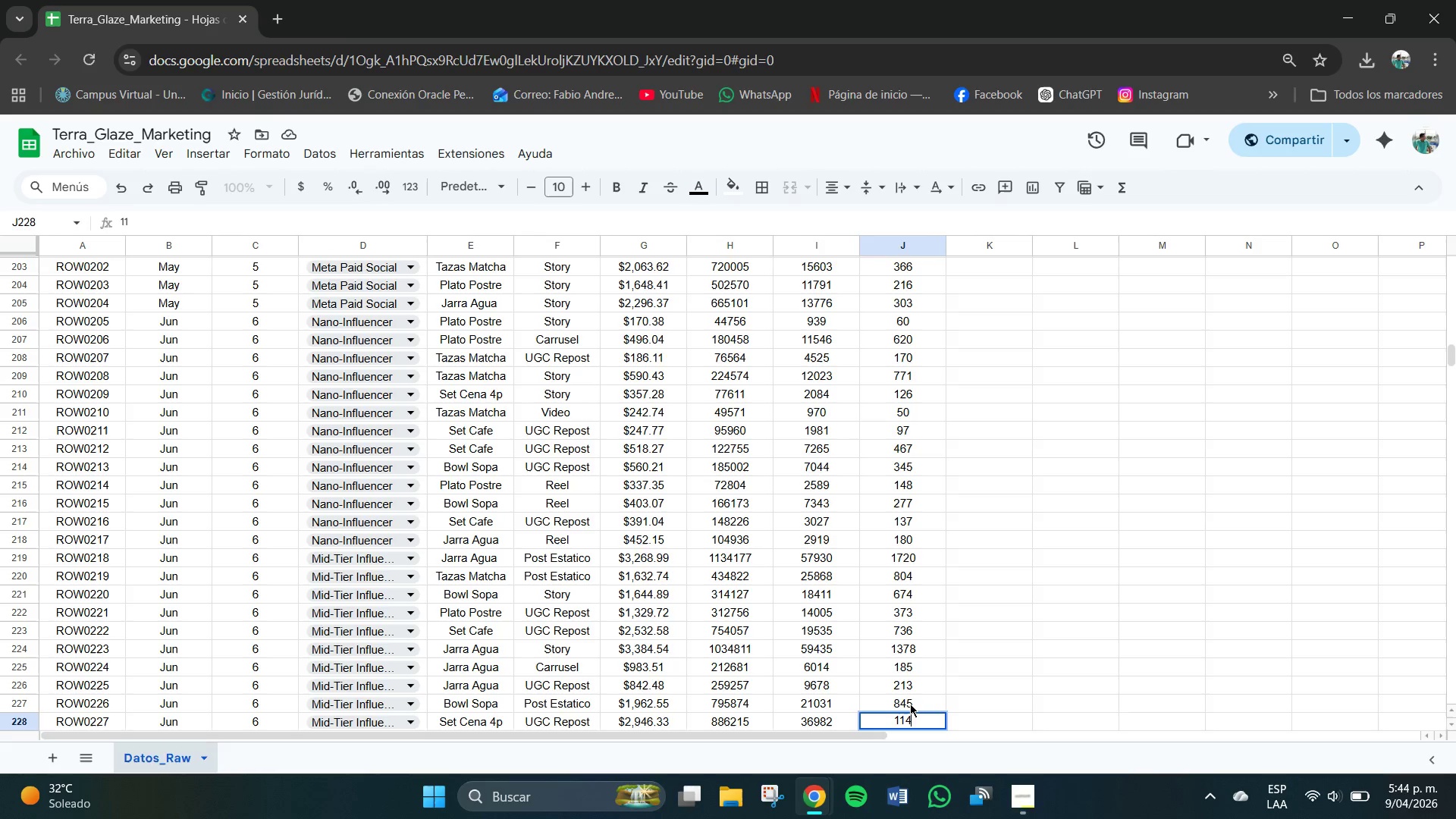 
key(Numpad4)
 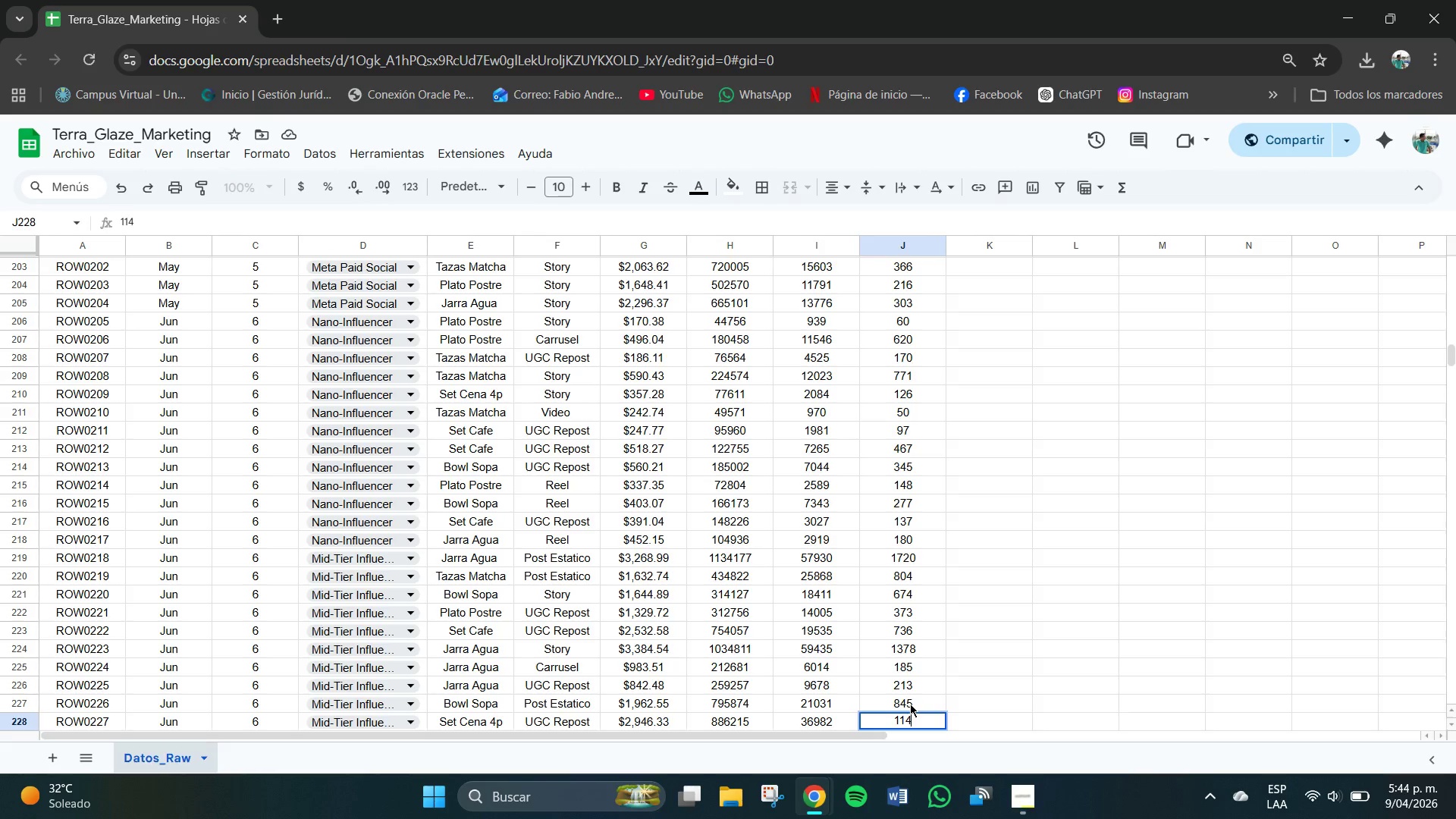 
key(NumpadEnter)
 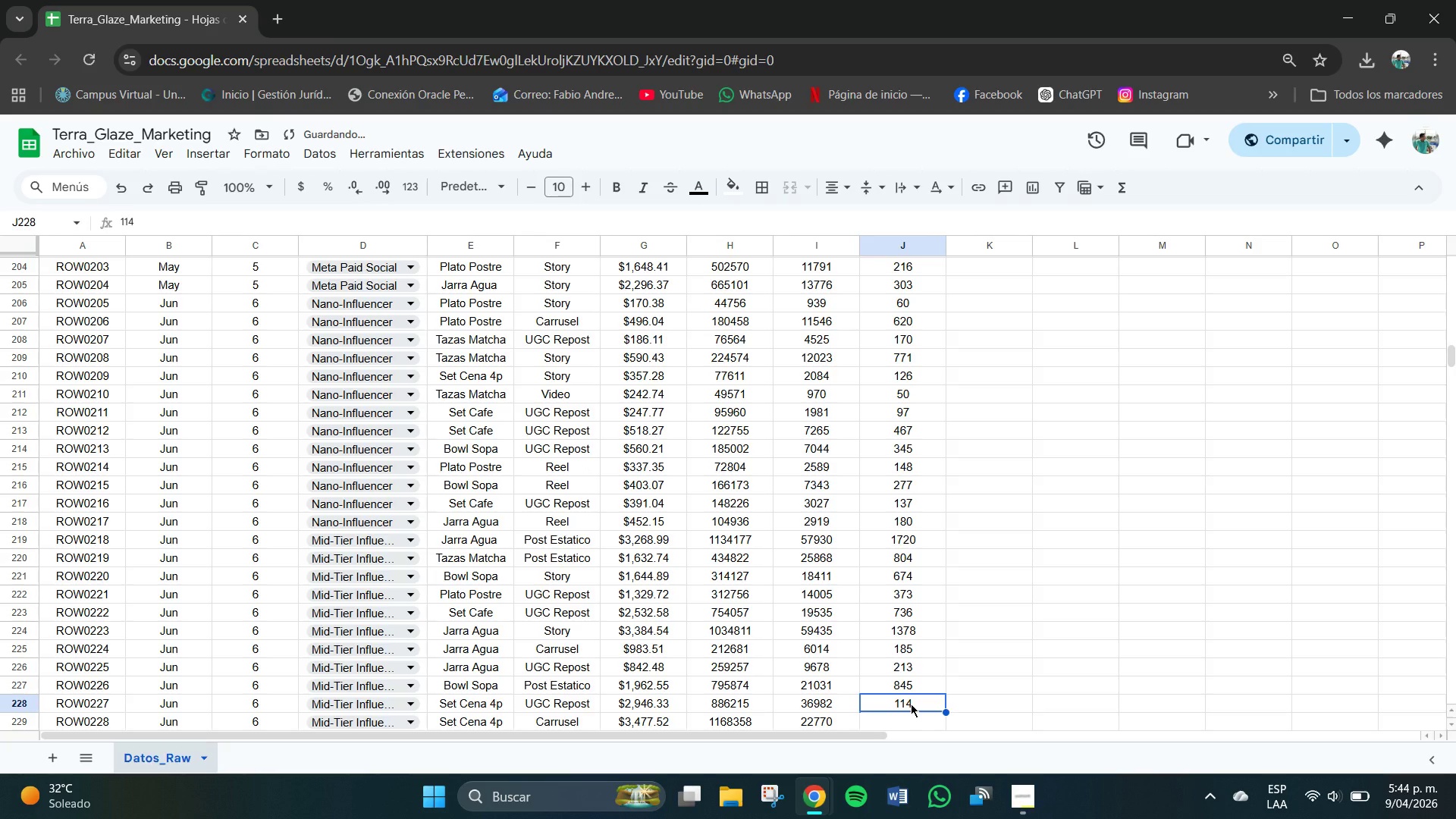 
key(Numpad1)
 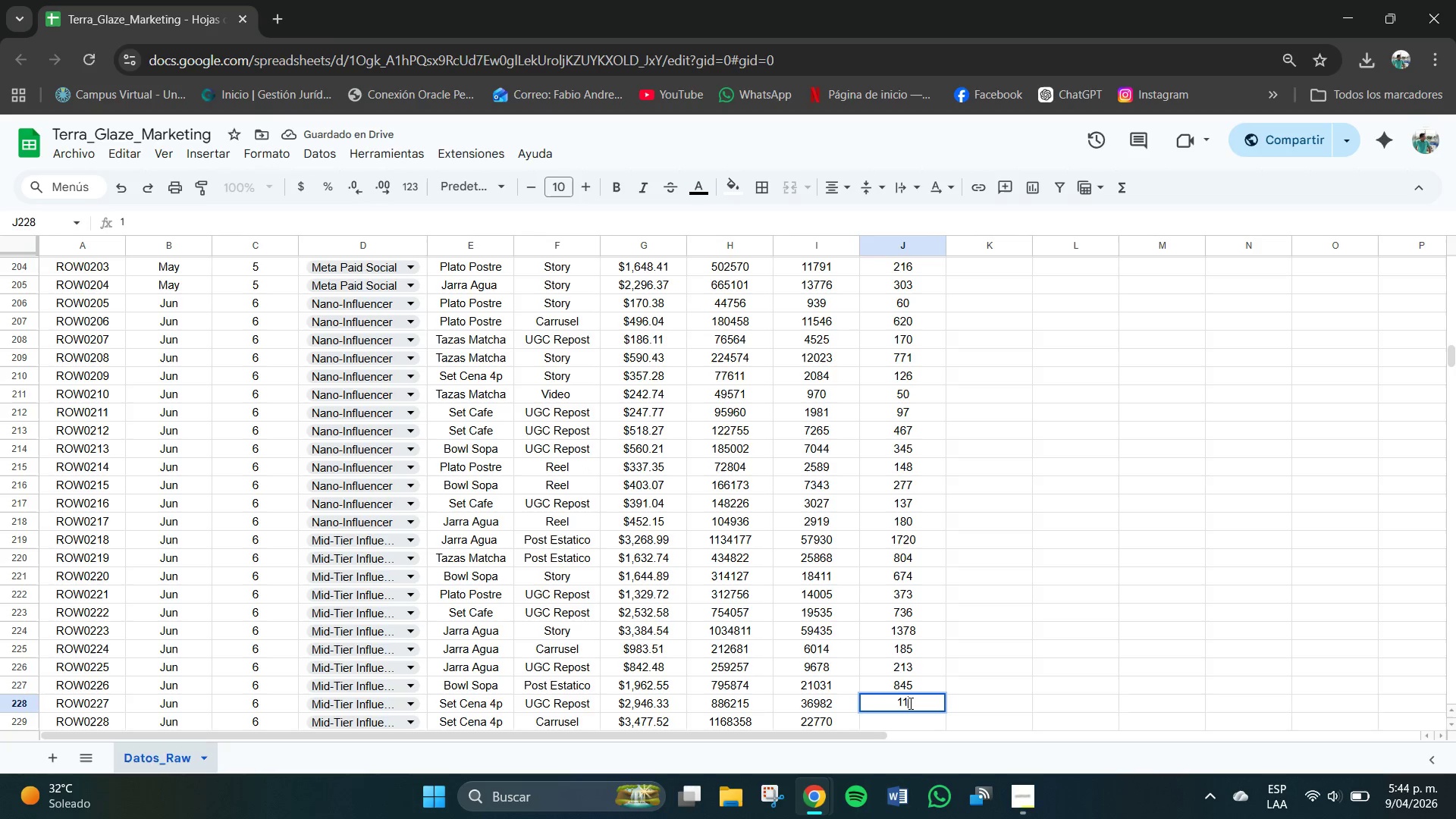 
key(Numpad1)
 